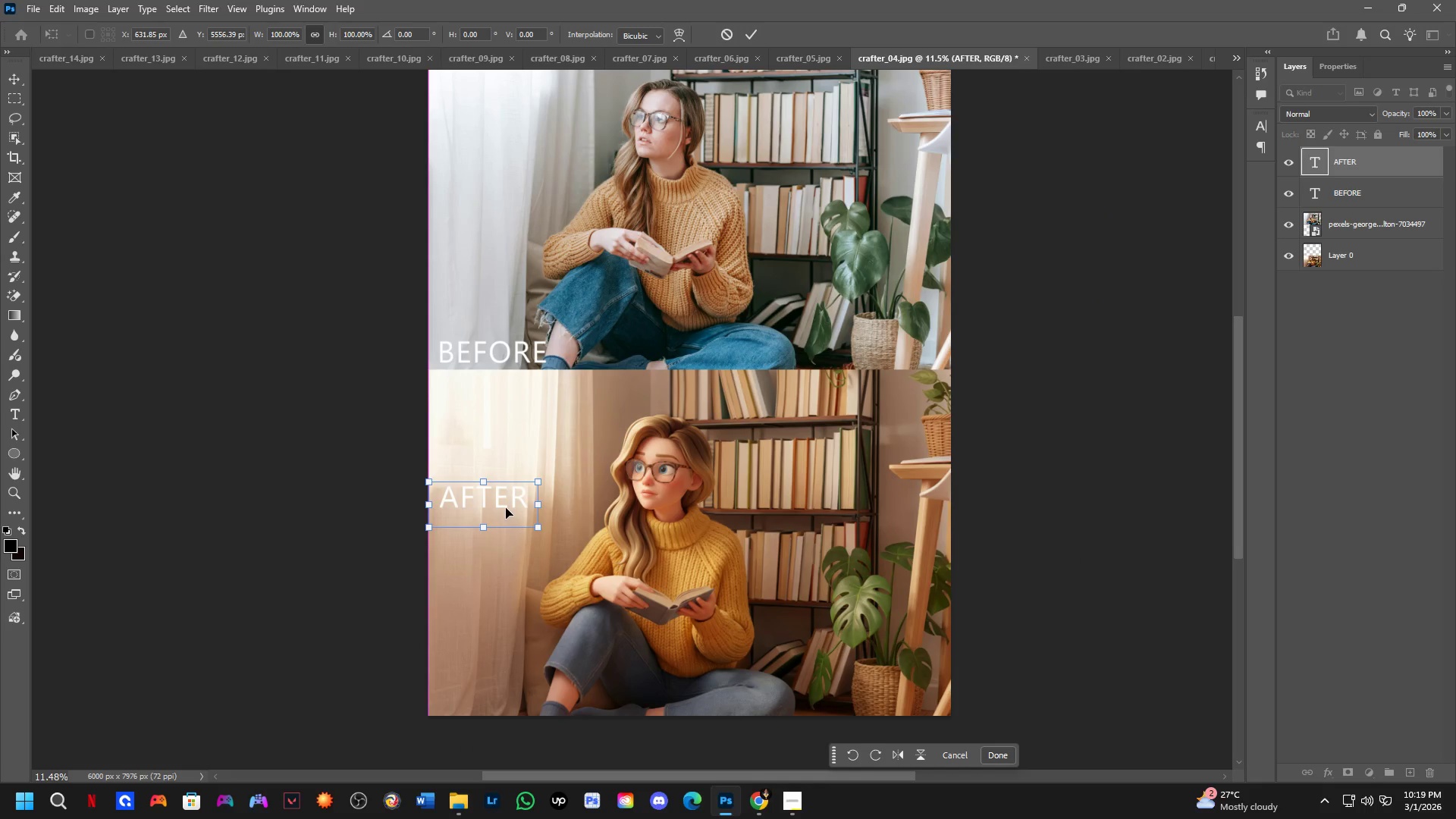 
hold_key(key=ShiftLeft, duration=1.51)
left_click_drag(start_coordinate=[505, 507], to_coordinate=[510, 700])
 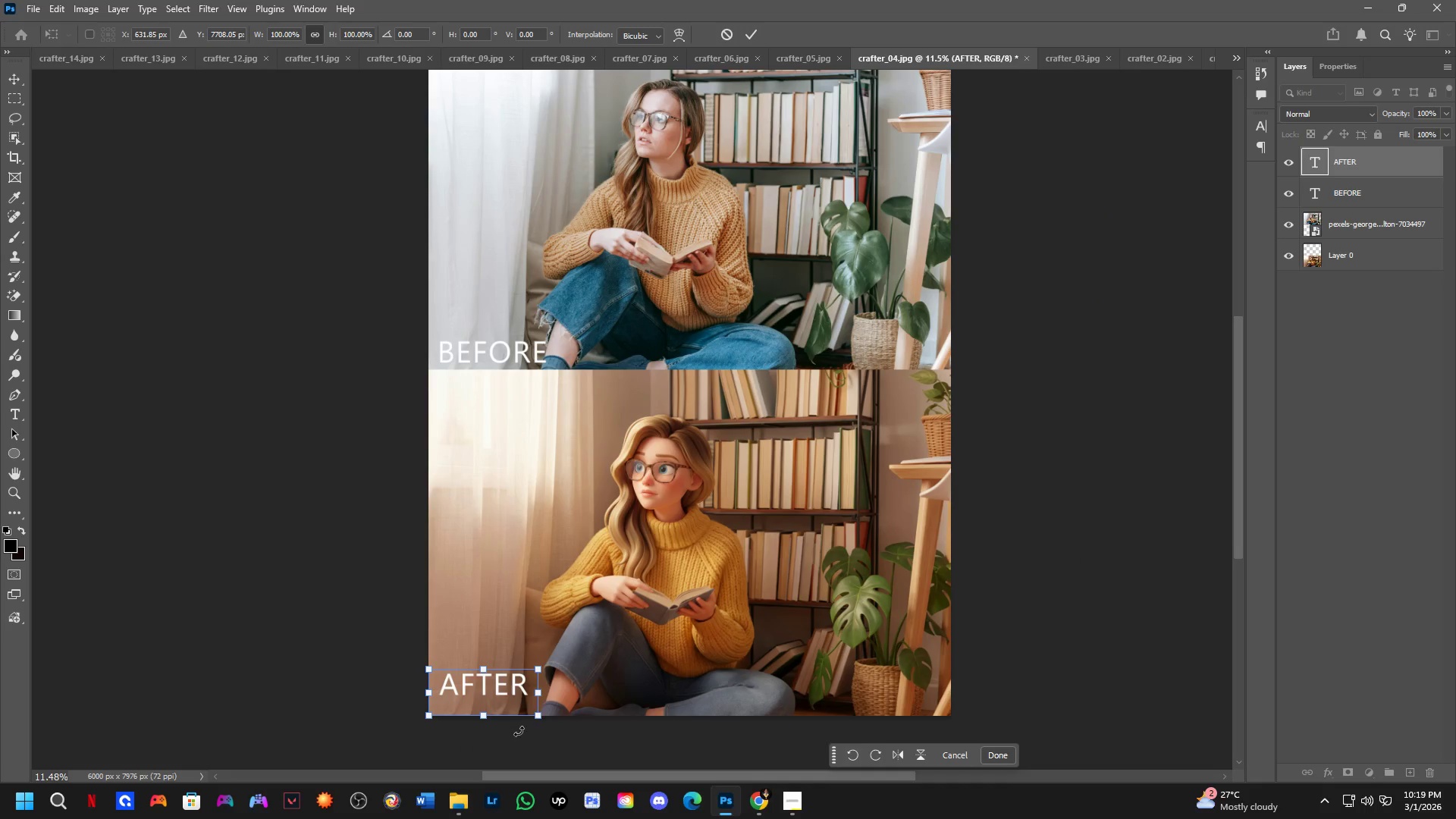 
key(NumpadEnter)
 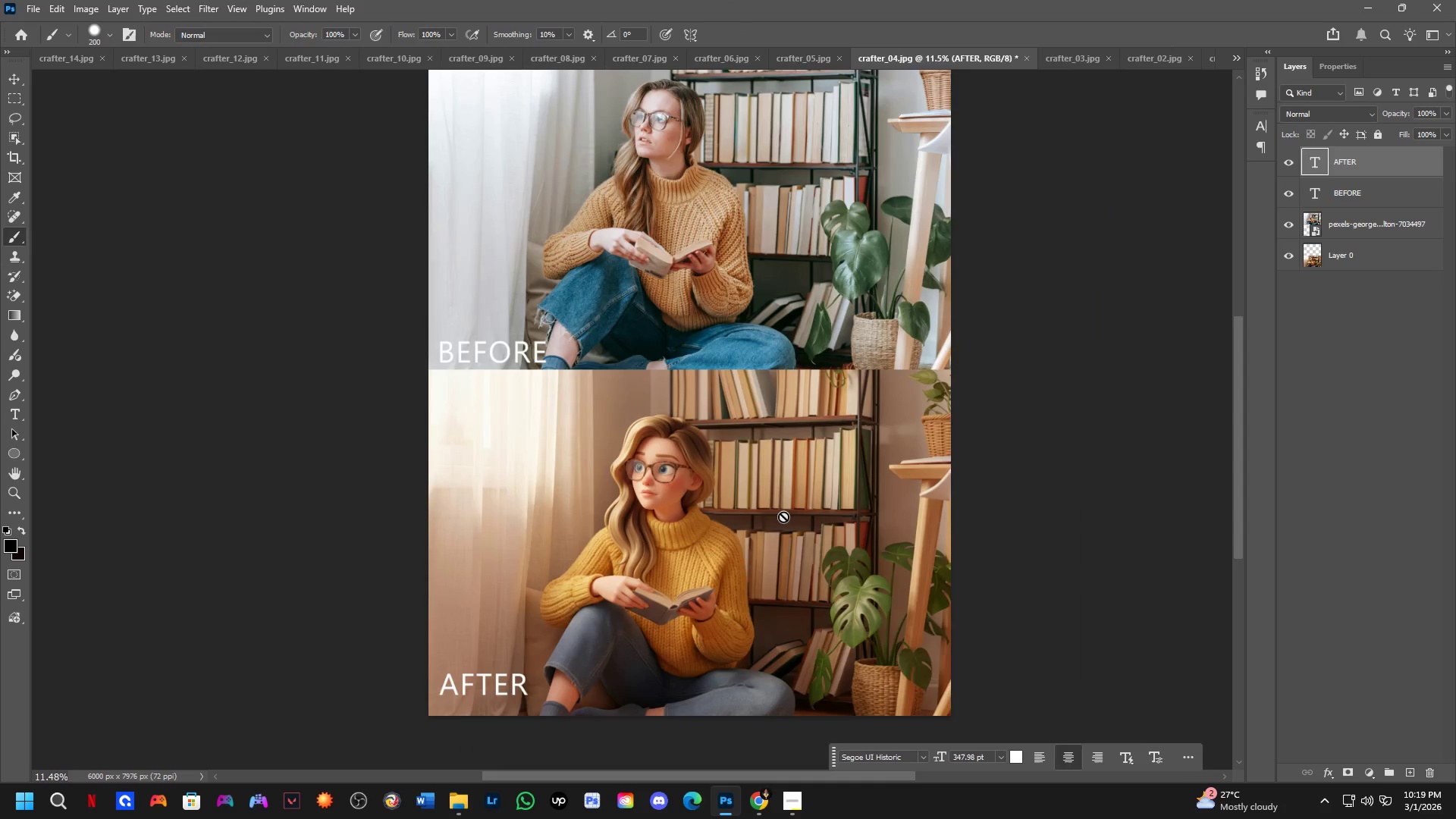 
scroll: coordinate [788, 460], scroll_direction: down, amount: 5.0
 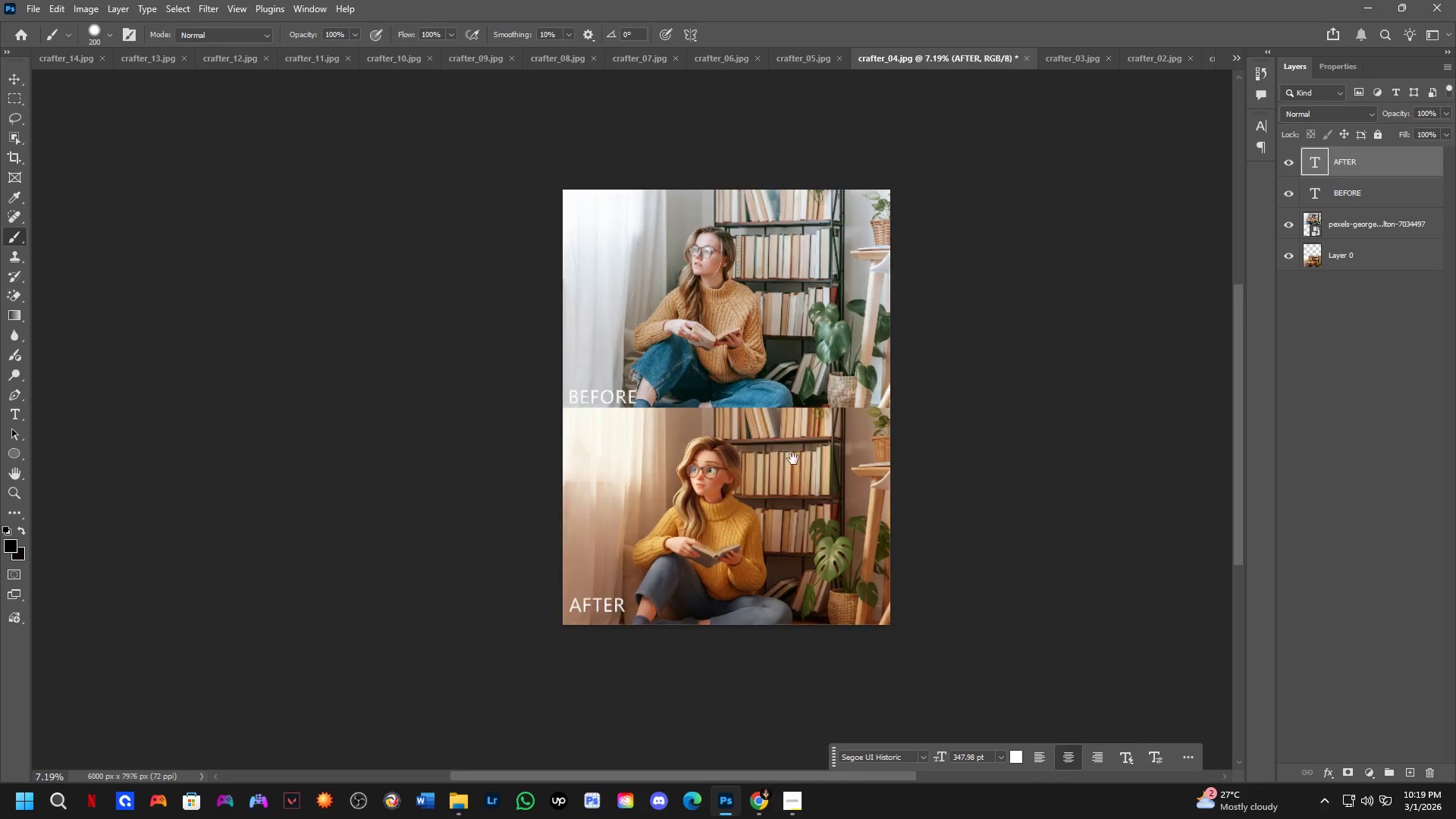 
hold_key(key=Space, duration=0.44)
 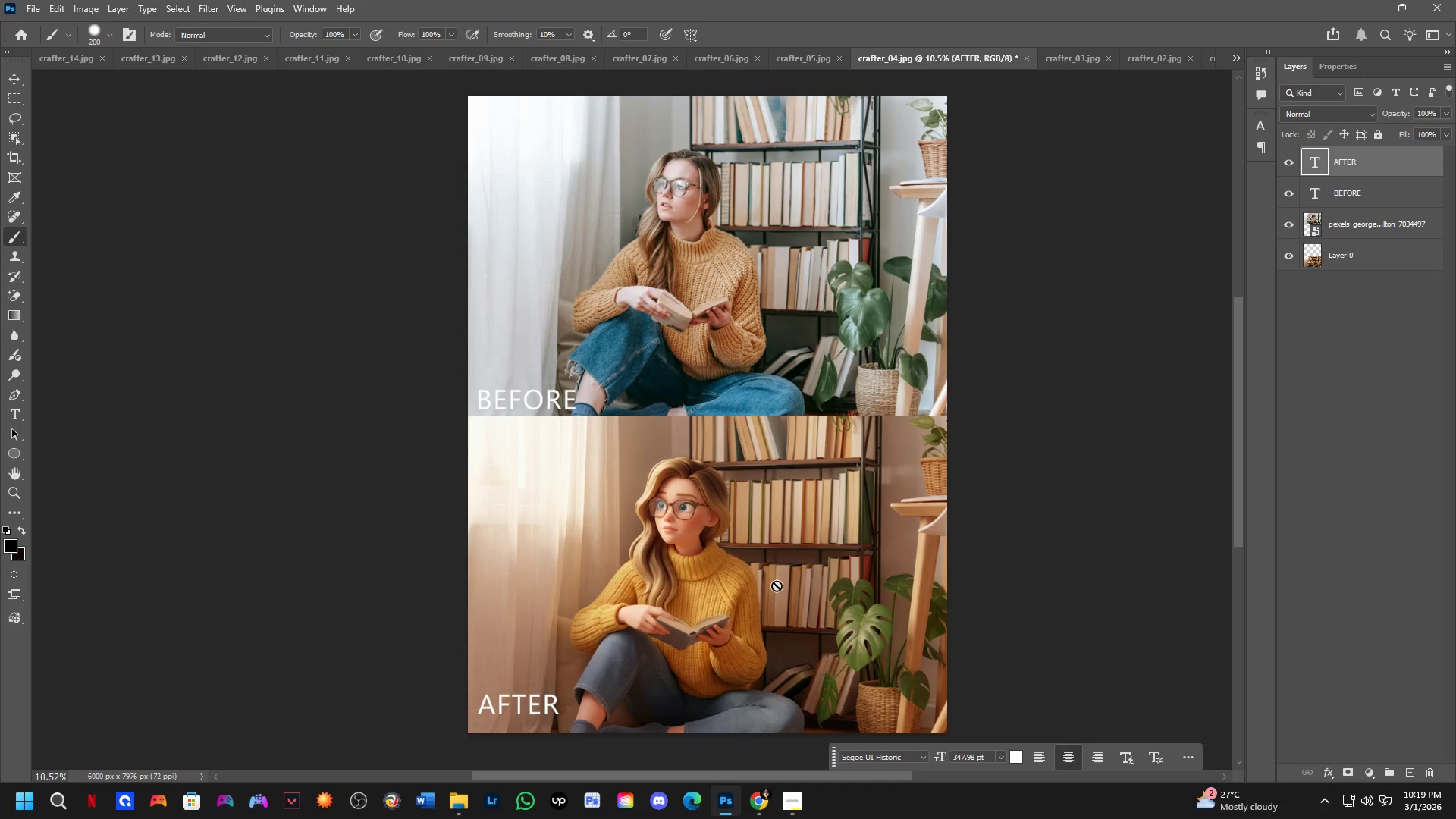 
left_click_drag(start_coordinate=[792, 466], to_coordinate=[779, 478])
 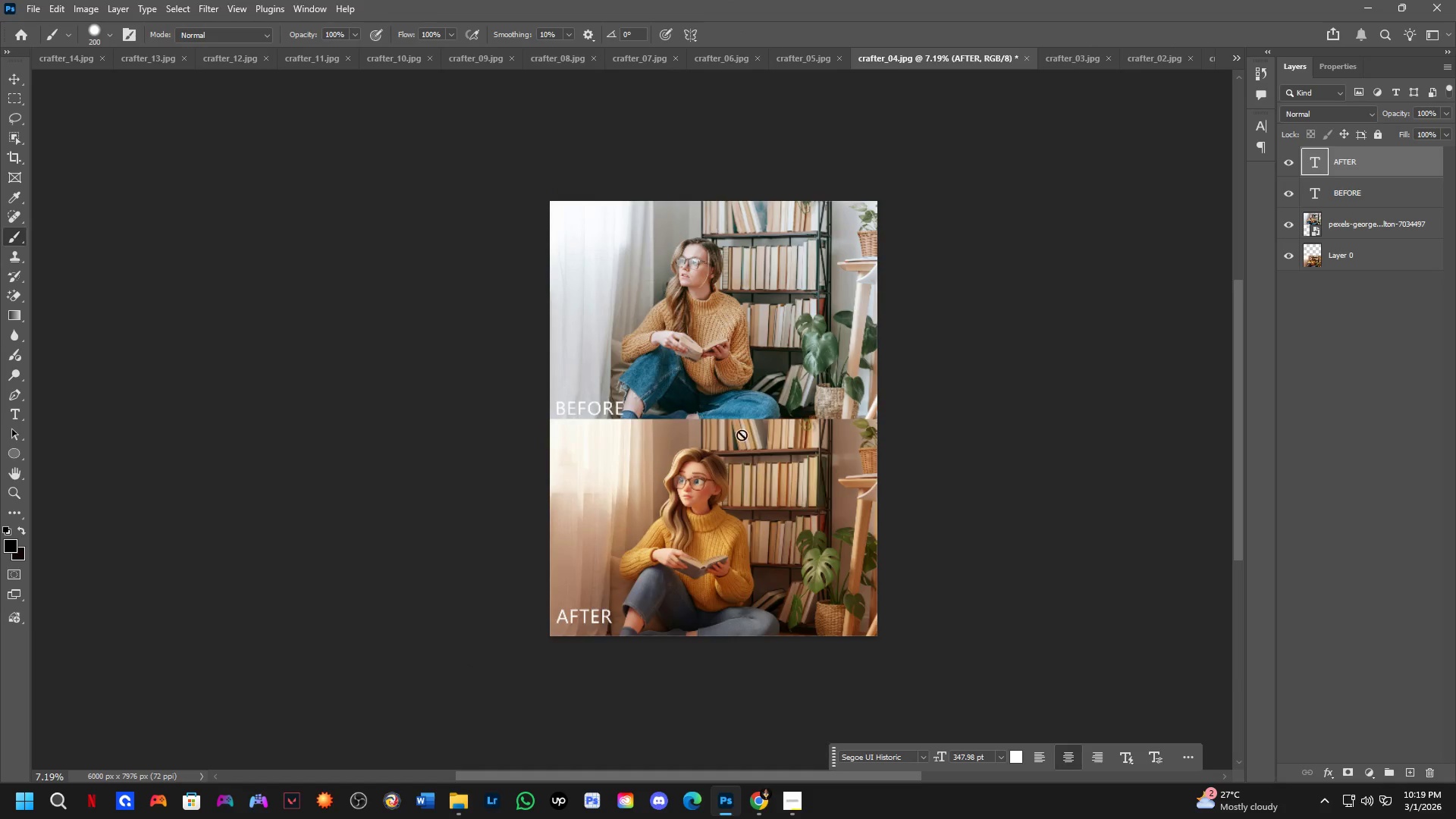 
scroll: coordinate [727, 427], scroll_direction: up, amount: 4.0
 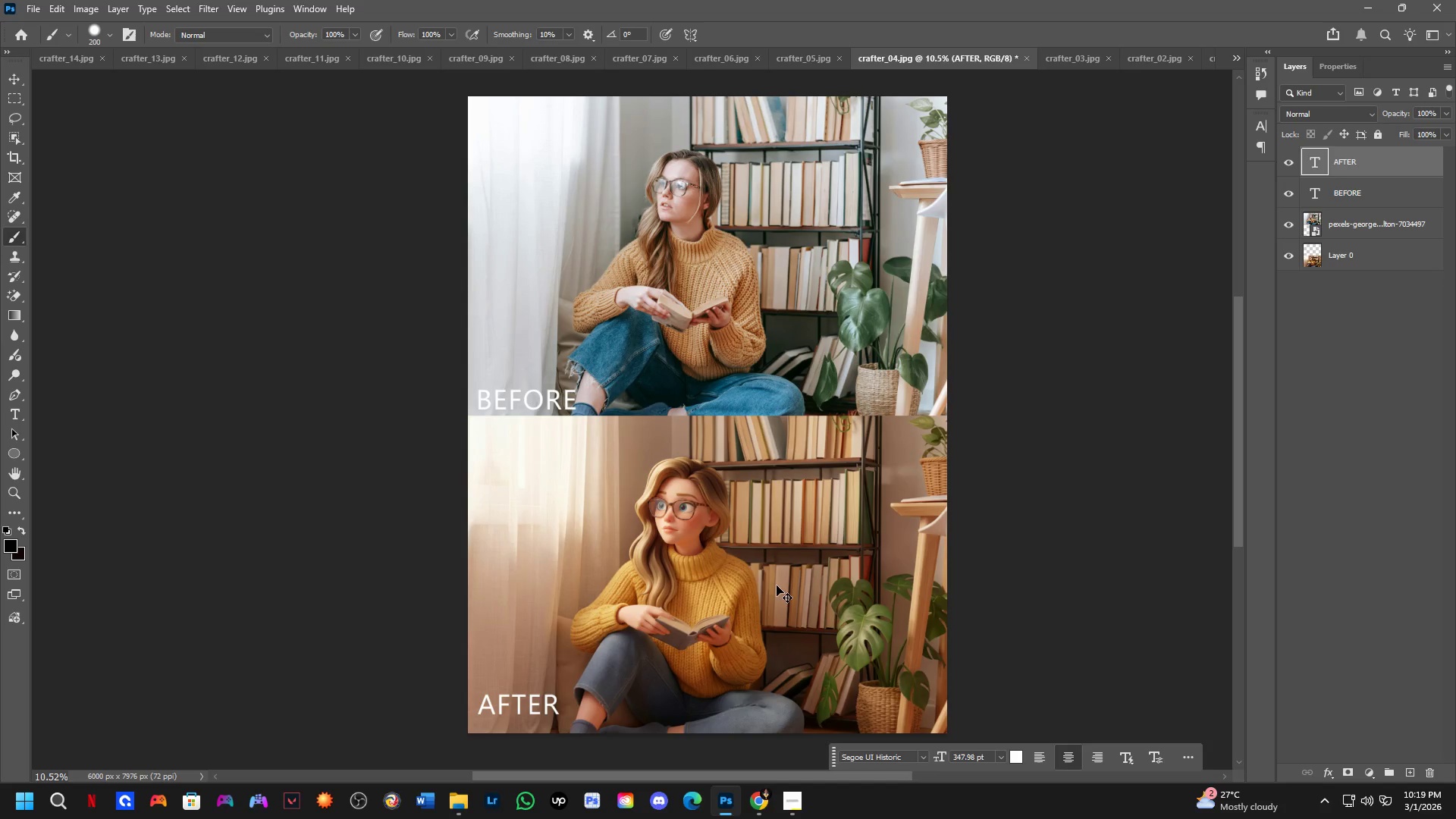 
key(Control+S)
 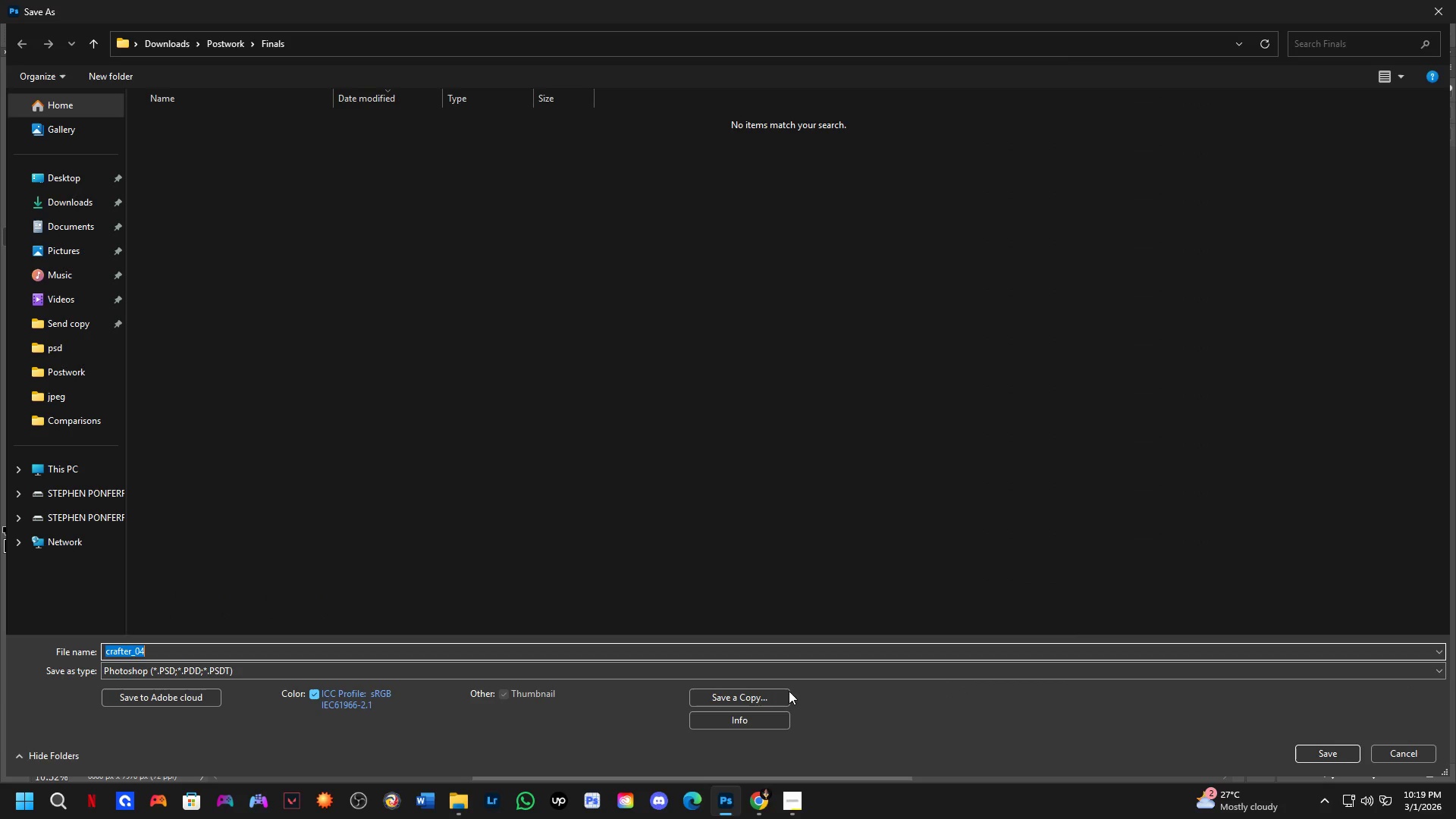 
left_click([777, 691])
 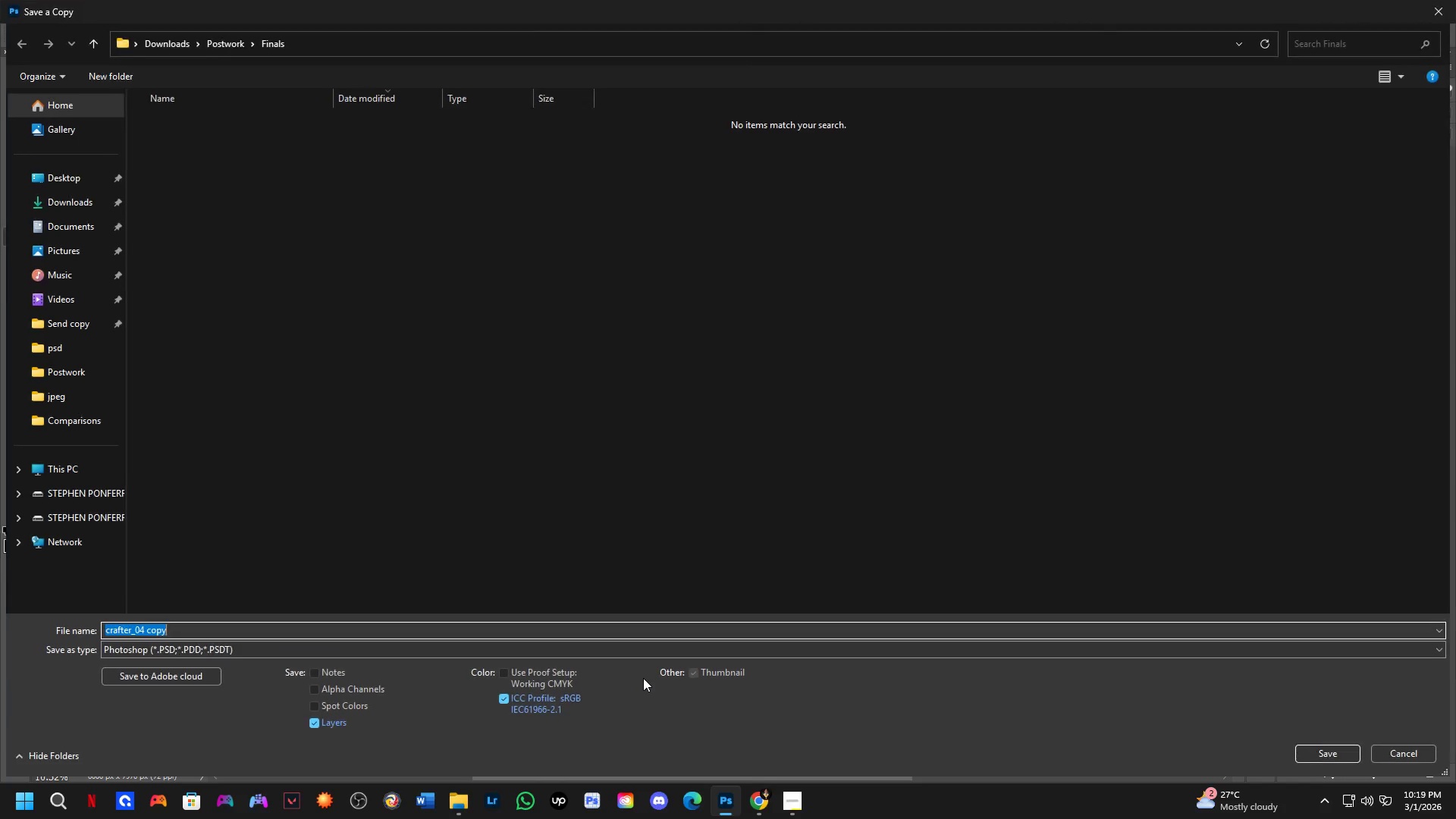 
left_click([648, 653])
 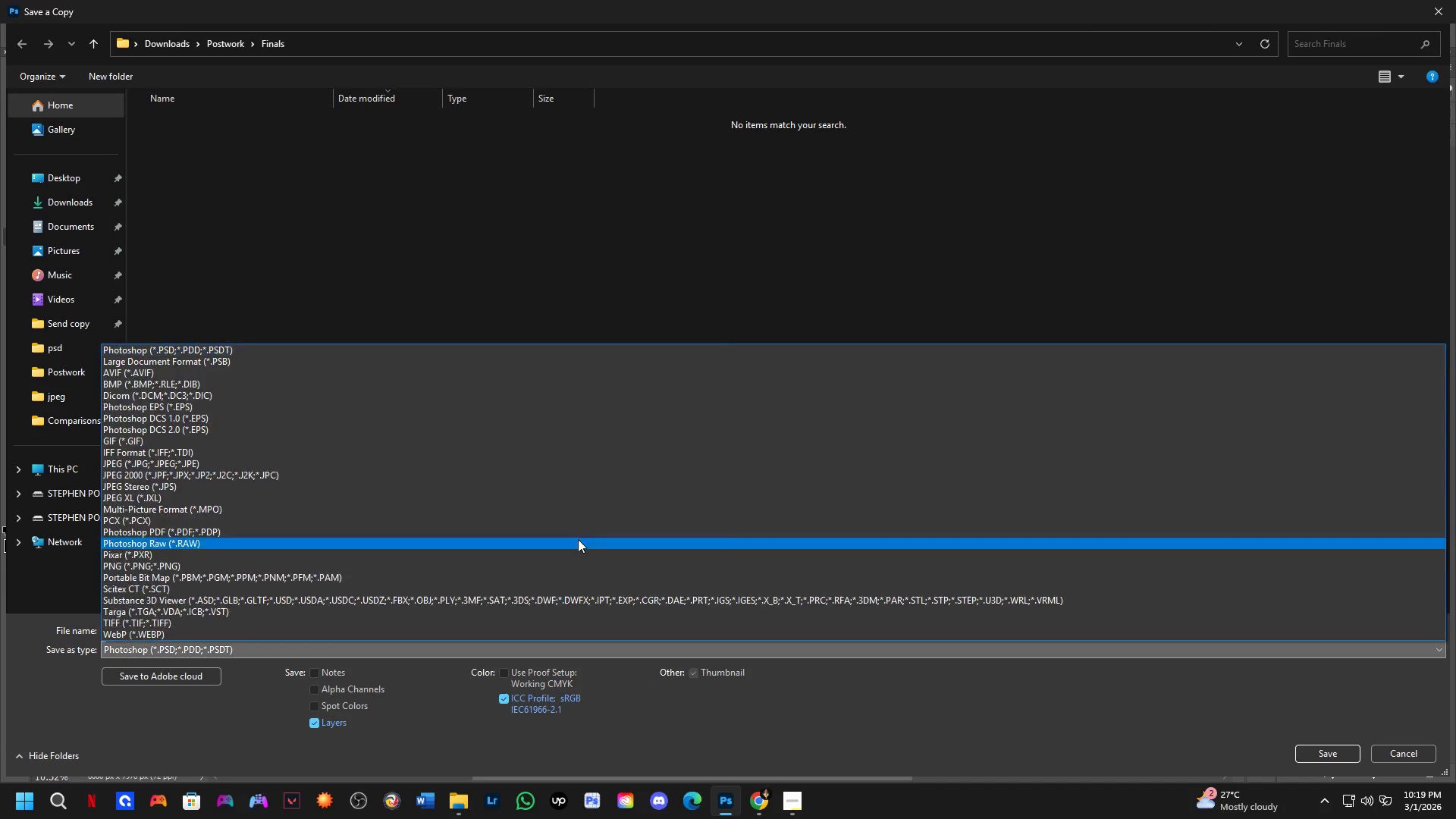 
left_click_drag(start_coordinate=[575, 516], to_coordinate=[613, 459])
 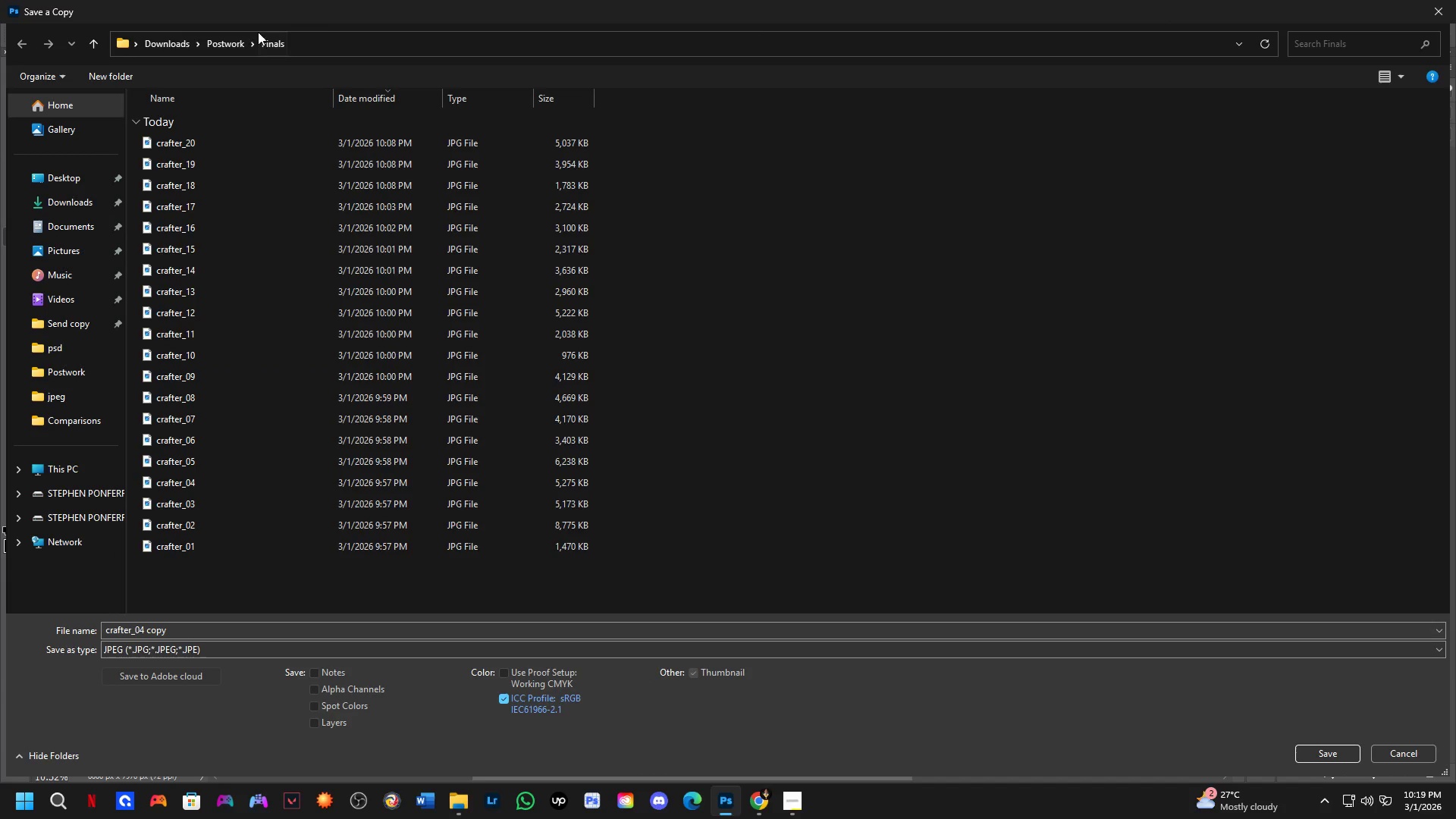 
left_click([235, 37])
 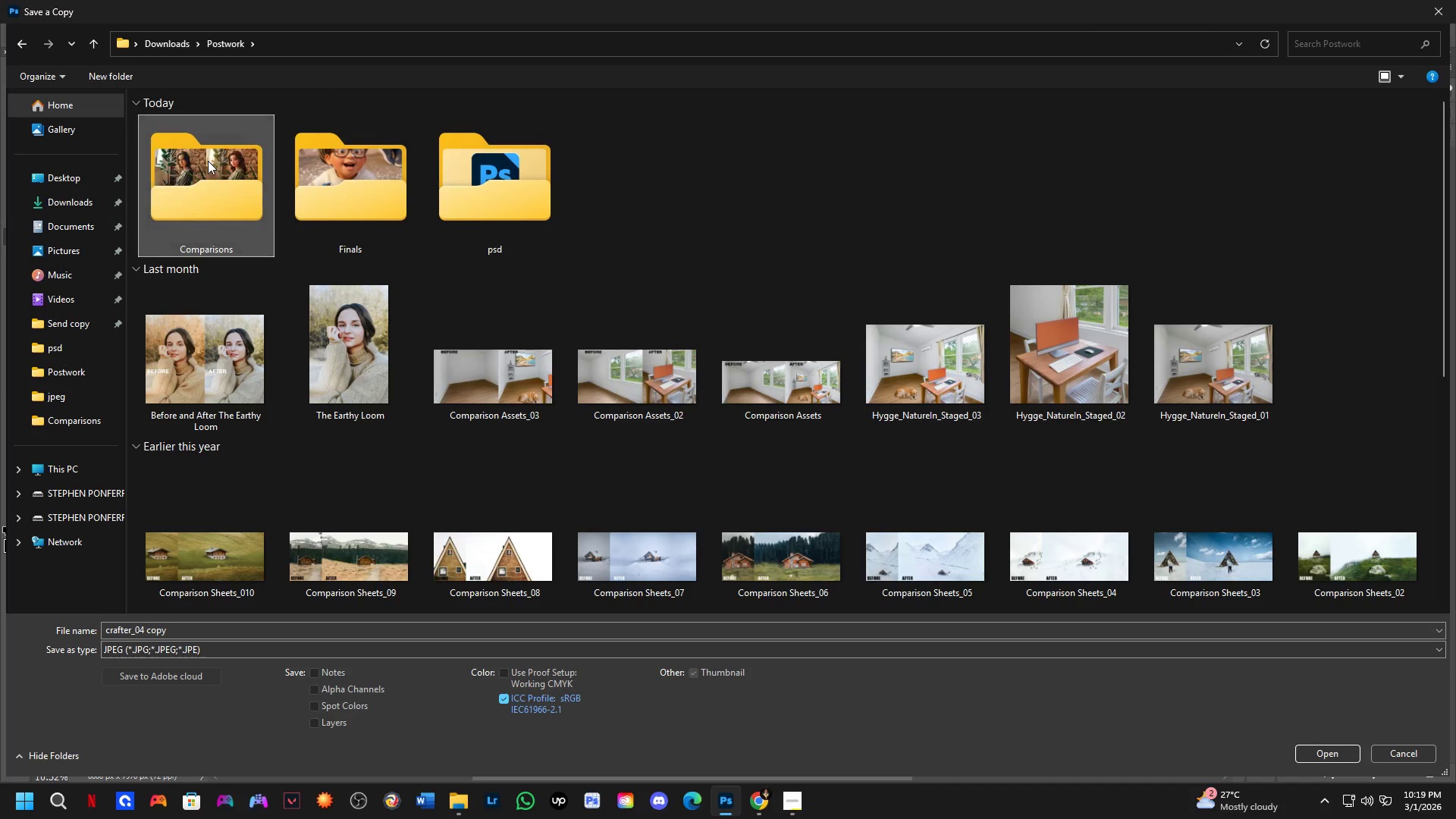 
double_click([207, 161])
 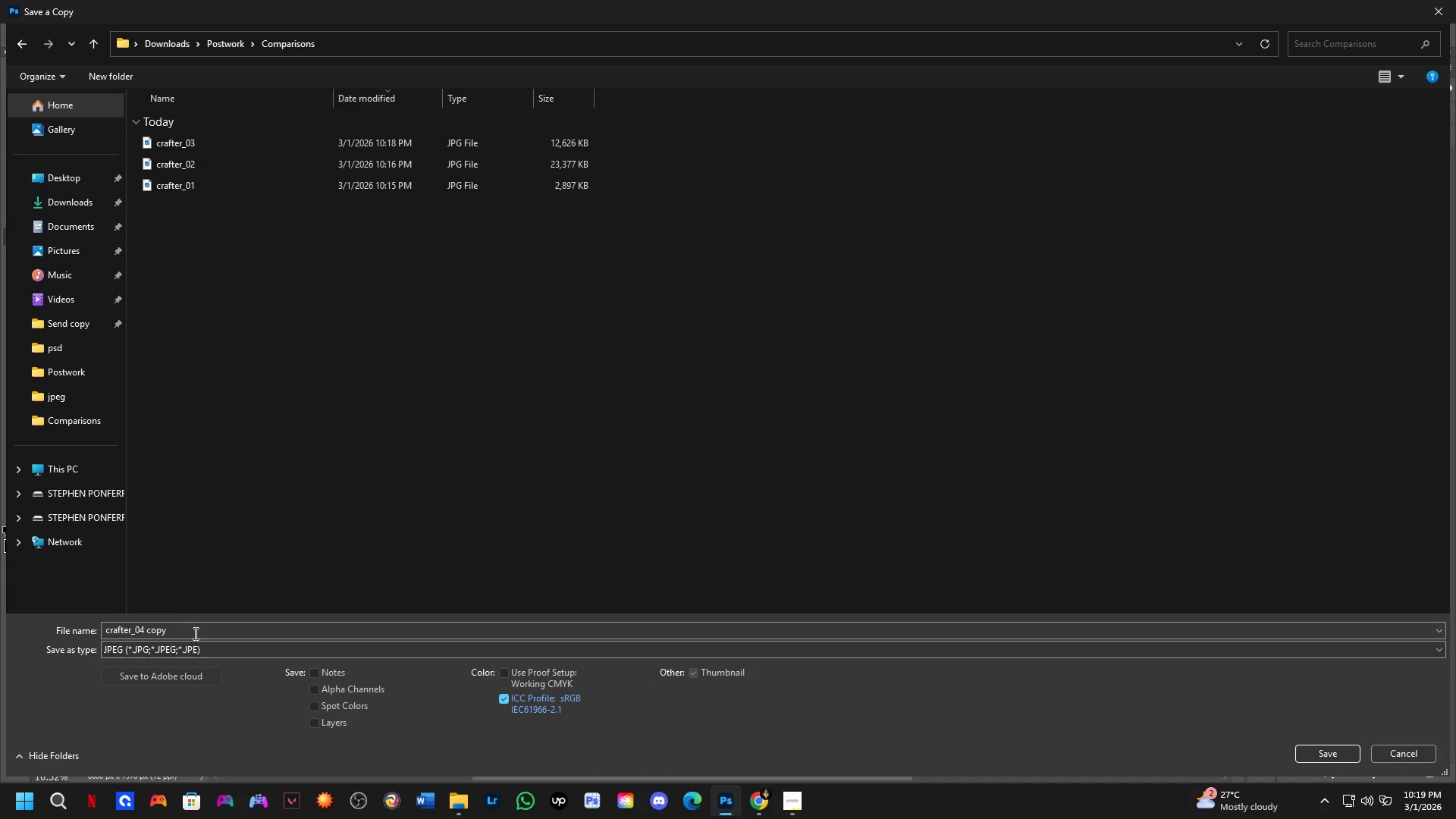 
double_click([196, 634])
 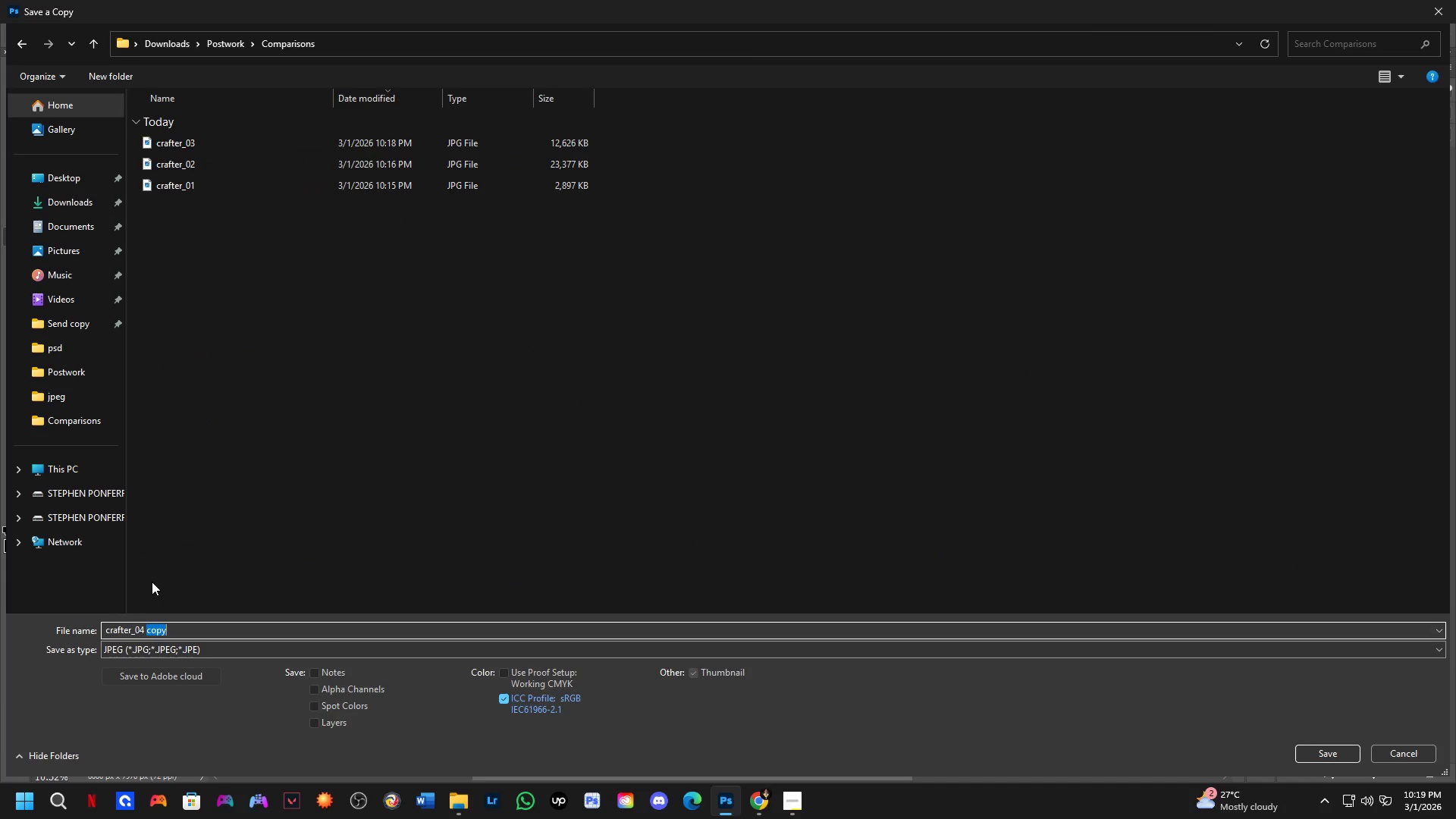 
key(Backspace)
 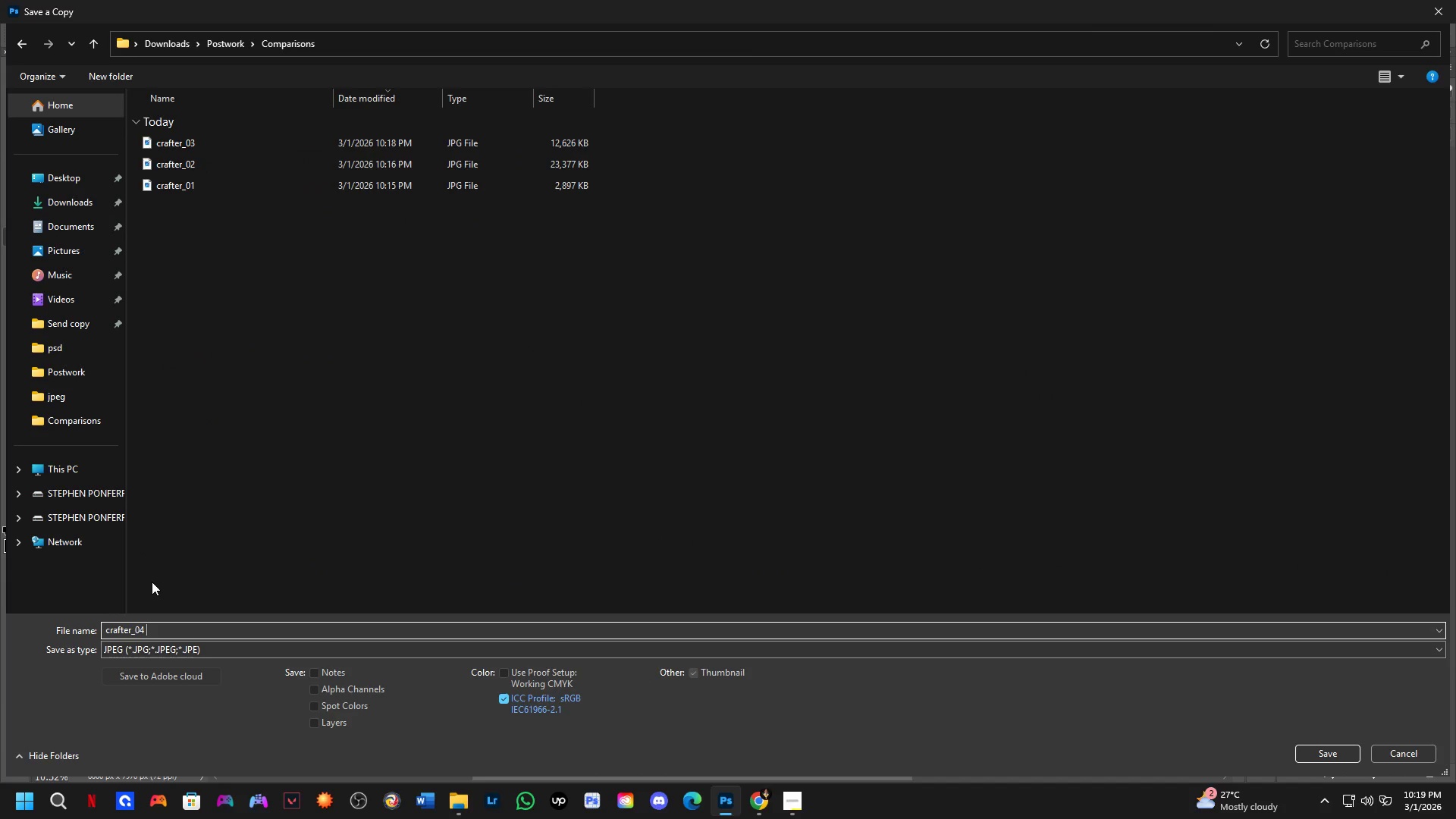 
key(Backspace)
 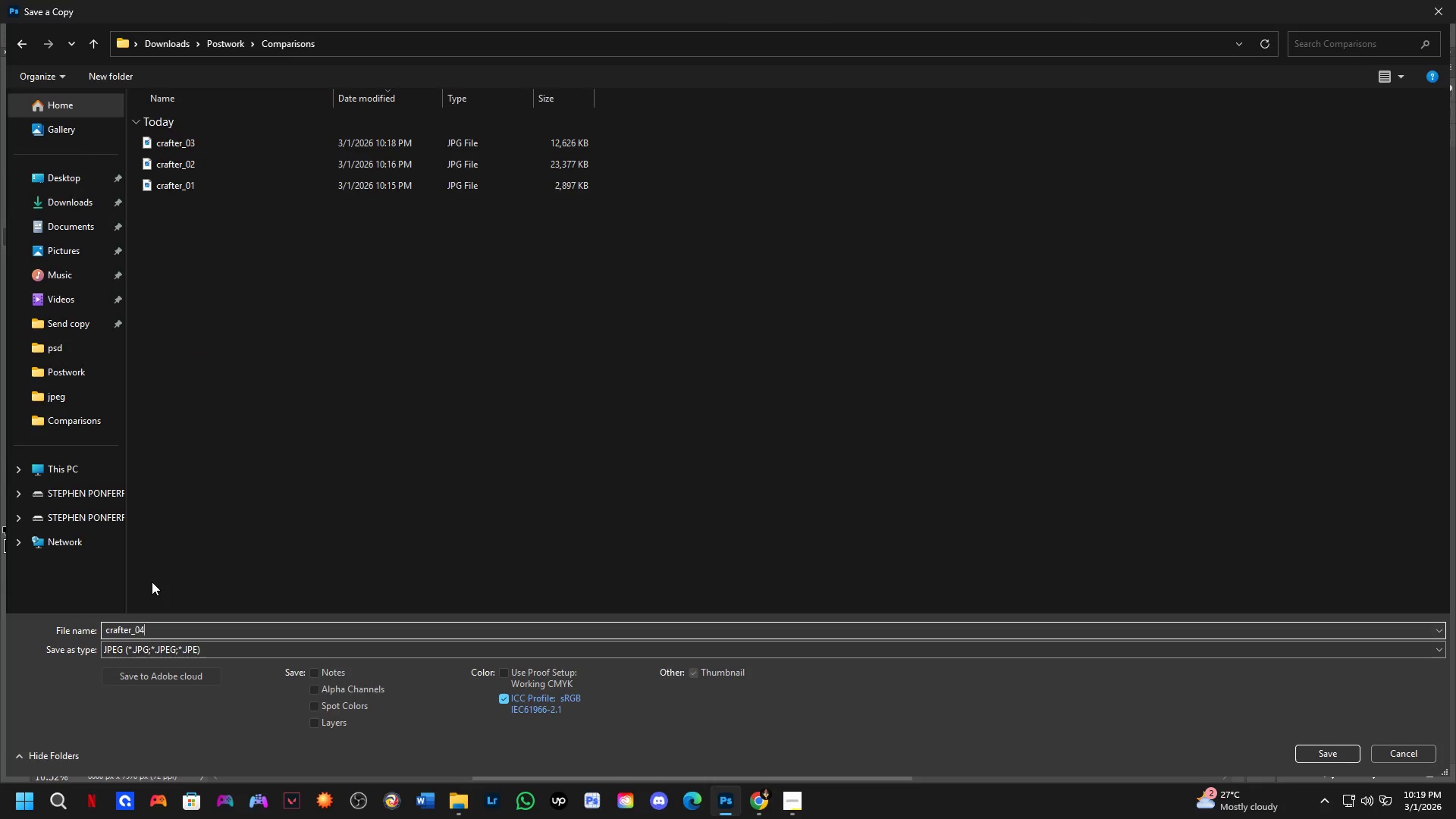 
key(NumpadEnter)
 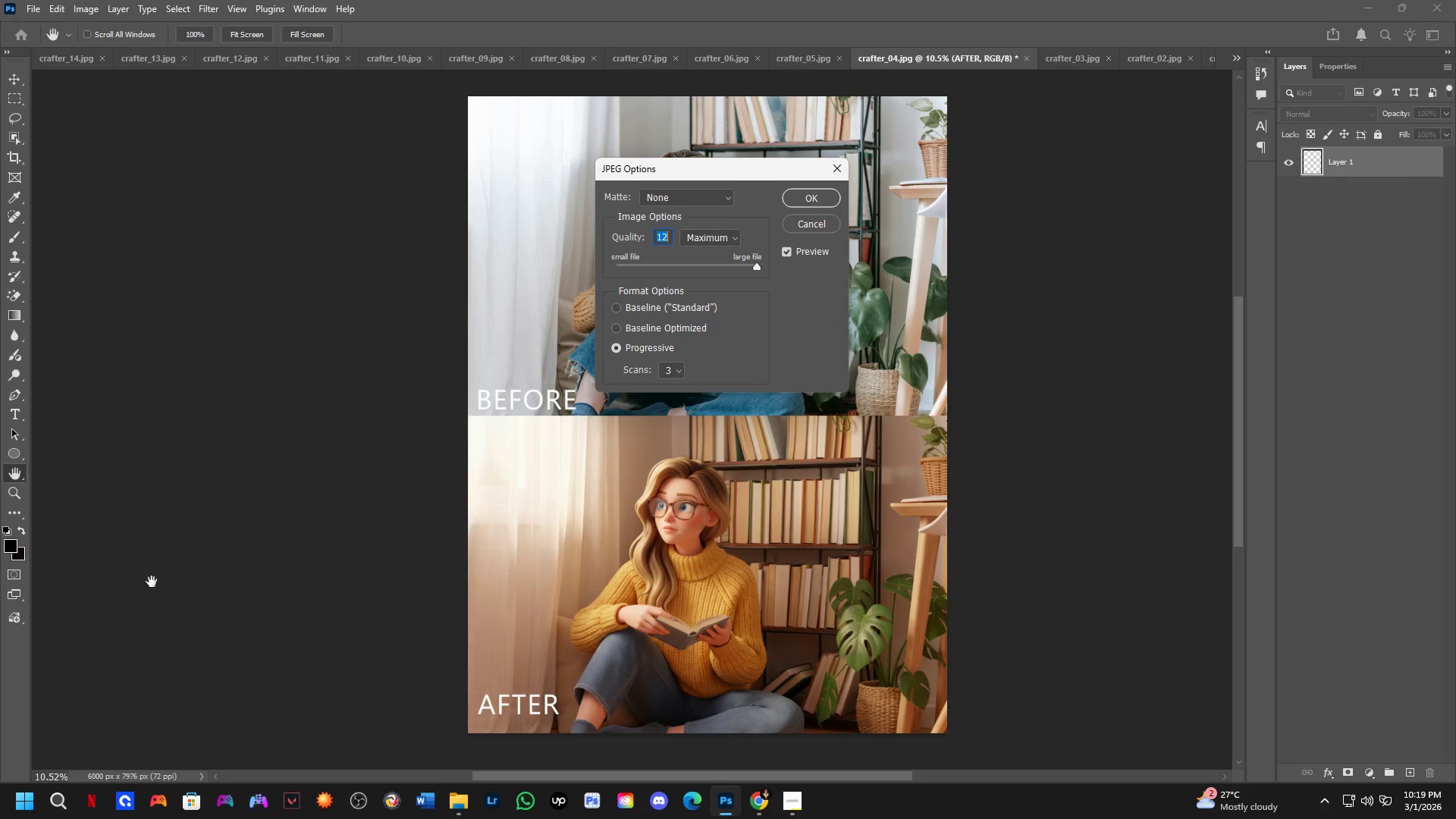 
key(NumpadEnter)
 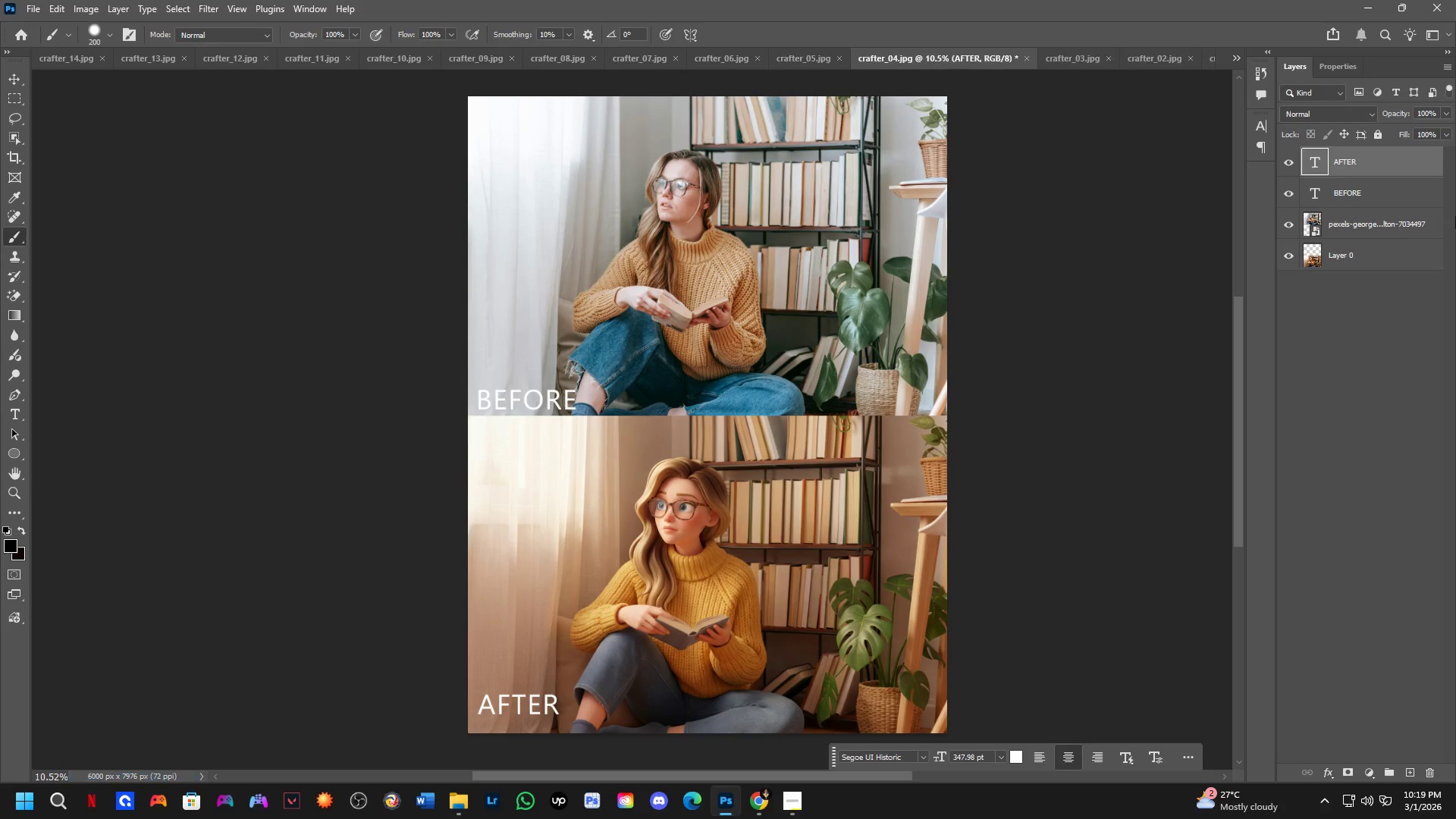 
key(Control+ControlLeft)
 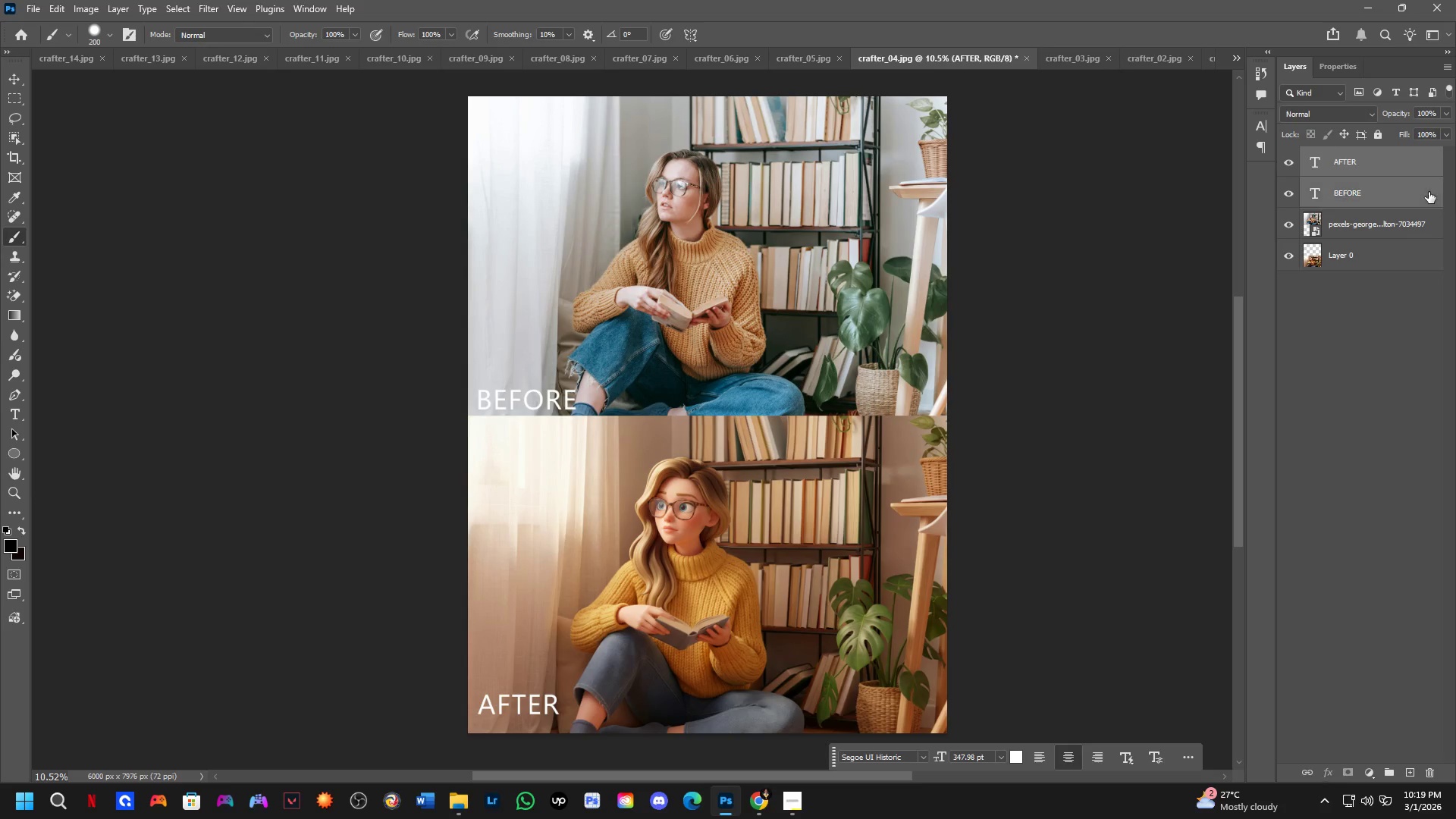 
left_click([1429, 192])
 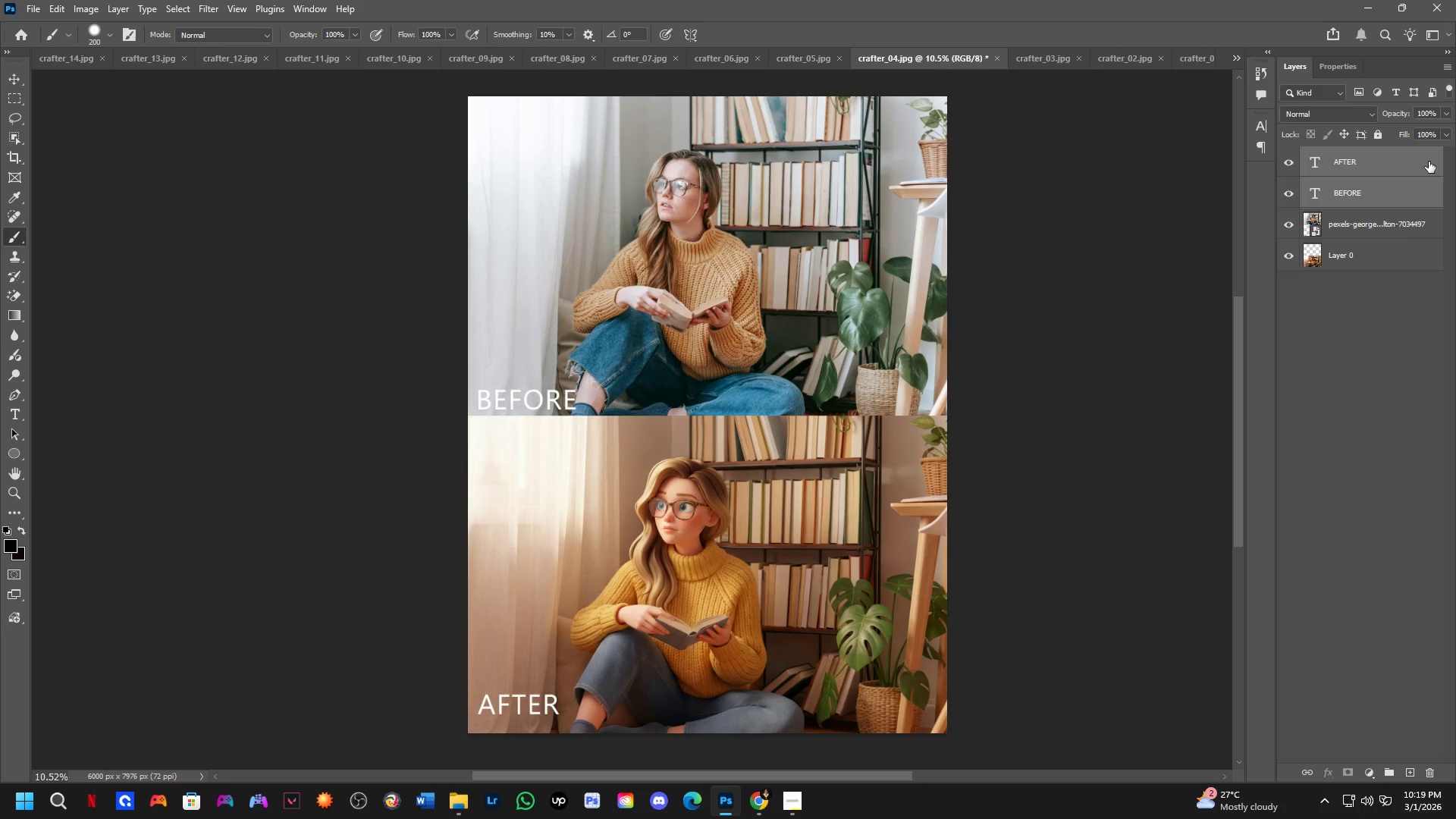 
left_click_drag(start_coordinate=[1429, 162], to_coordinate=[671, 453])
 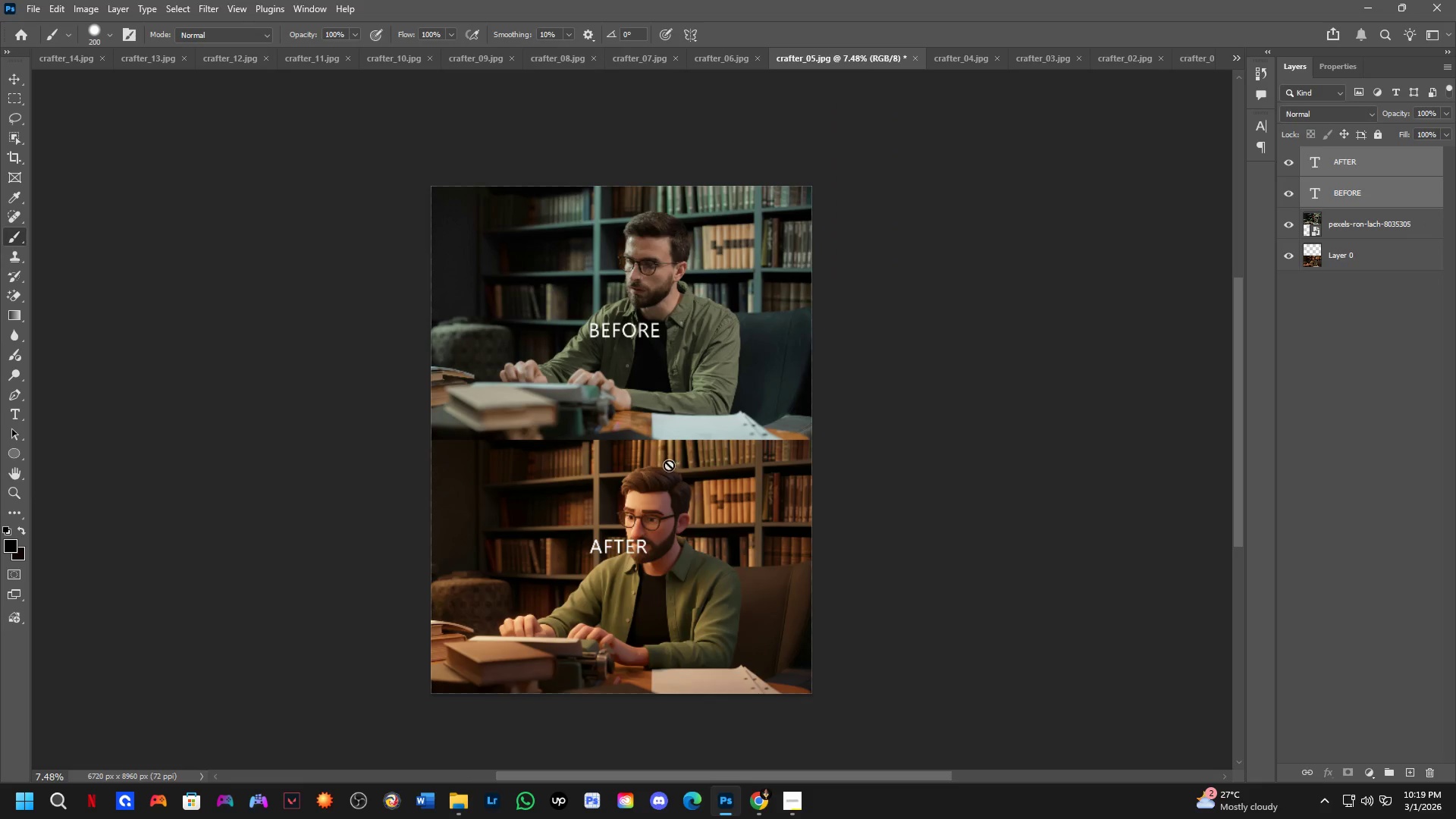 
hold_key(key=ShiftLeft, duration=0.73)
 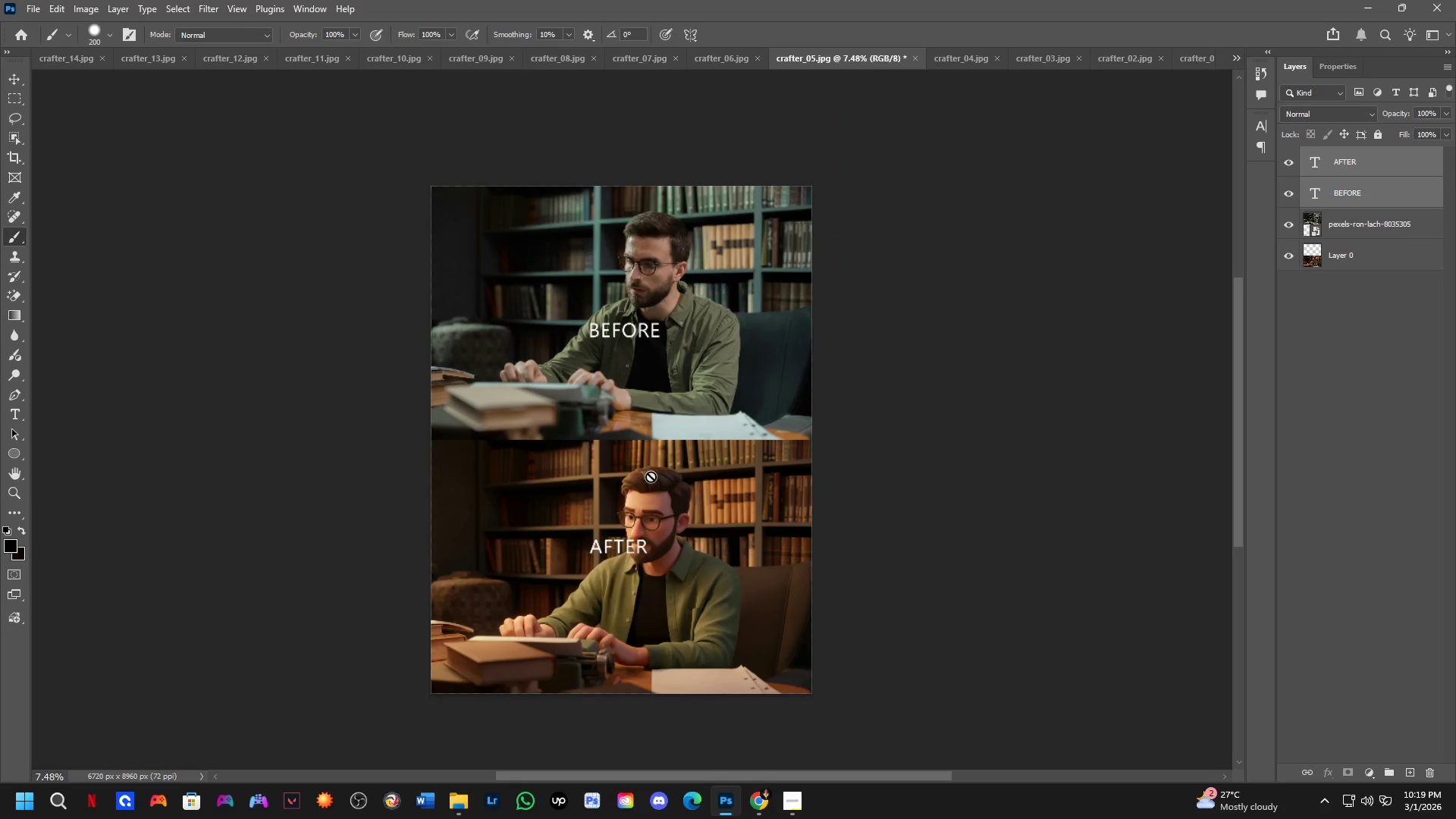 
scroll: coordinate [648, 475], scroll_direction: up, amount: 2.0
 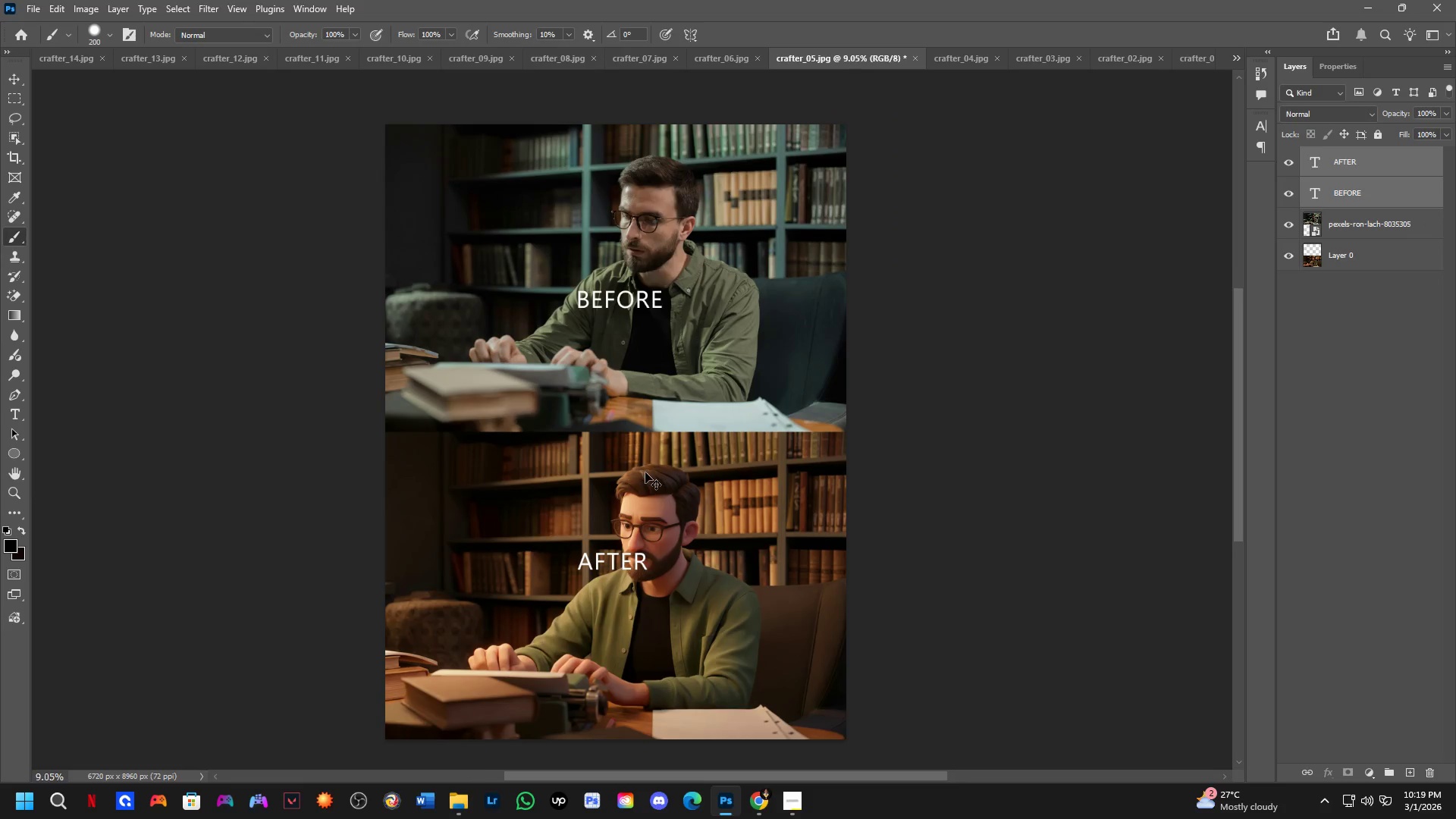 
key(Control+T)
 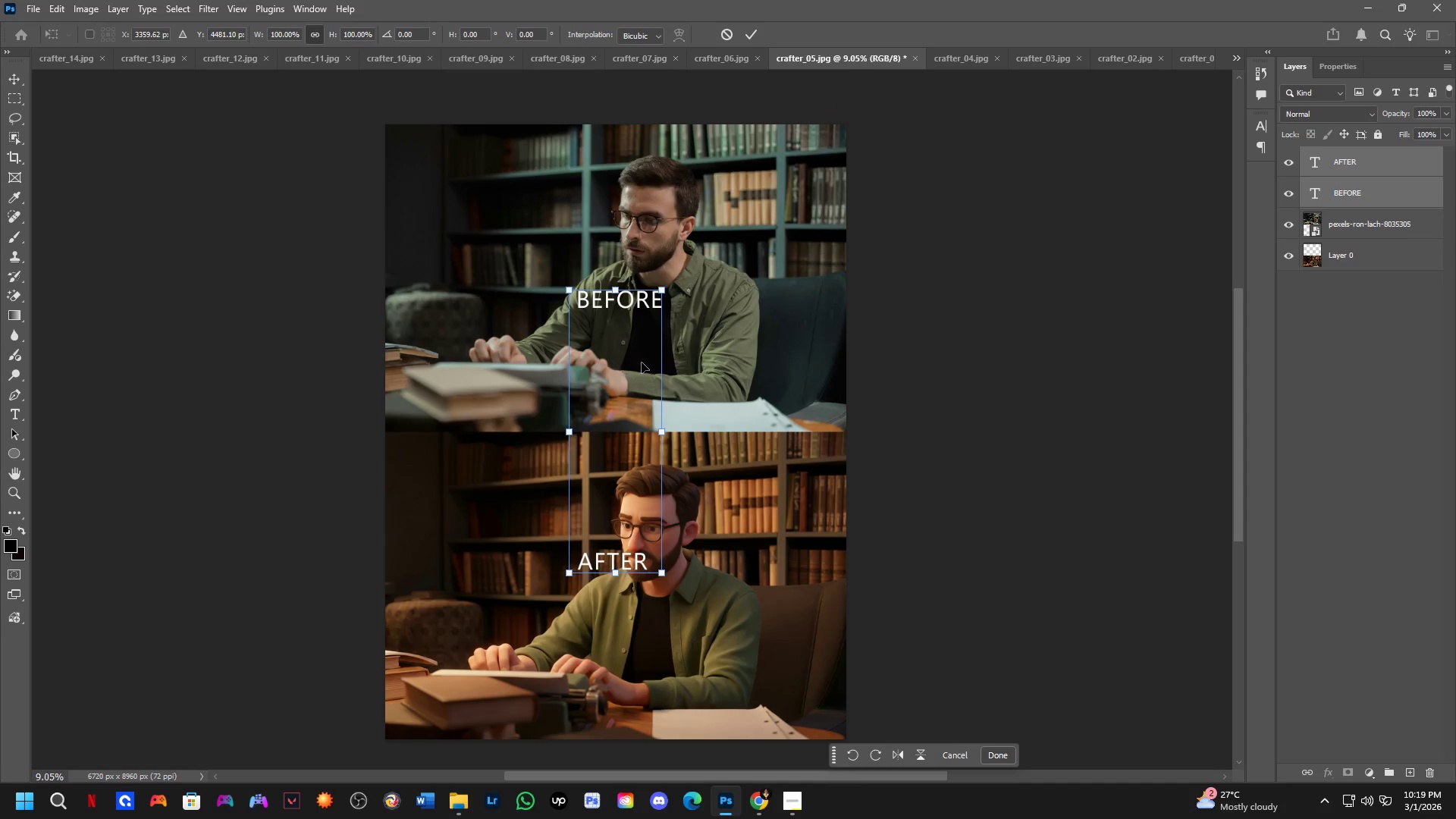 
left_click_drag(start_coordinate=[637, 370], to_coordinate=[457, 486])
 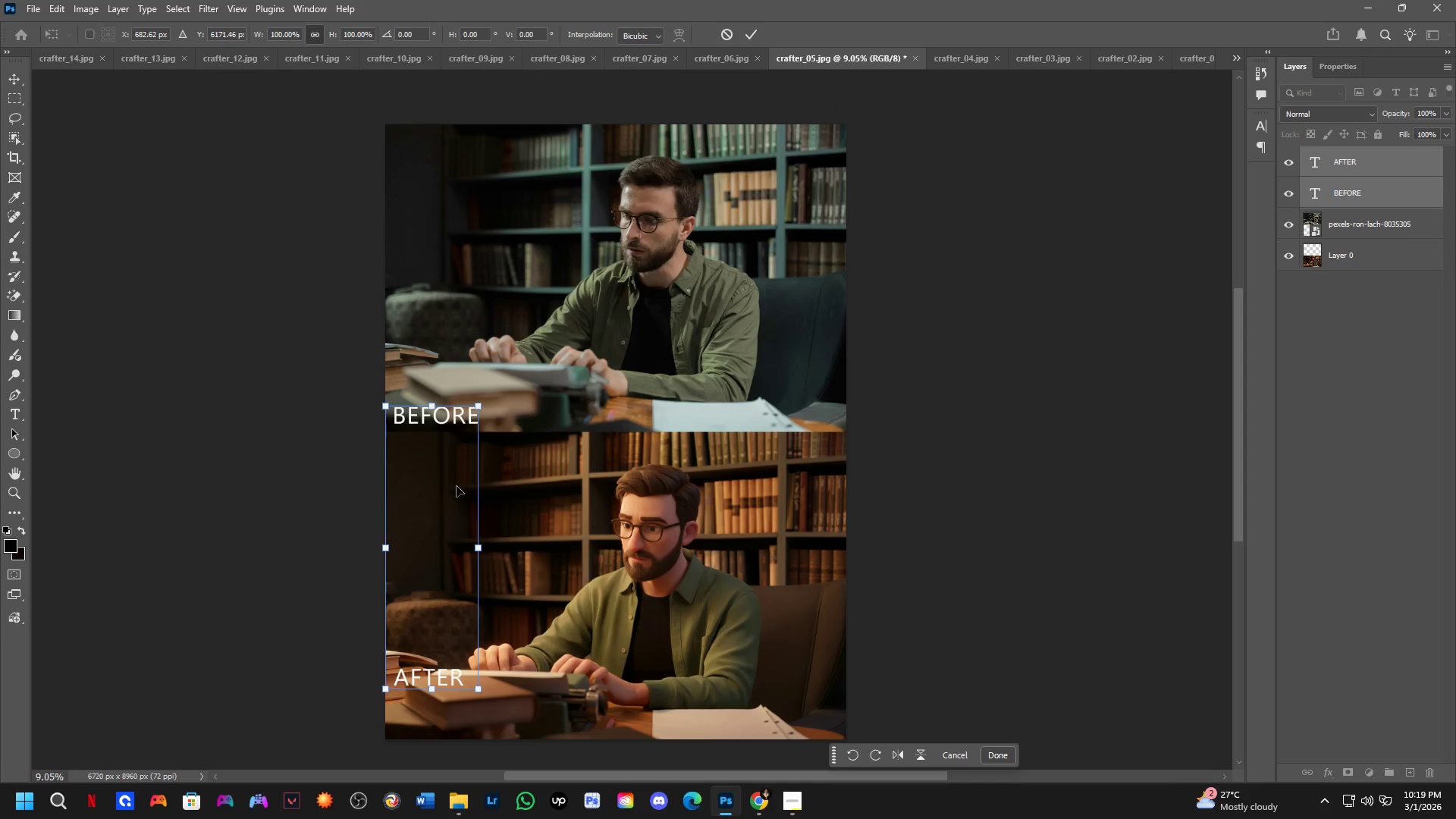 
left_click_drag(start_coordinate=[457, 486], to_coordinate=[455, 481])
 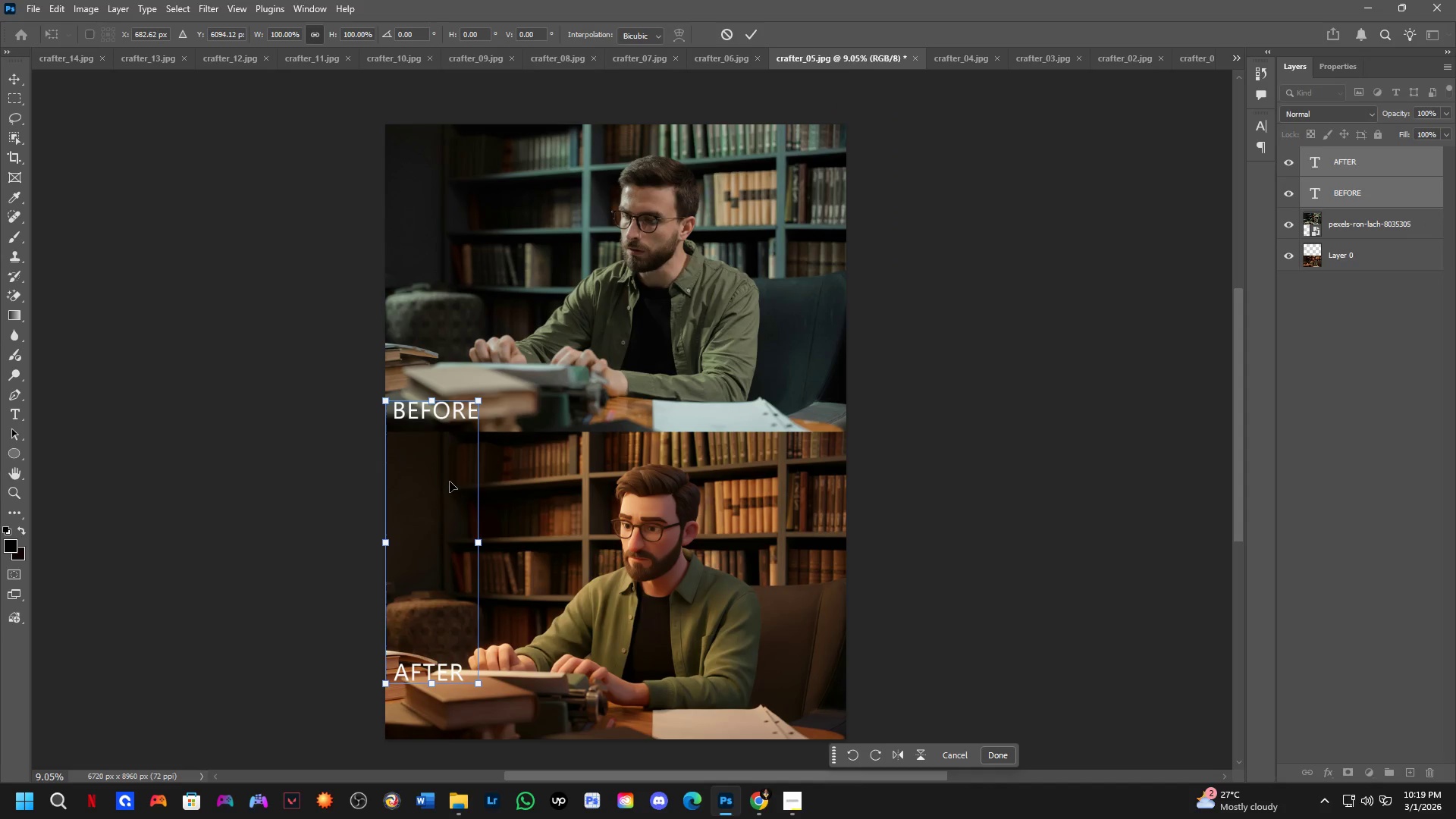 
left_click_drag(start_coordinate=[441, 482], to_coordinate=[440, 476])
 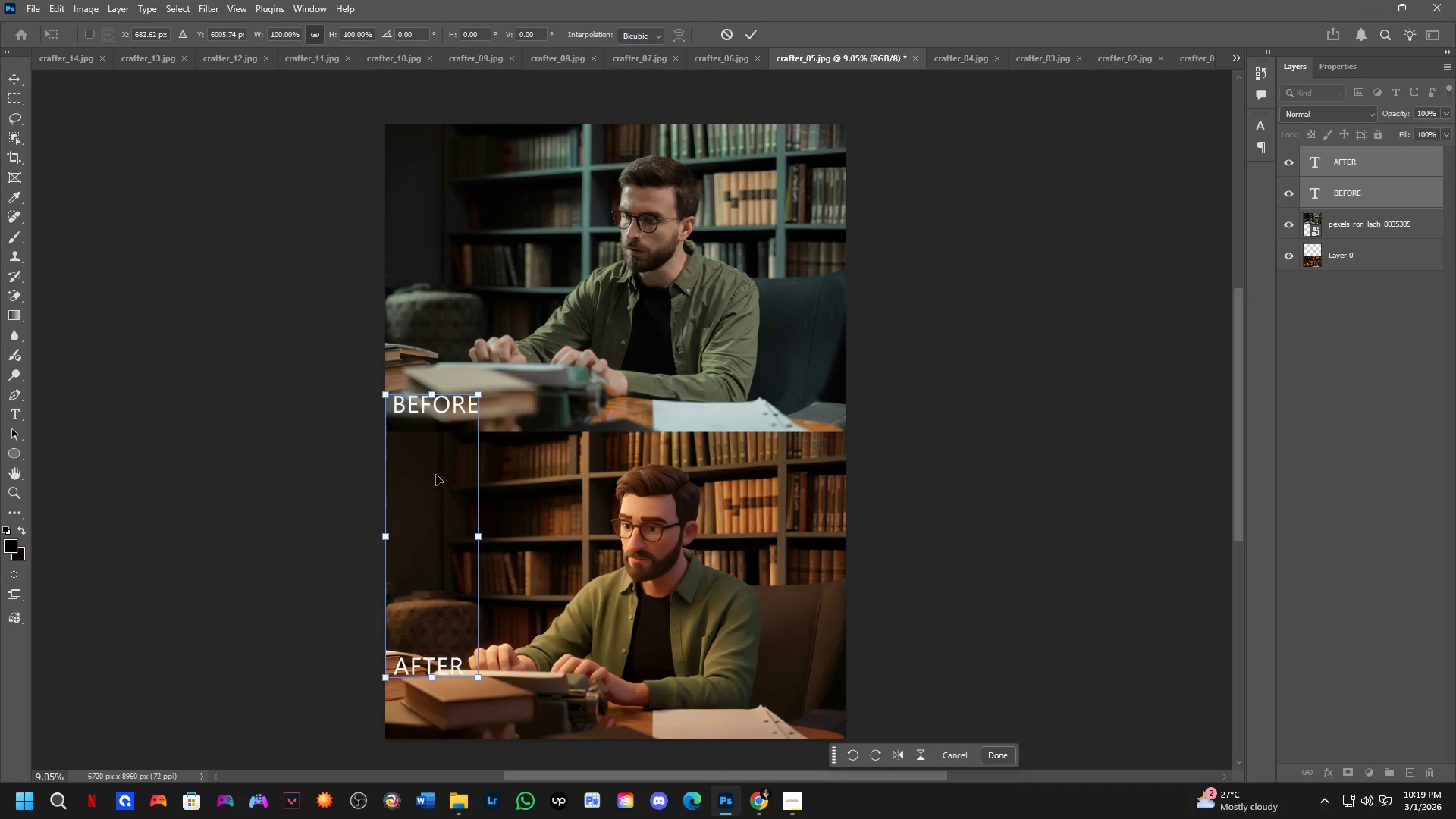 
scroll: coordinate [431, 466], scroll_direction: up, amount: 2.0
 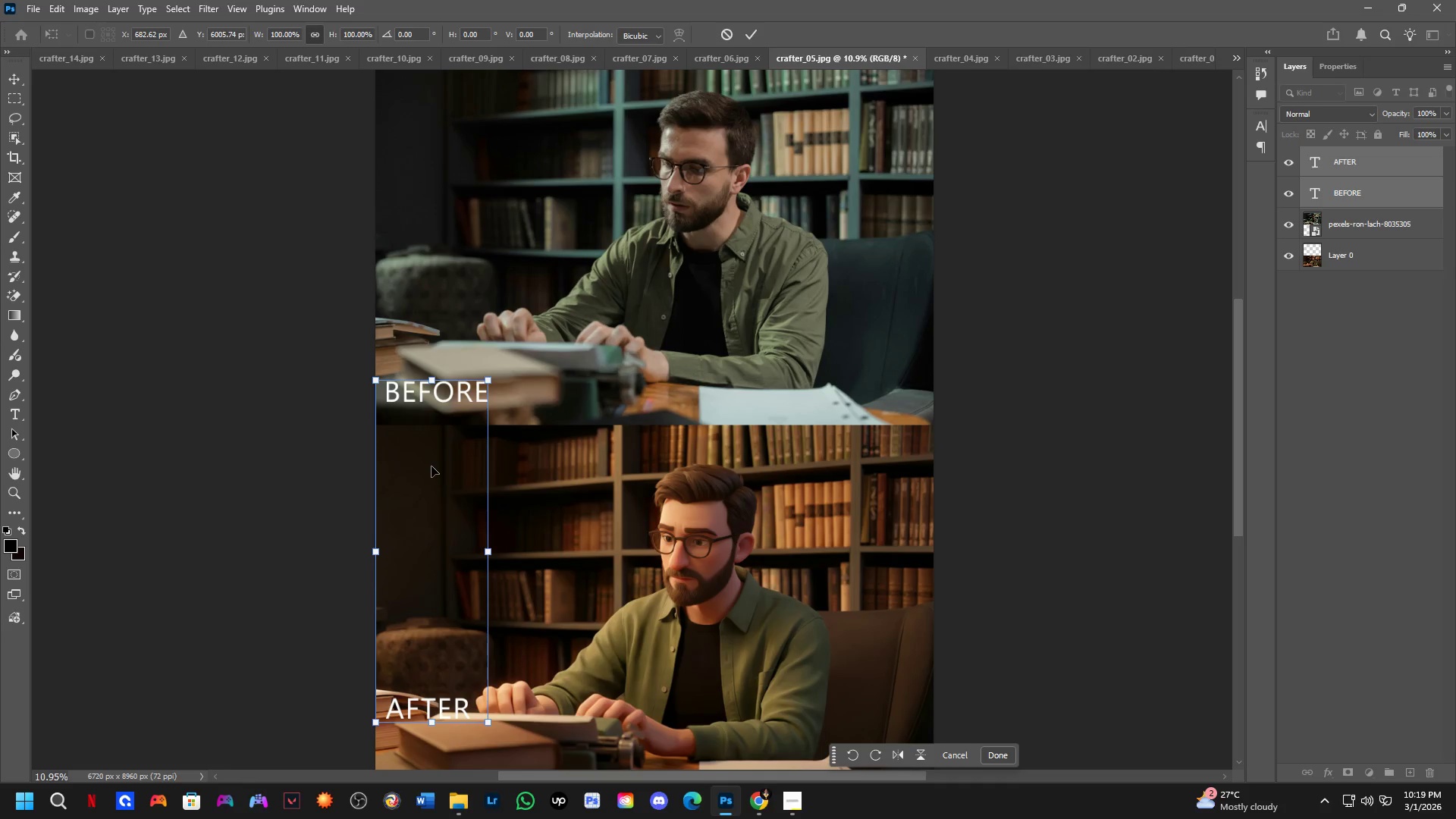 
key(NumpadEnter)
 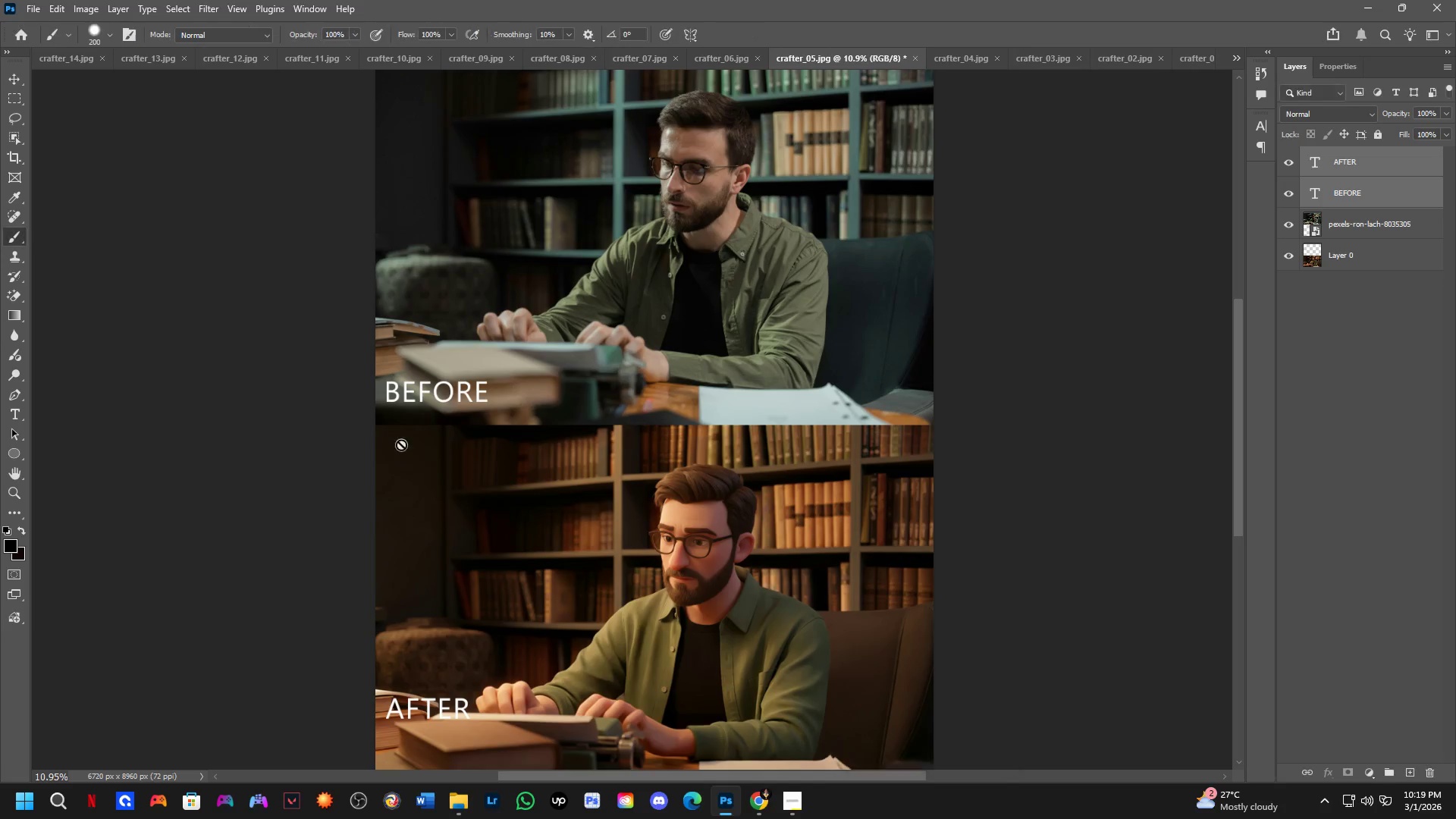 
scroll: coordinate [415, 455], scroll_direction: down, amount: 2.0
 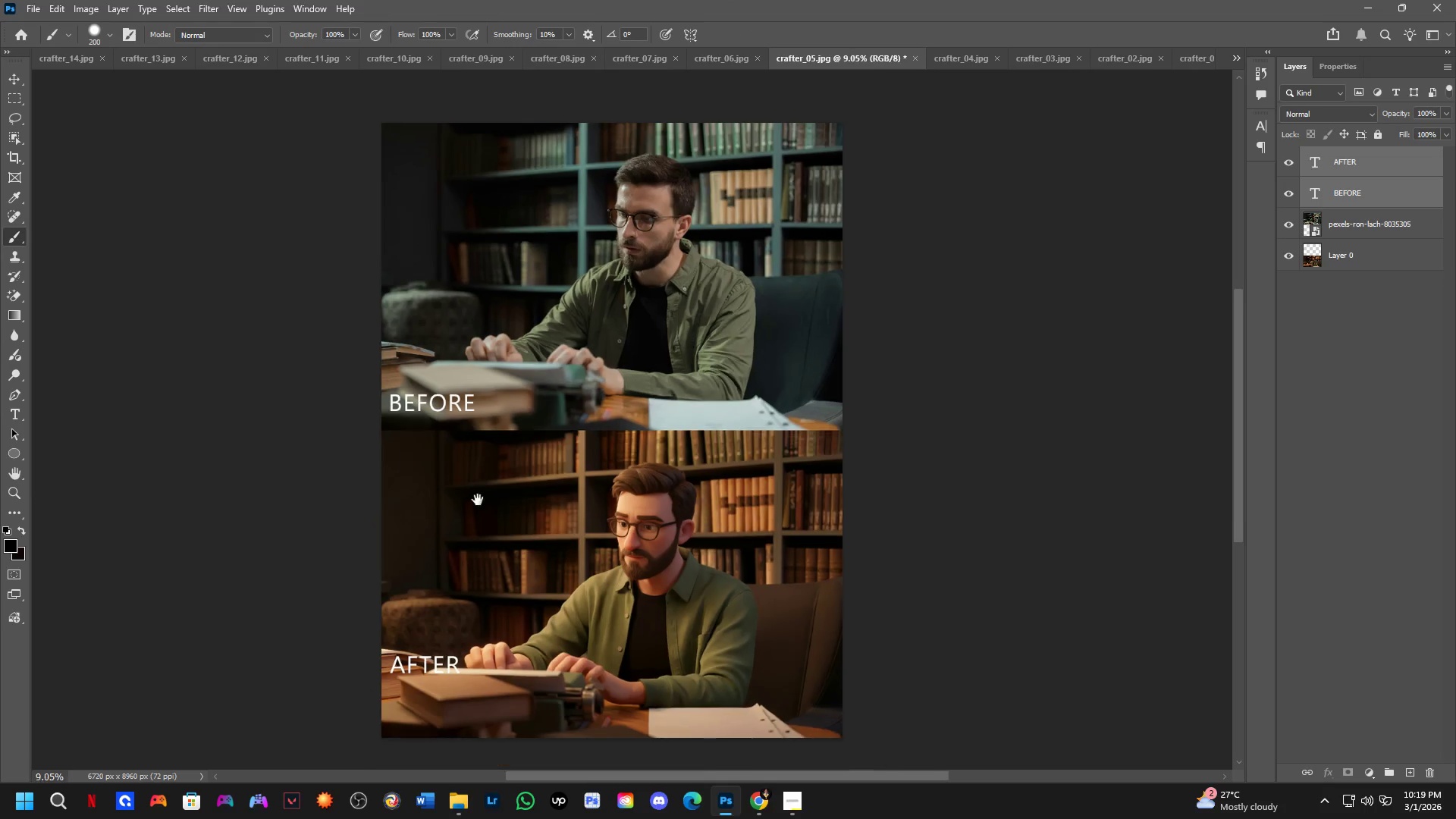 
hold_key(key=Space, duration=0.47)
 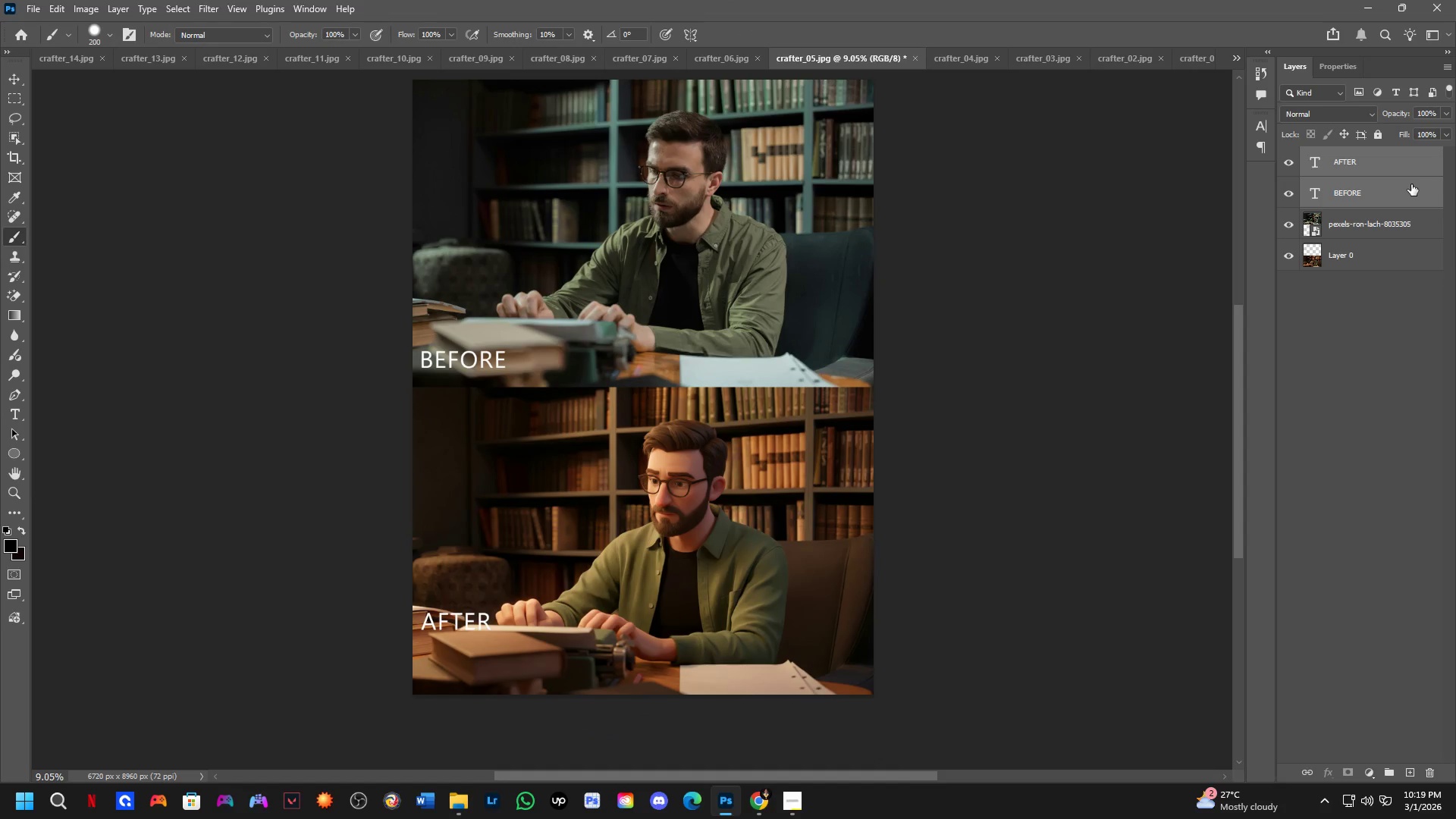 
left_click_drag(start_coordinate=[478, 500], to_coordinate=[505, 463])
 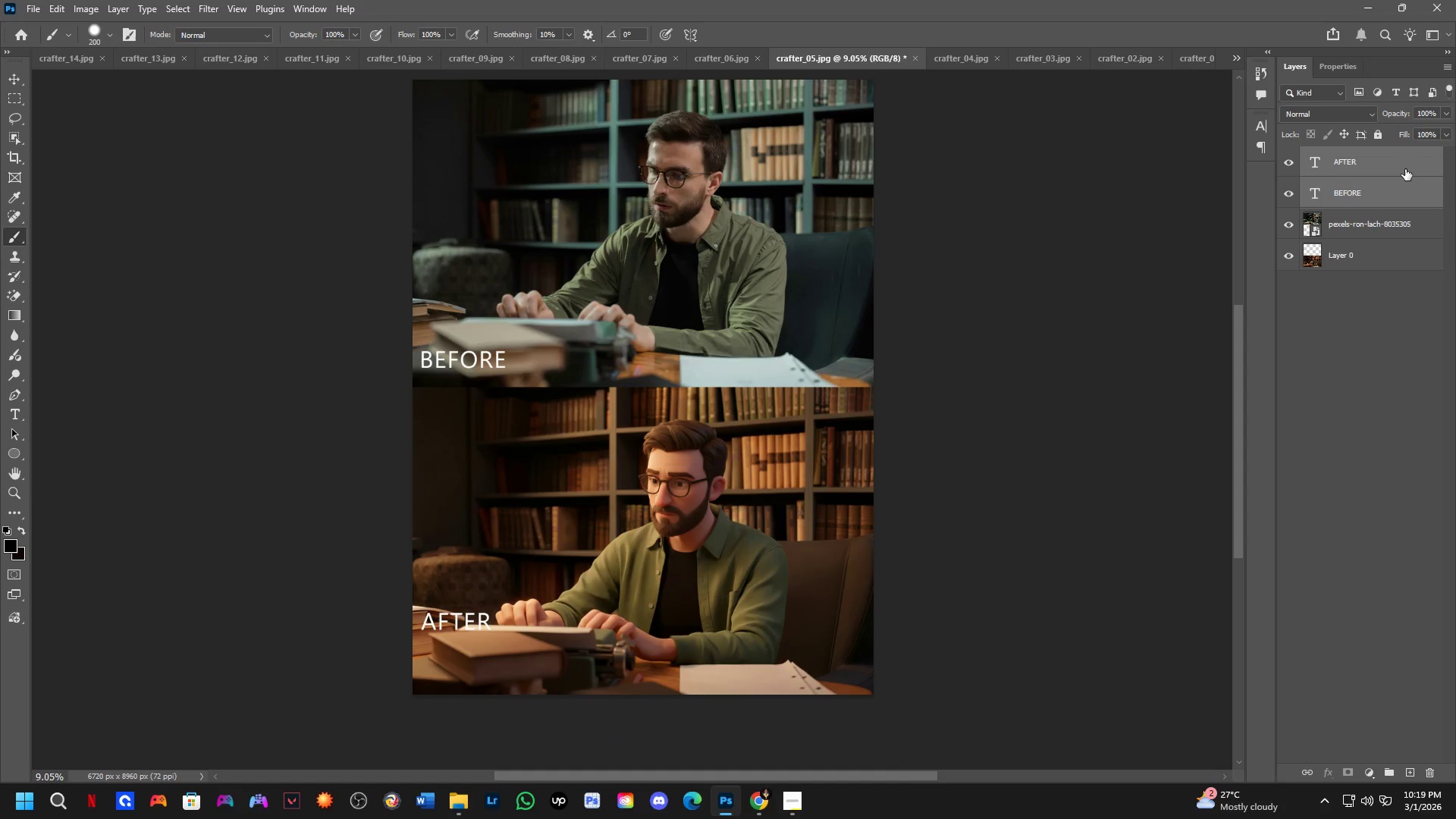 
left_click([1404, 168])
 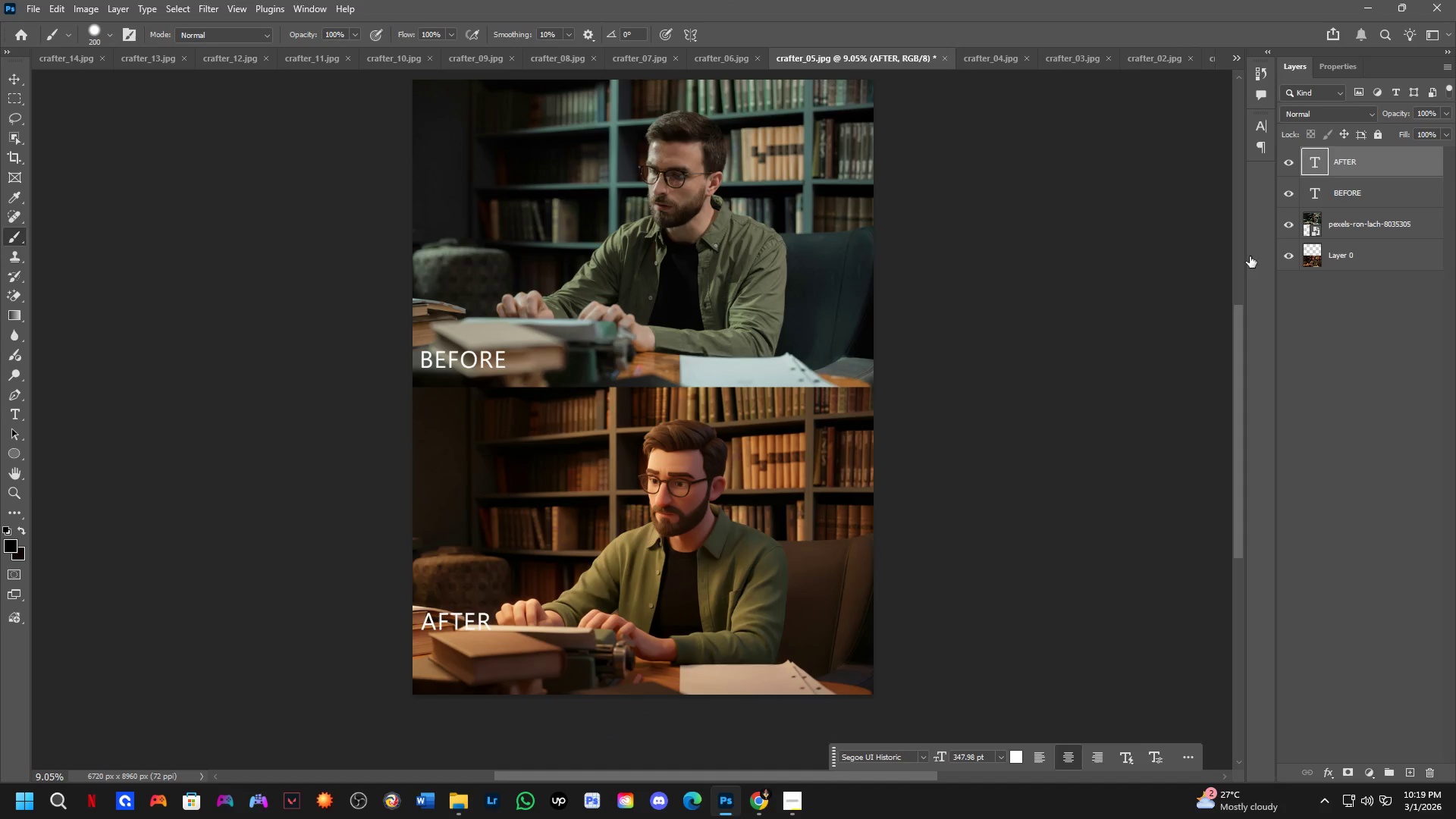 
key(Control+T)
 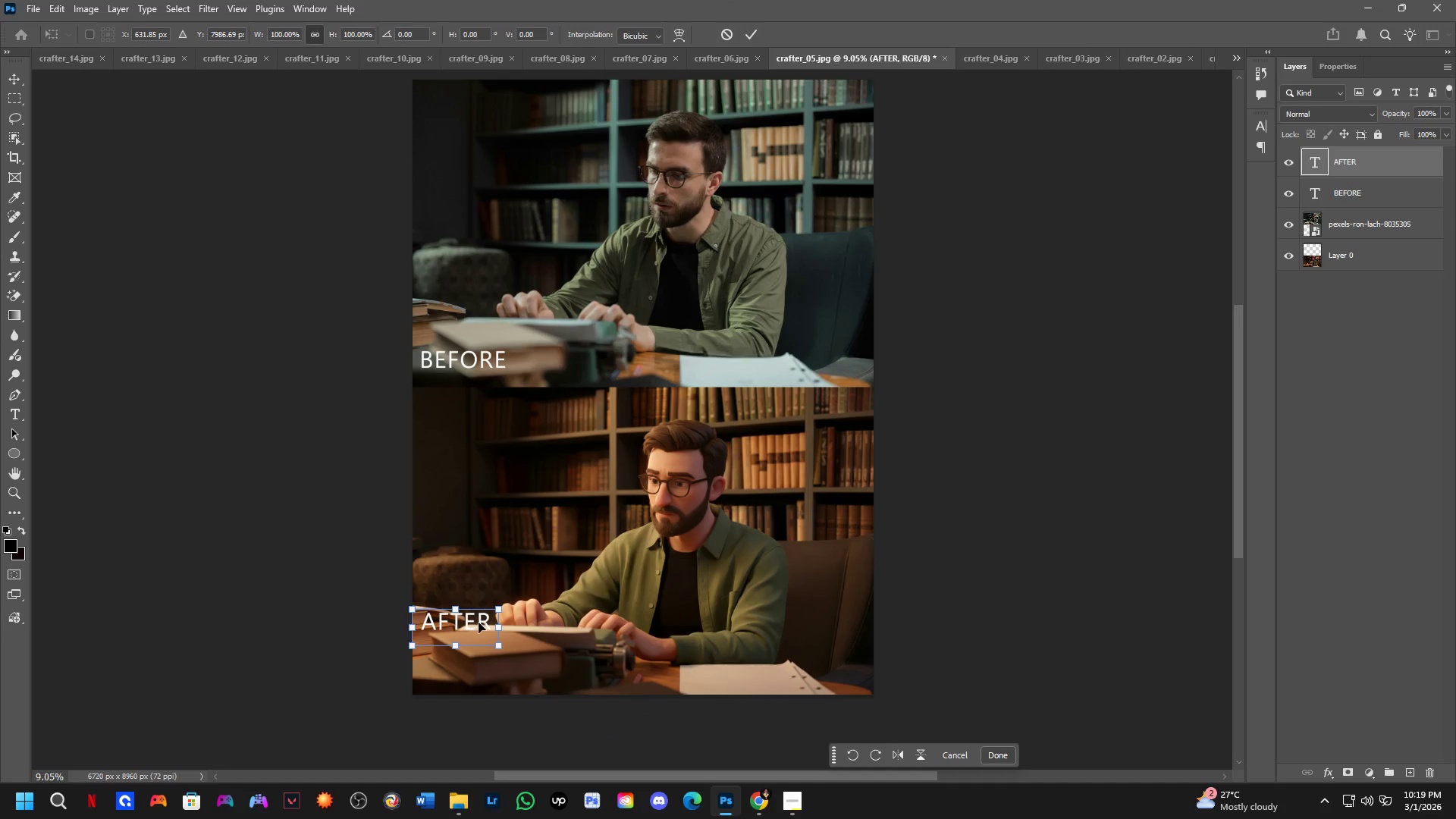 
scroll: coordinate [462, 647], scroll_direction: up, amount: 3.0
 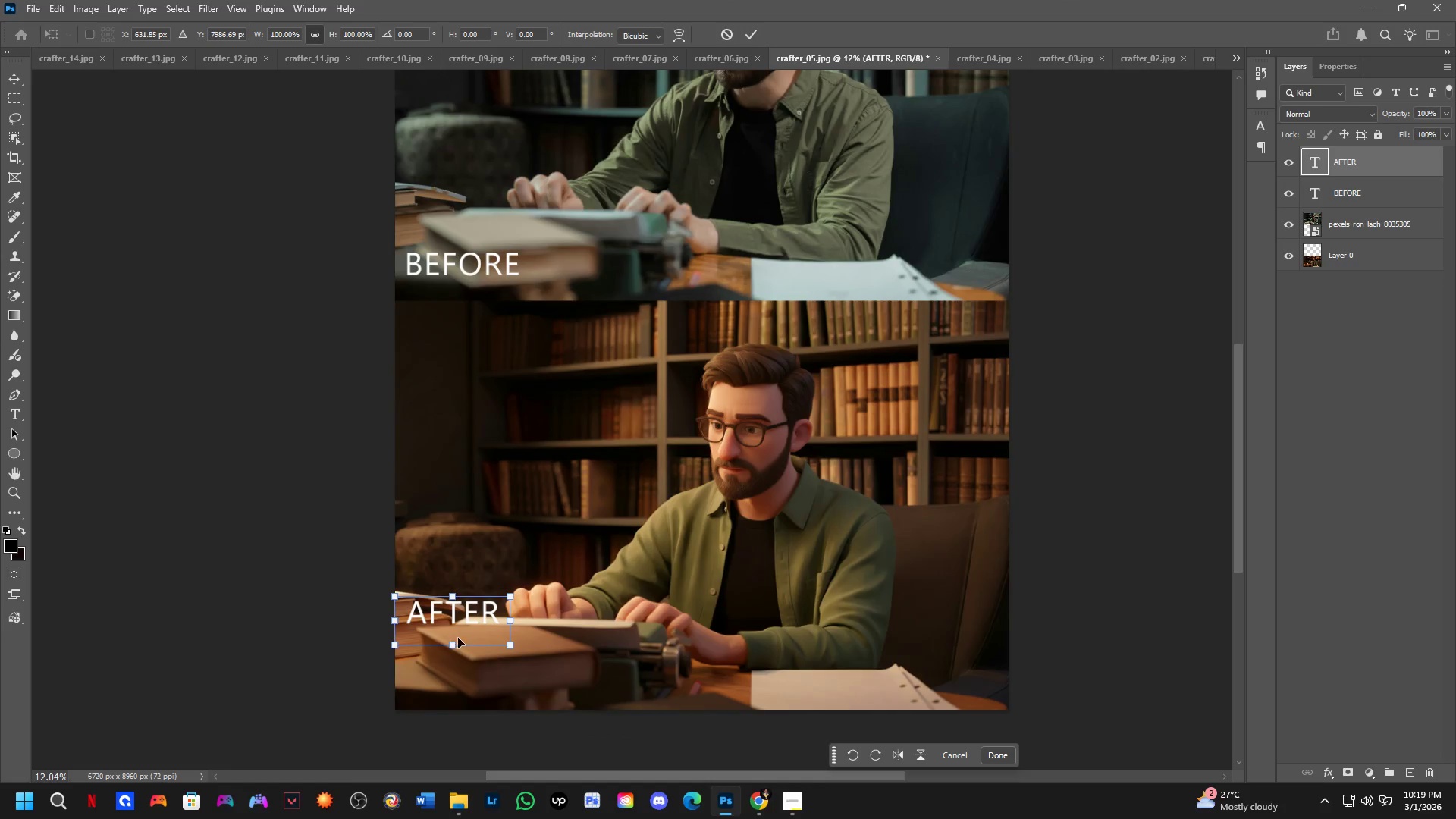 
hold_key(key=ShiftLeft, duration=1.51)
left_click_drag(start_coordinate=[462, 629], to_coordinate=[462, 690])
 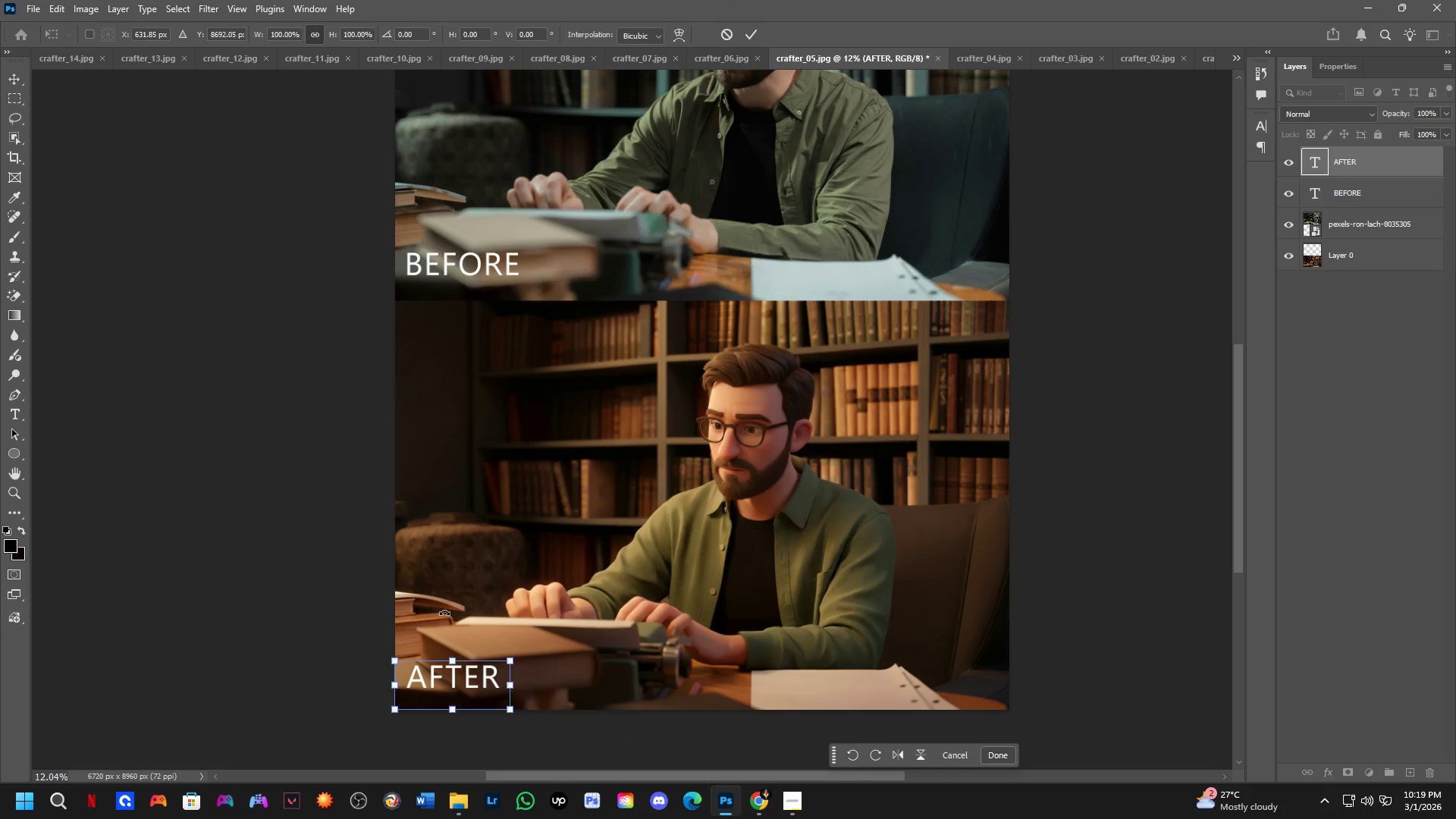 
hold_key(key=ShiftLeft, duration=0.77)
 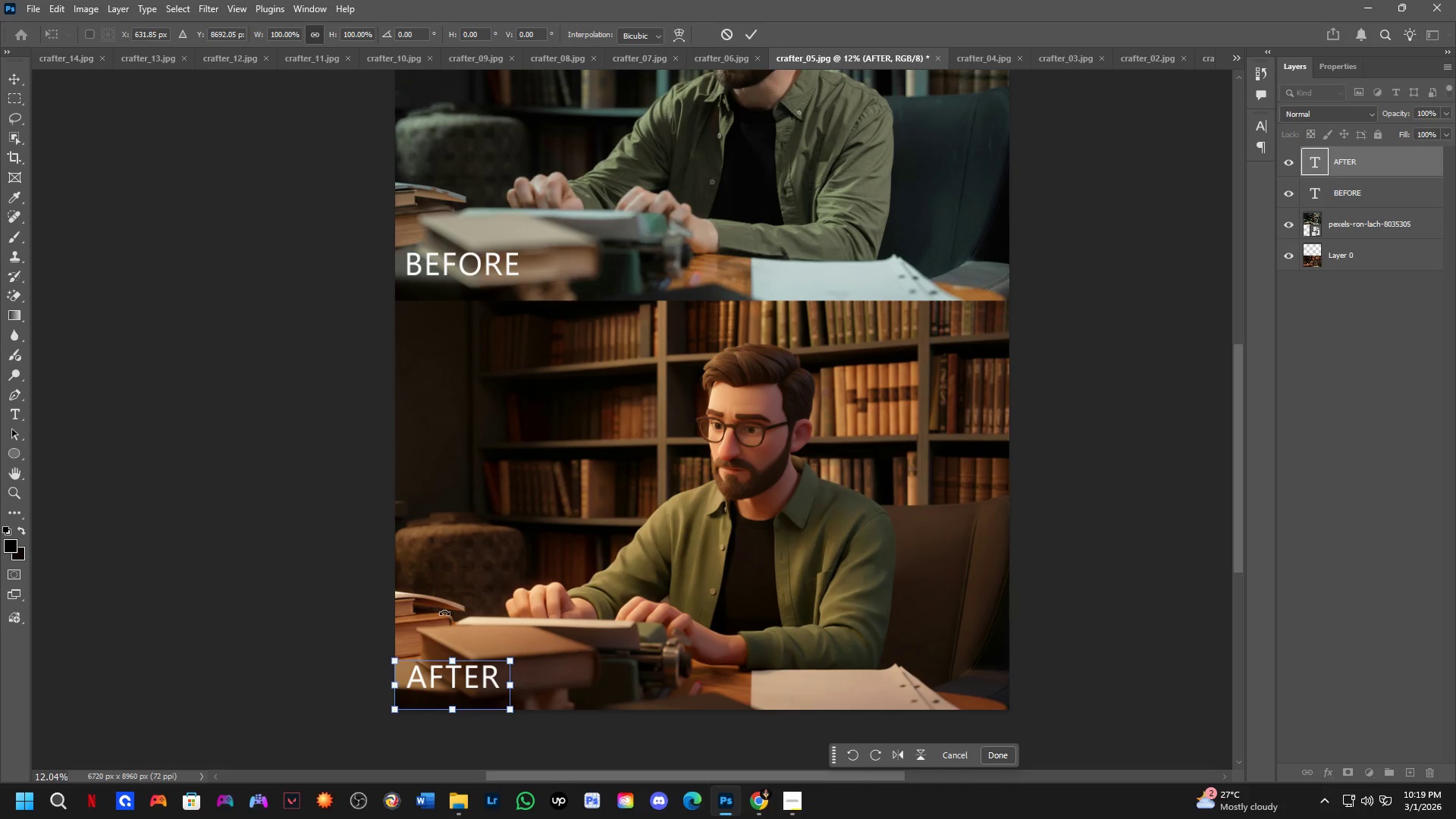 
key(NumpadEnter)
 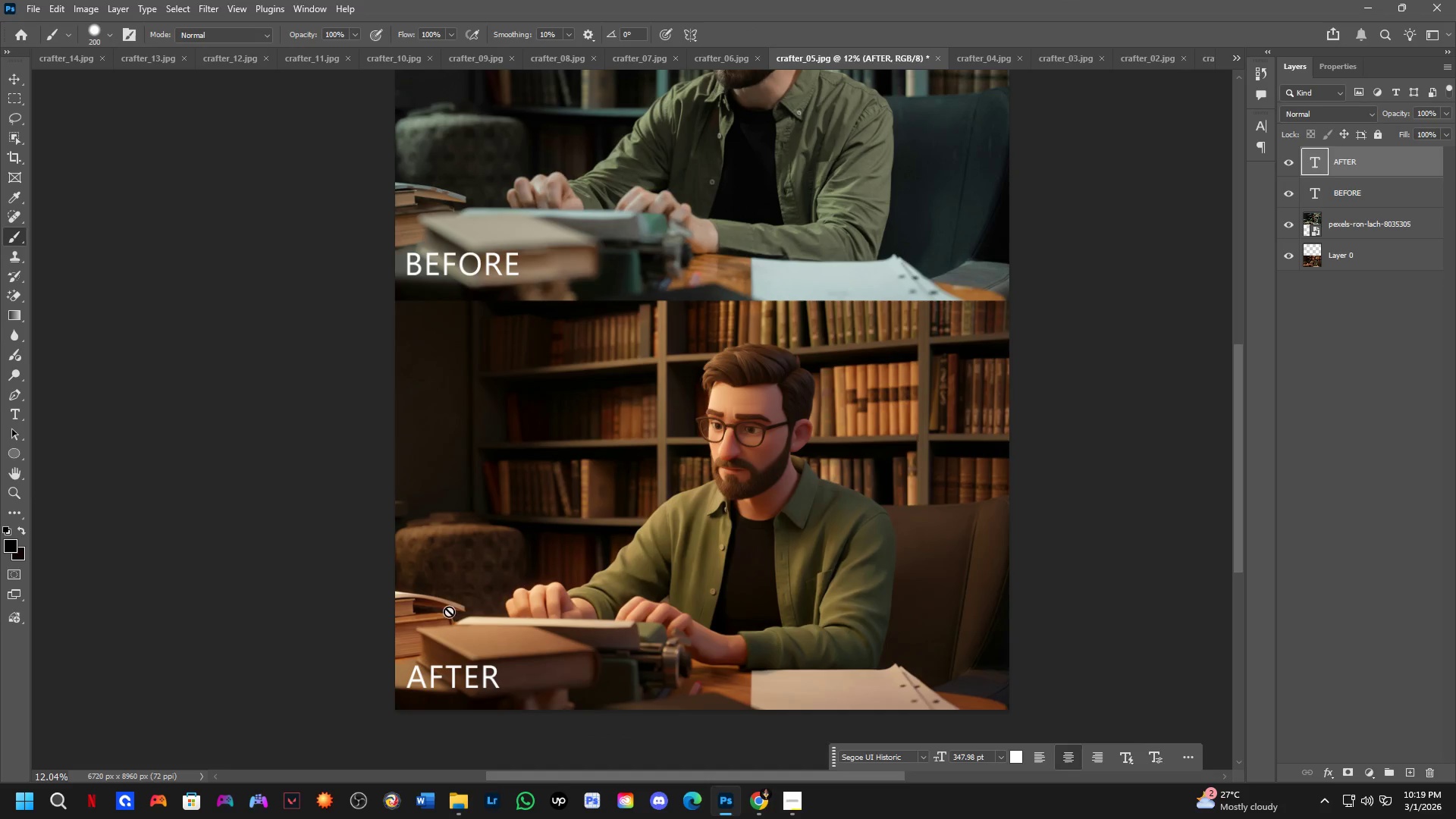 
scroll: coordinate [509, 525], scroll_direction: down, amount: 6.0
 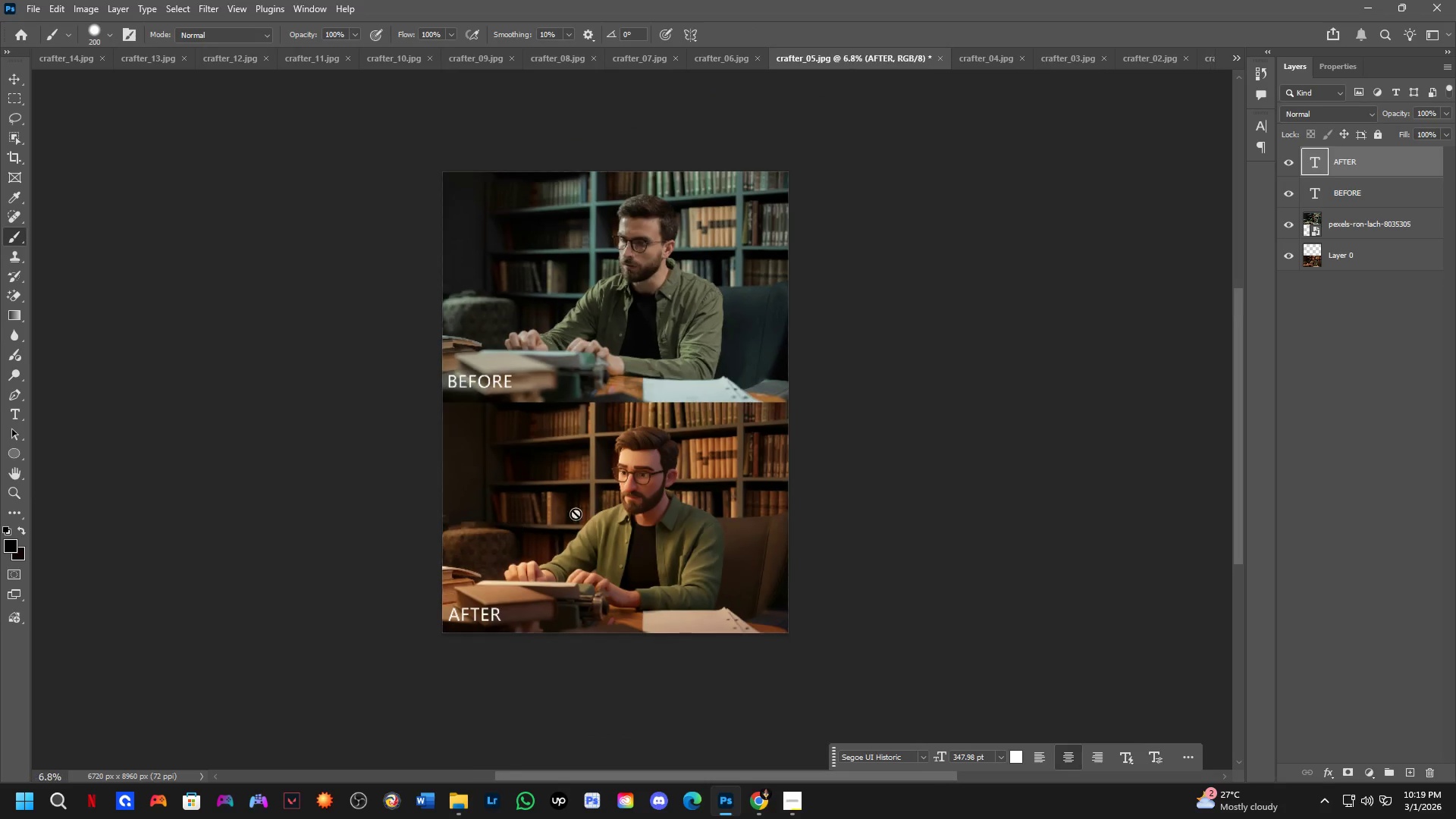 
hold_key(key=Space, duration=0.42)
 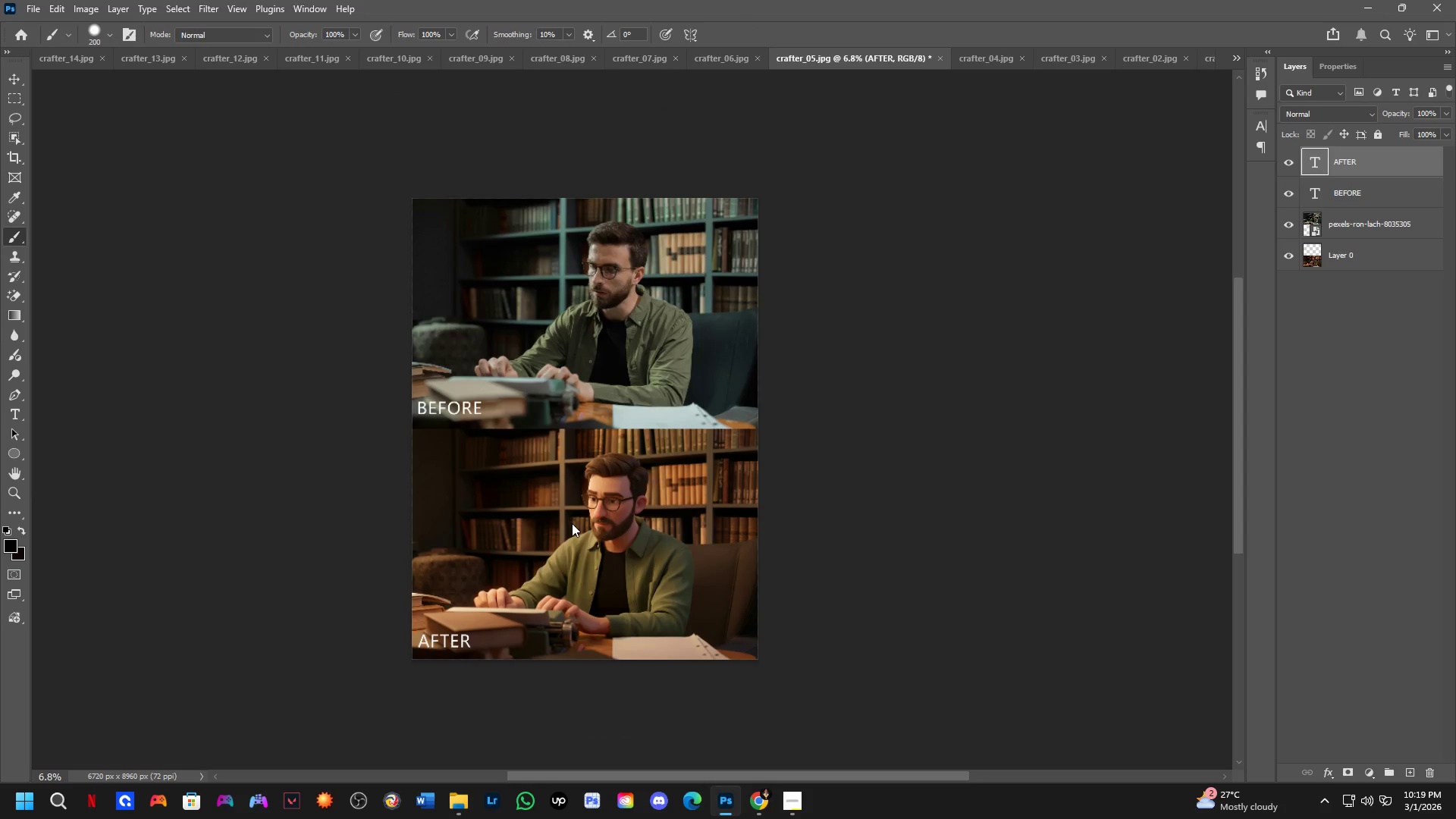 
left_click_drag(start_coordinate=[605, 497], to_coordinate=[575, 524])
 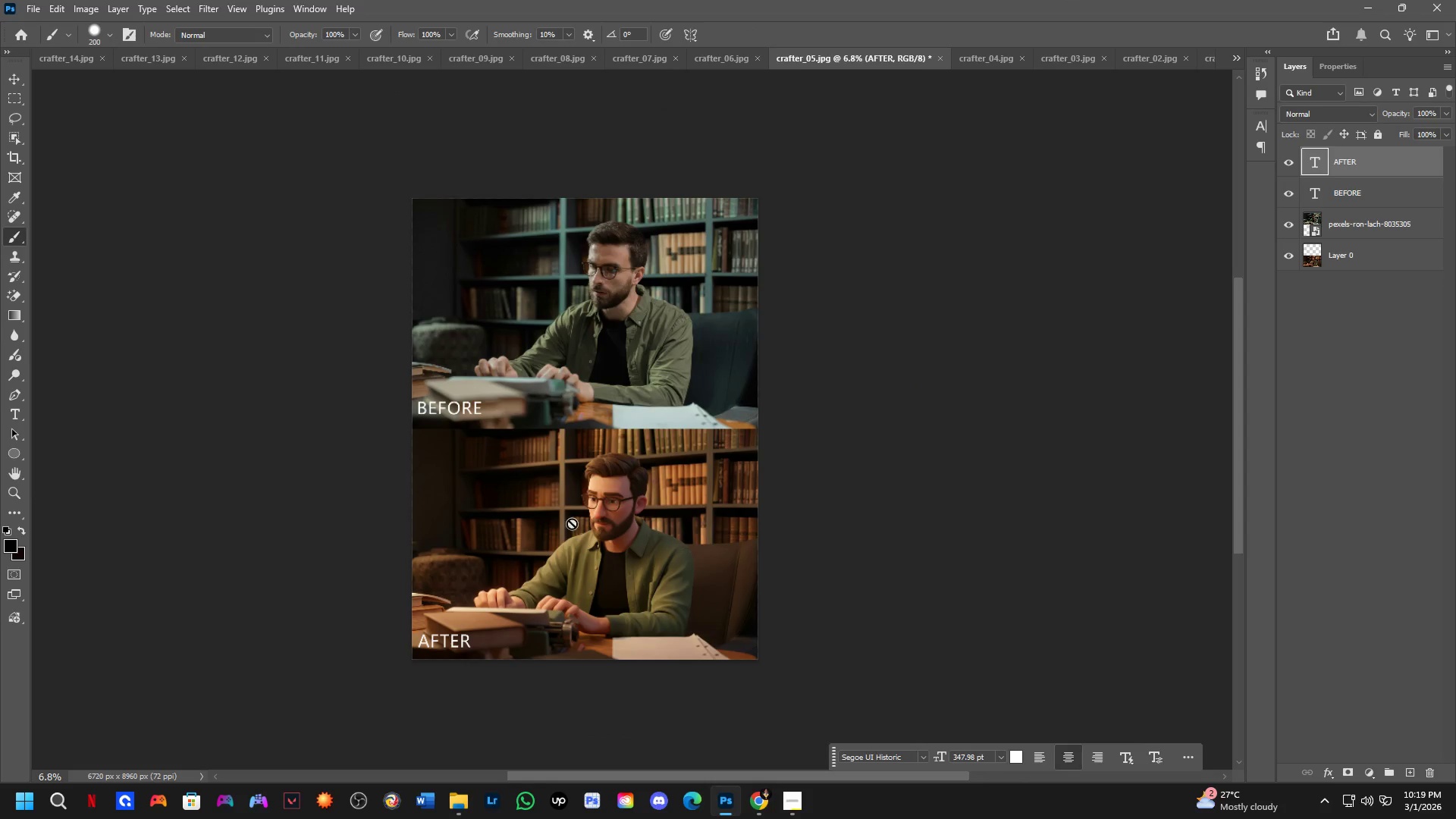 
key(Control+Shift+S)
 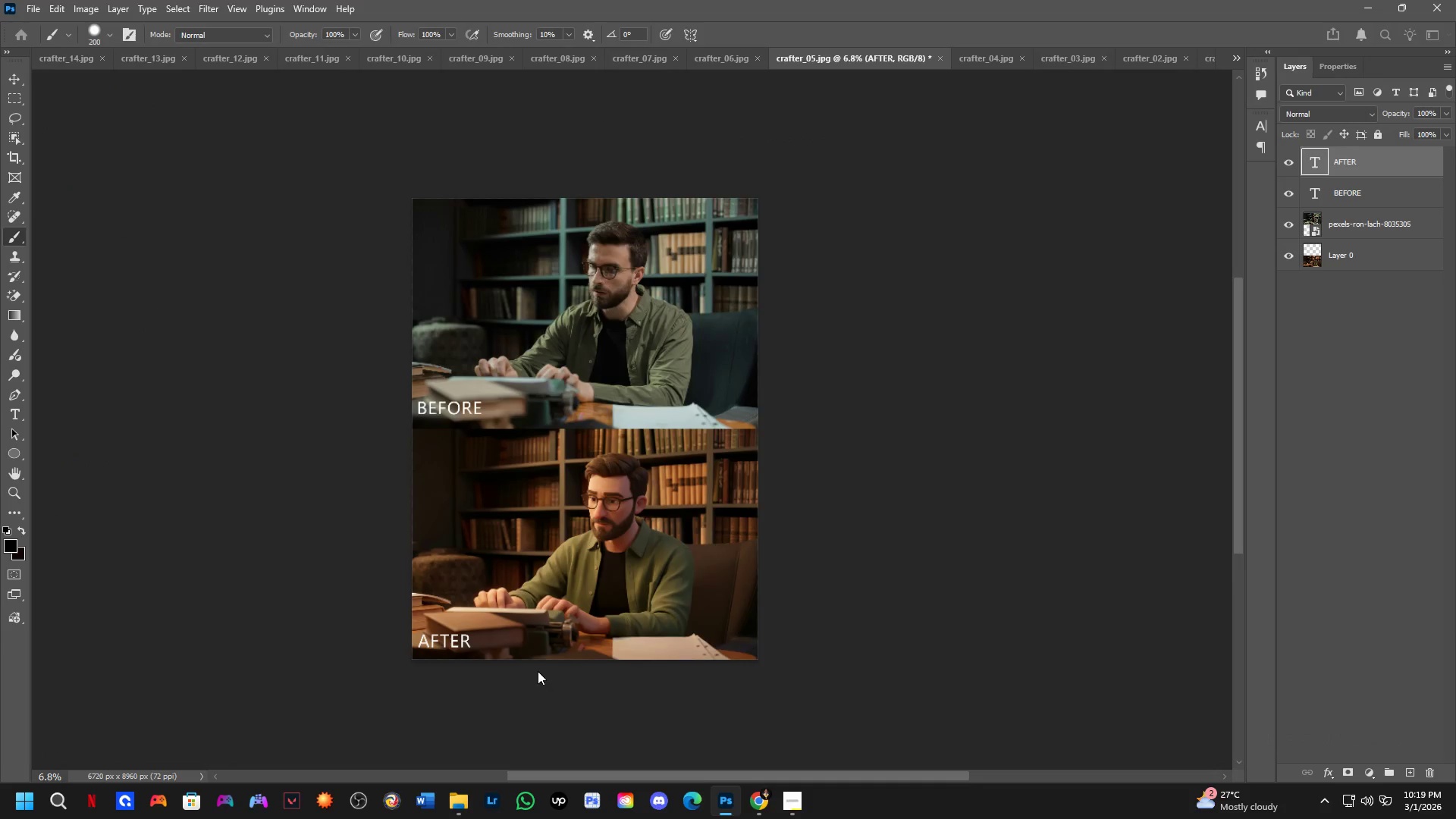 
left_click([552, 648])
 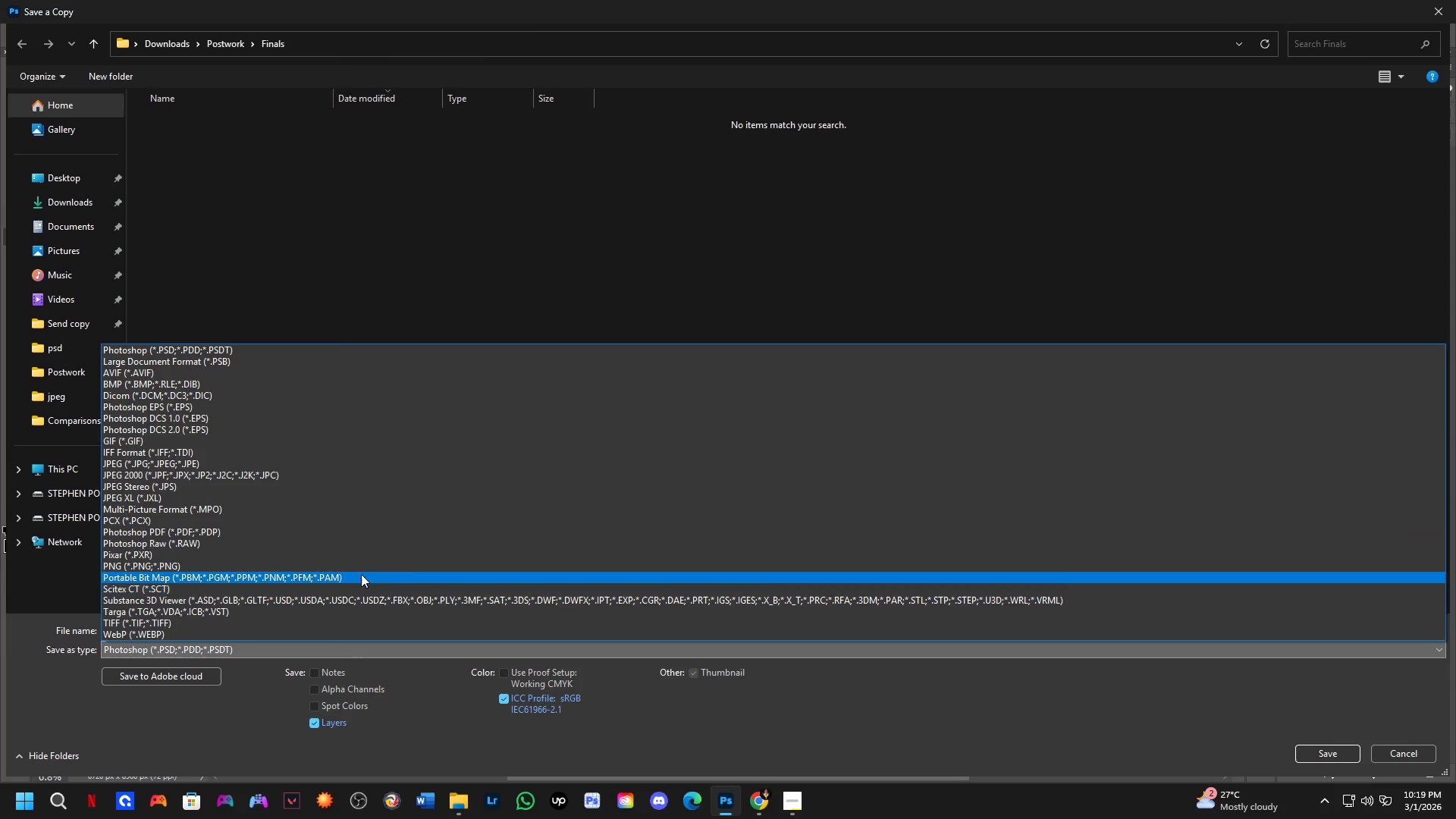 
left_click_drag(start_coordinate=[360, 567], to_coordinate=[428, 464])
 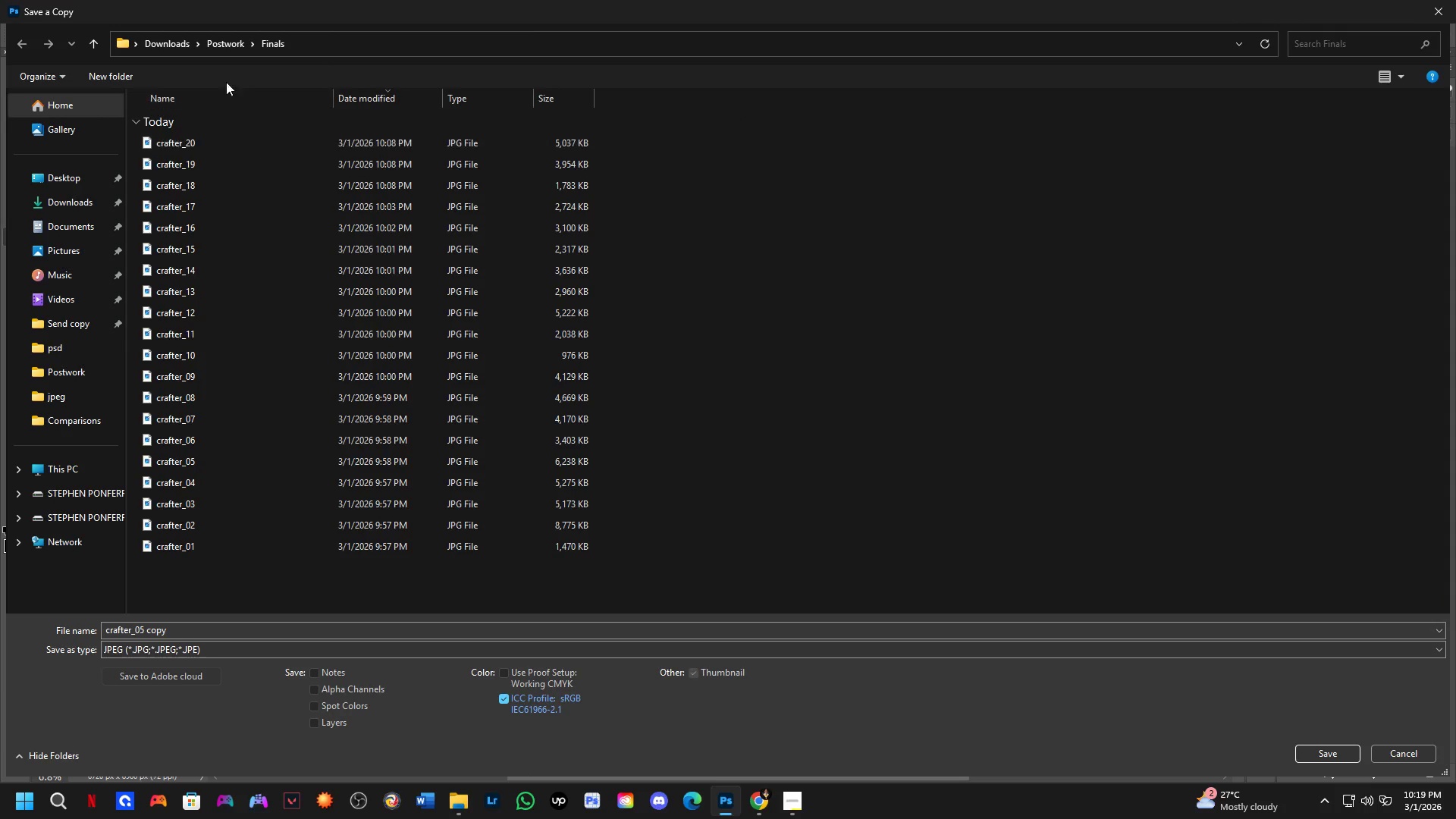 
left_click([223, 41])
 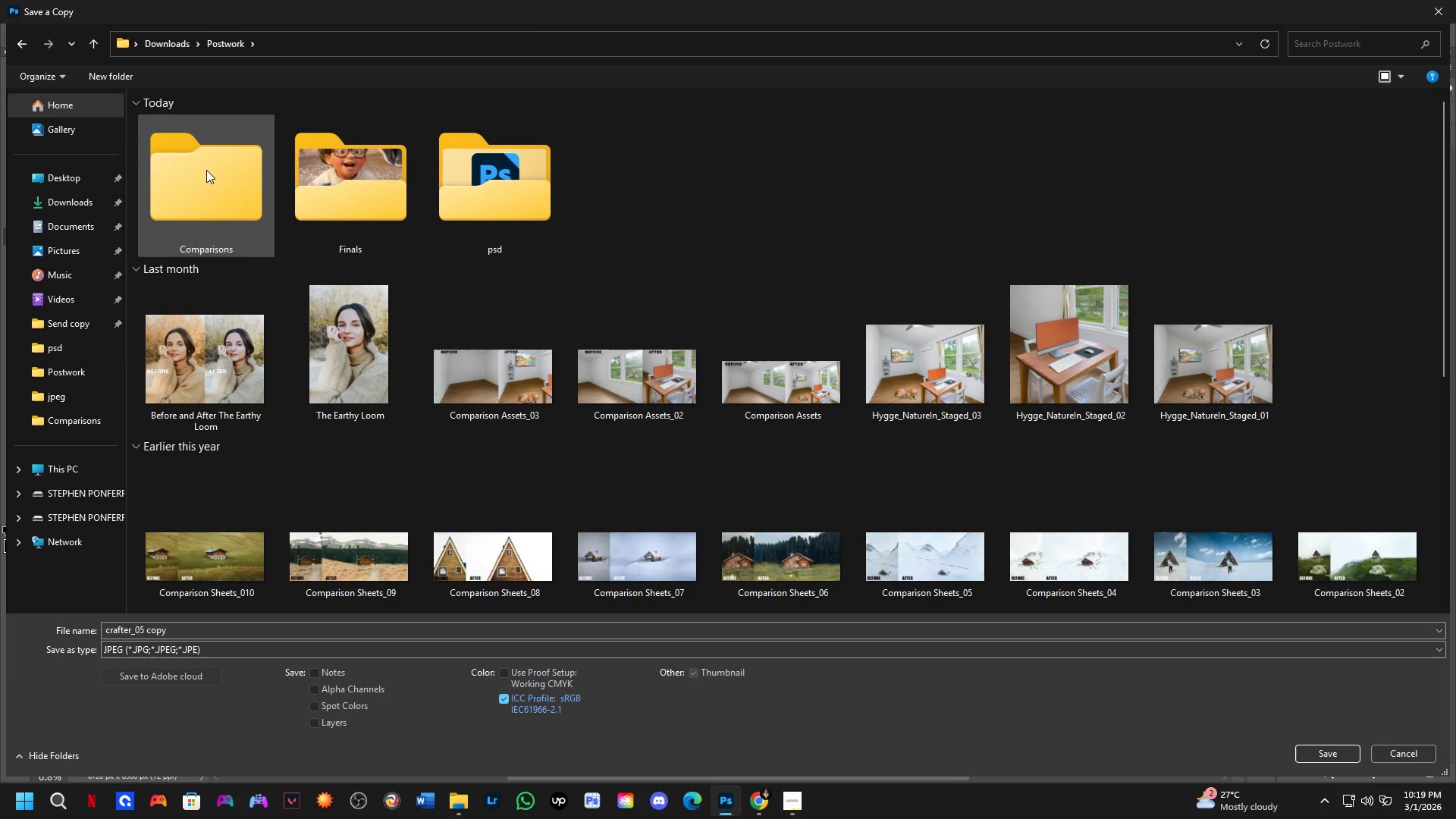 
double_click([206, 170])
 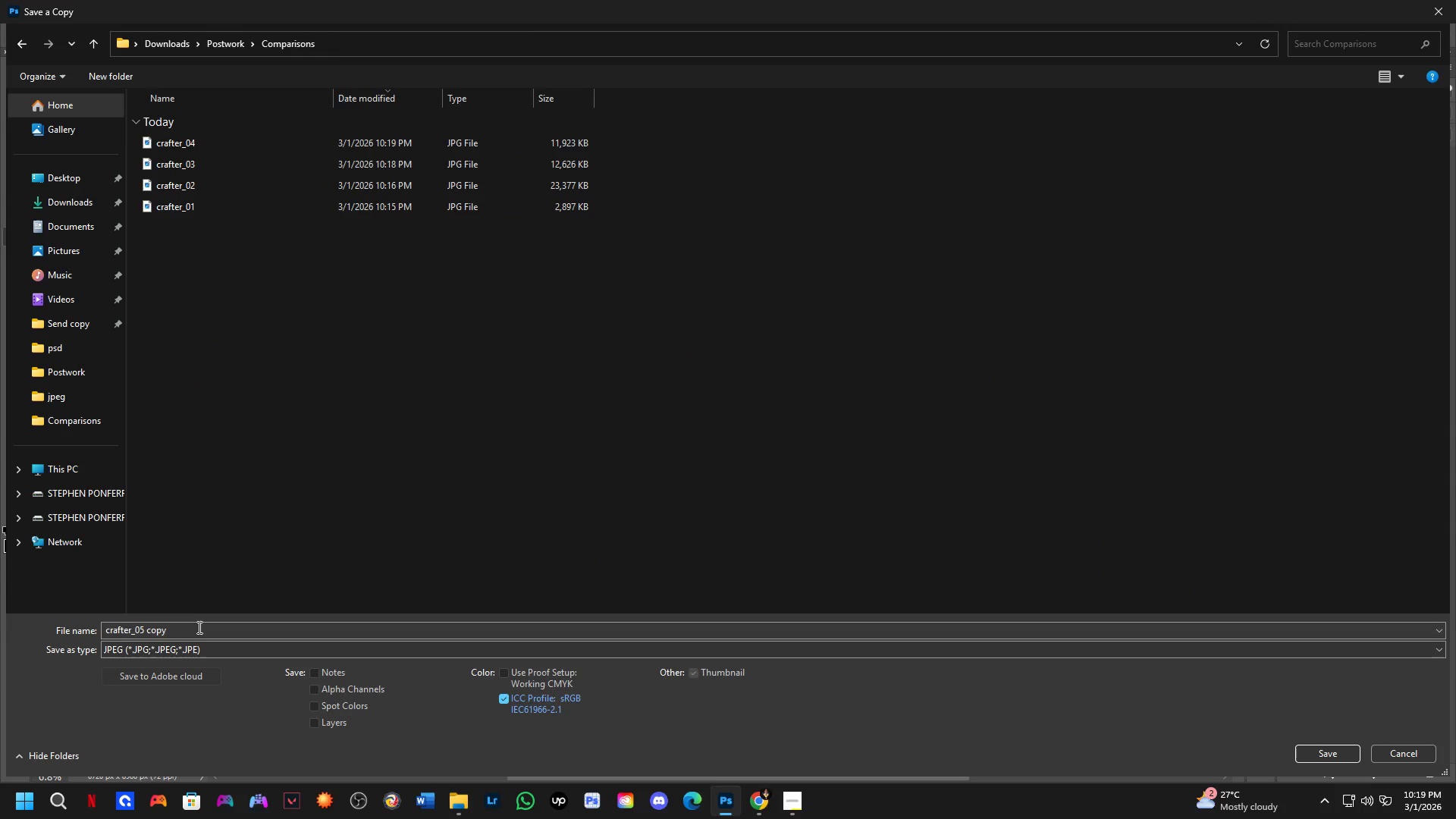 
double_click([197, 627])
 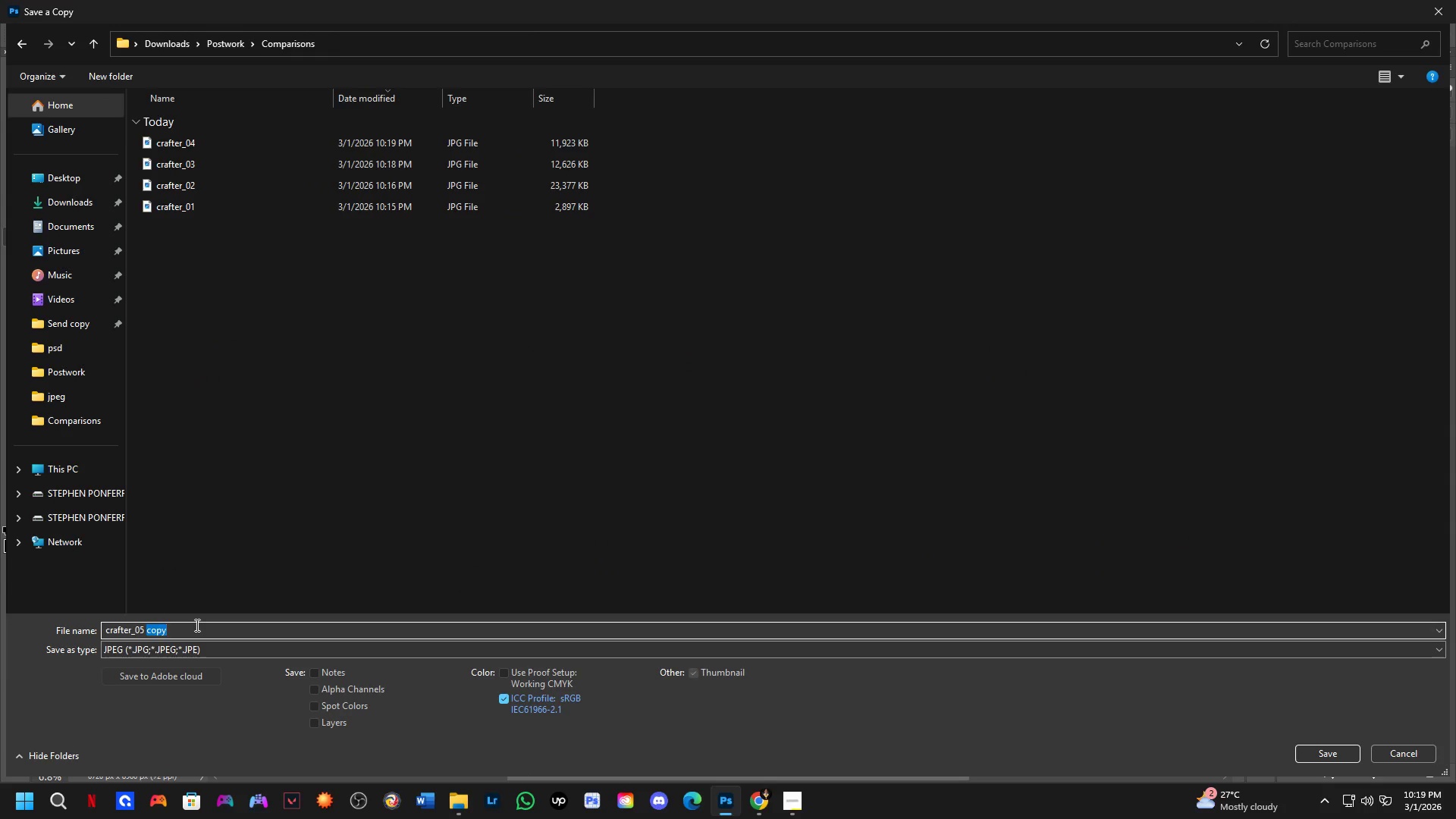 
key(Backspace)
 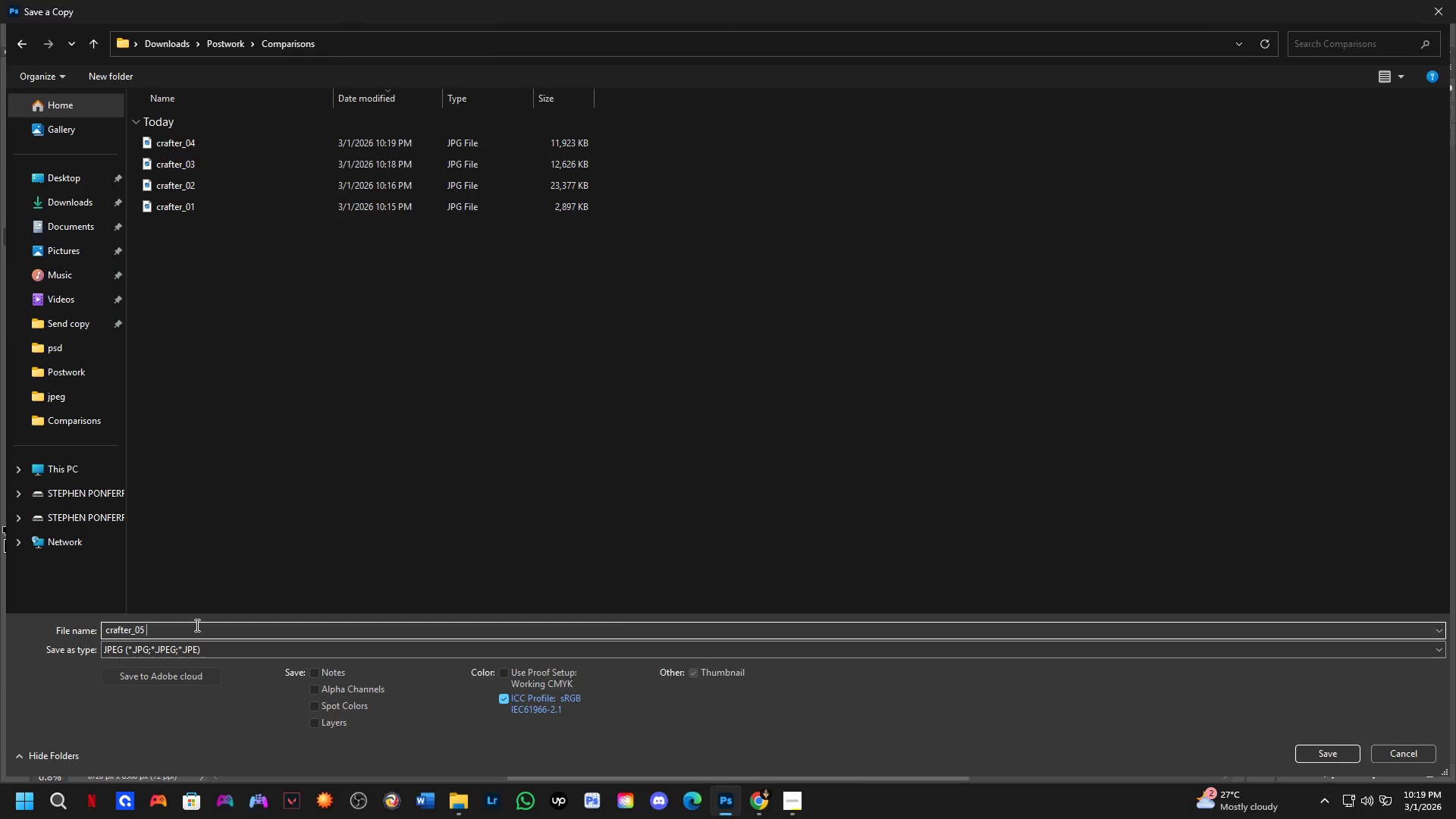 
key(NumpadEnter)
 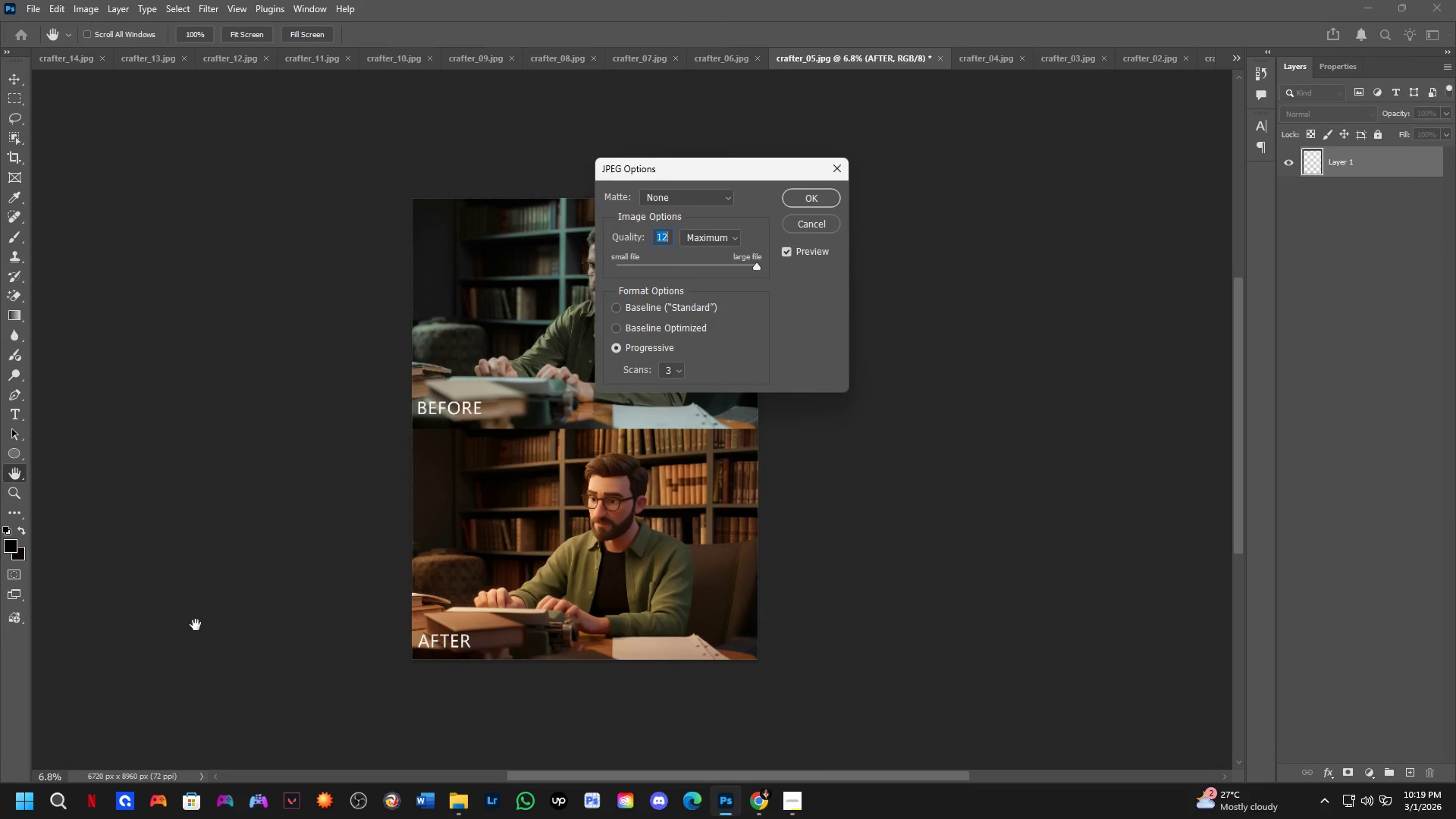 
key(NumpadEnter)
 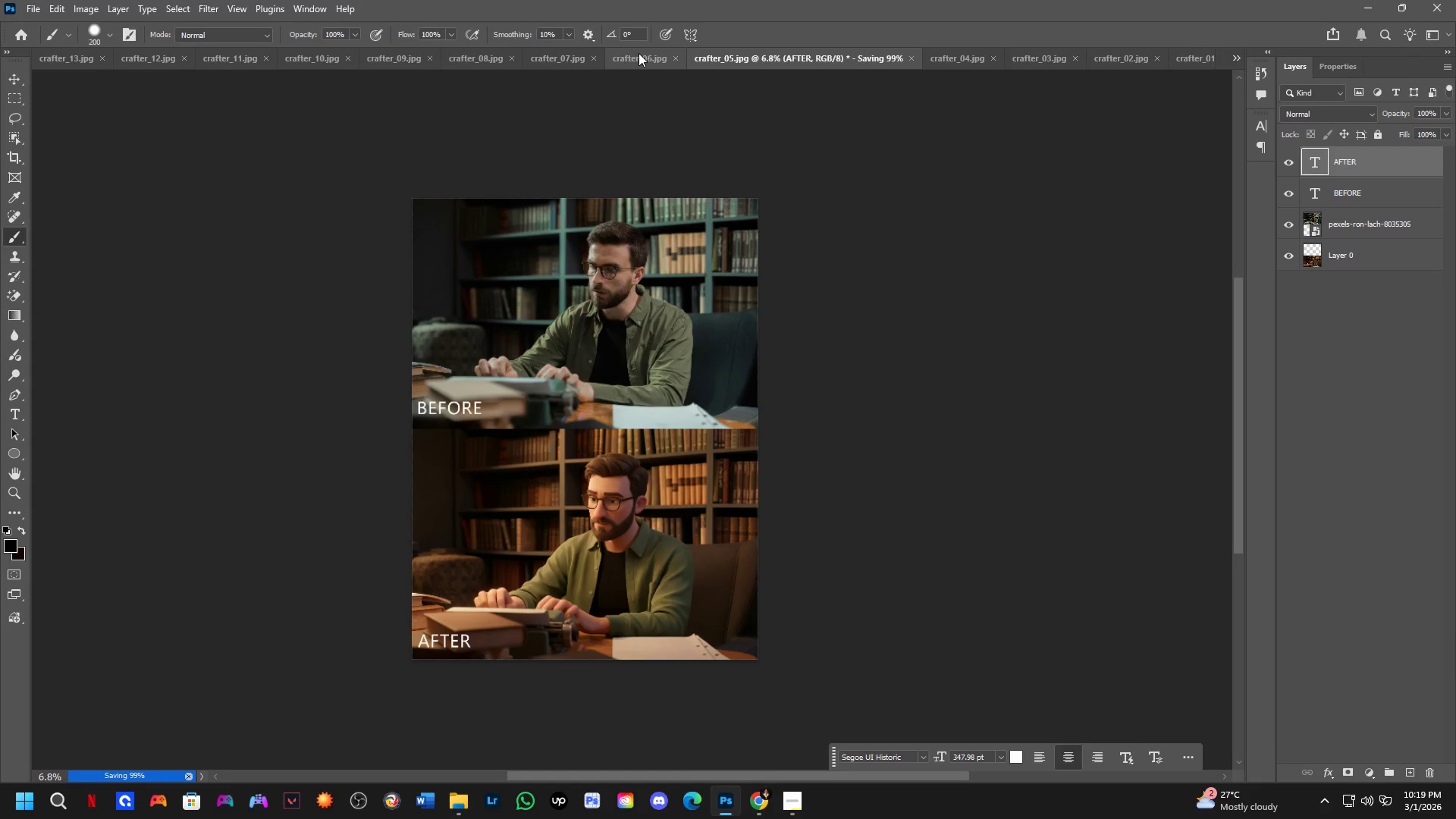 
left_click([639, 53])
 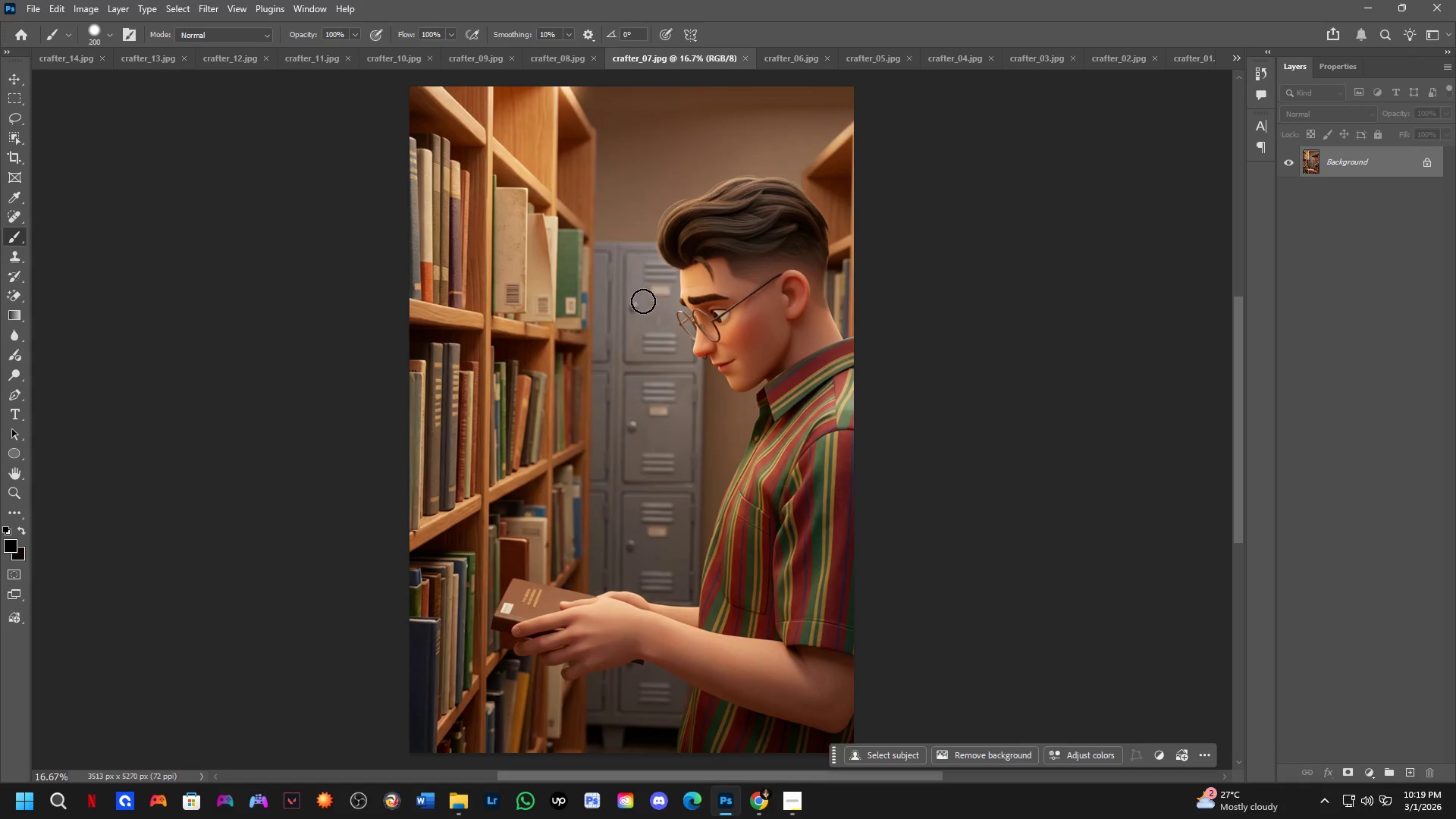 
scroll: coordinate [643, 308], scroll_direction: down, amount: 2.0
 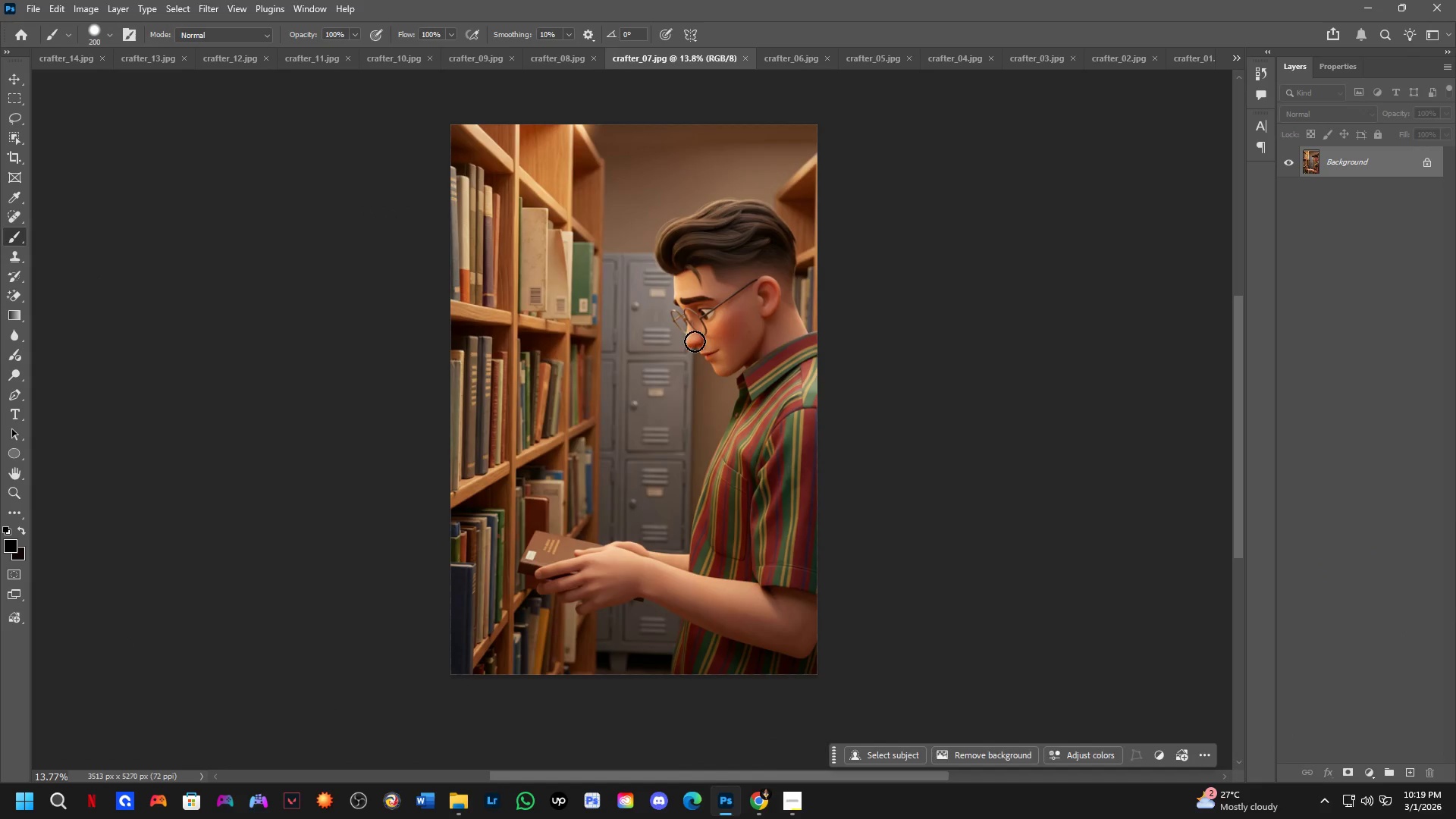 
hold_key(key=Space, duration=0.8)
 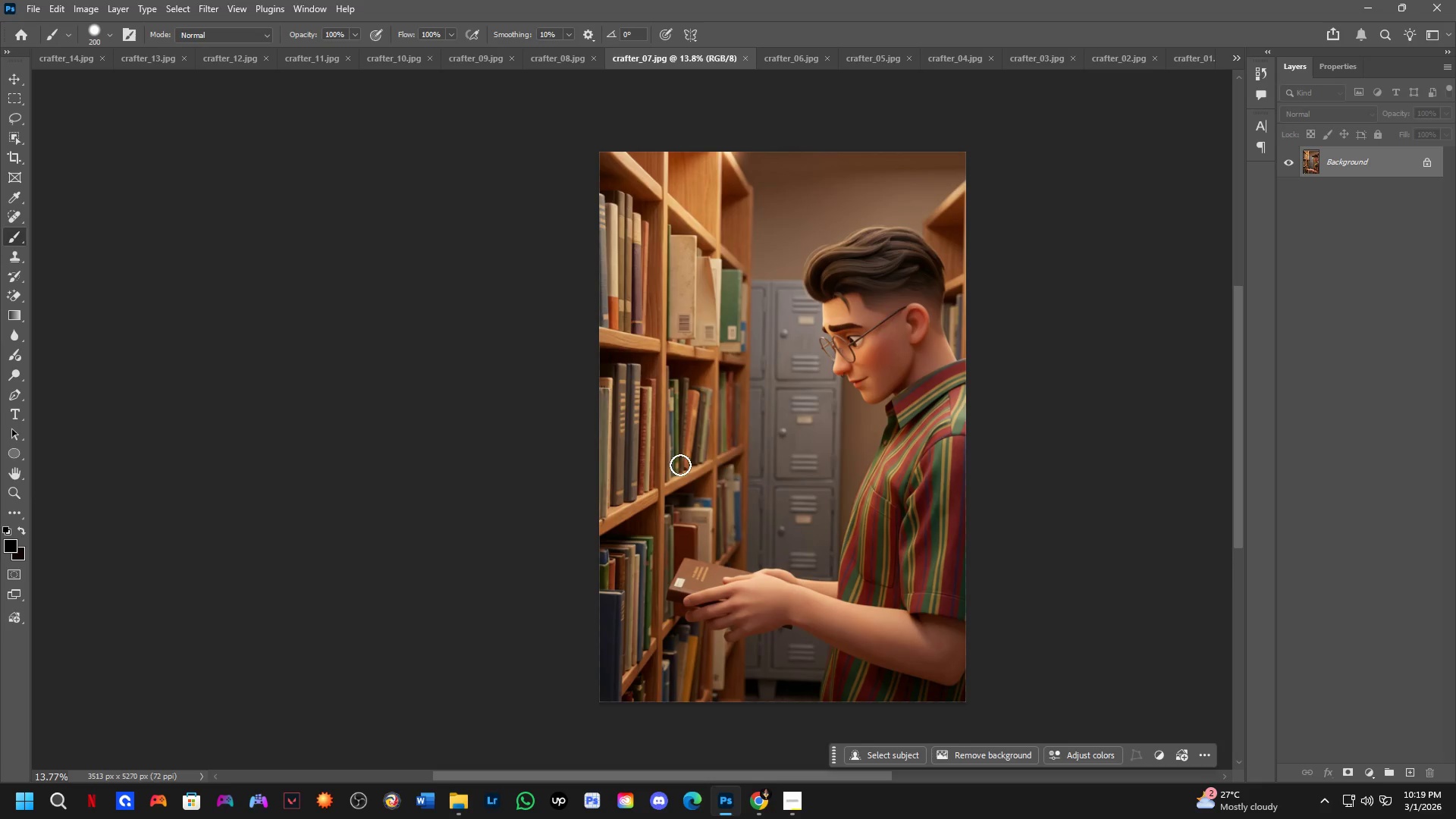 
left_click_drag(start_coordinate=[675, 356], to_coordinate=[824, 383])
 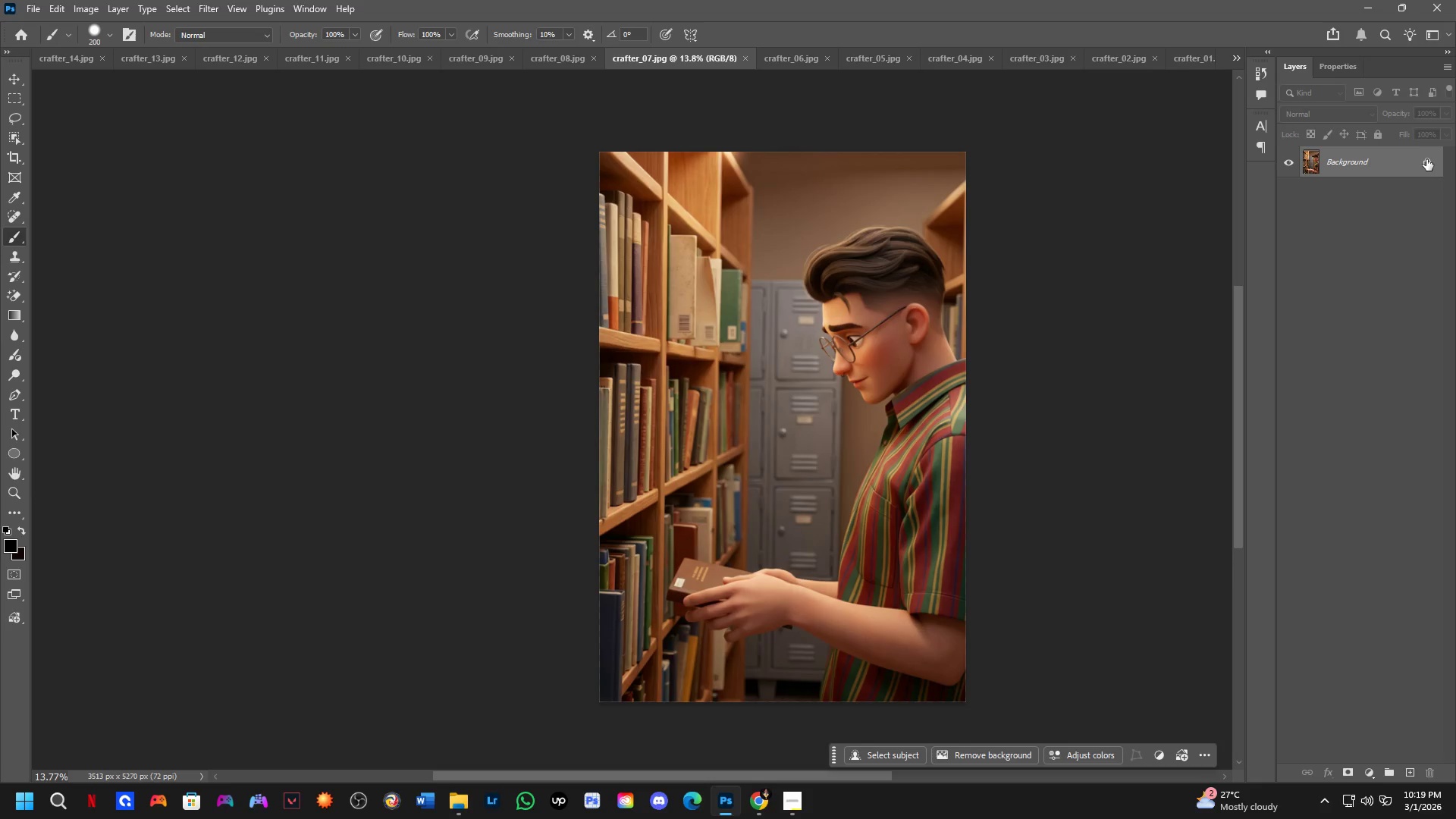 
key(C)
 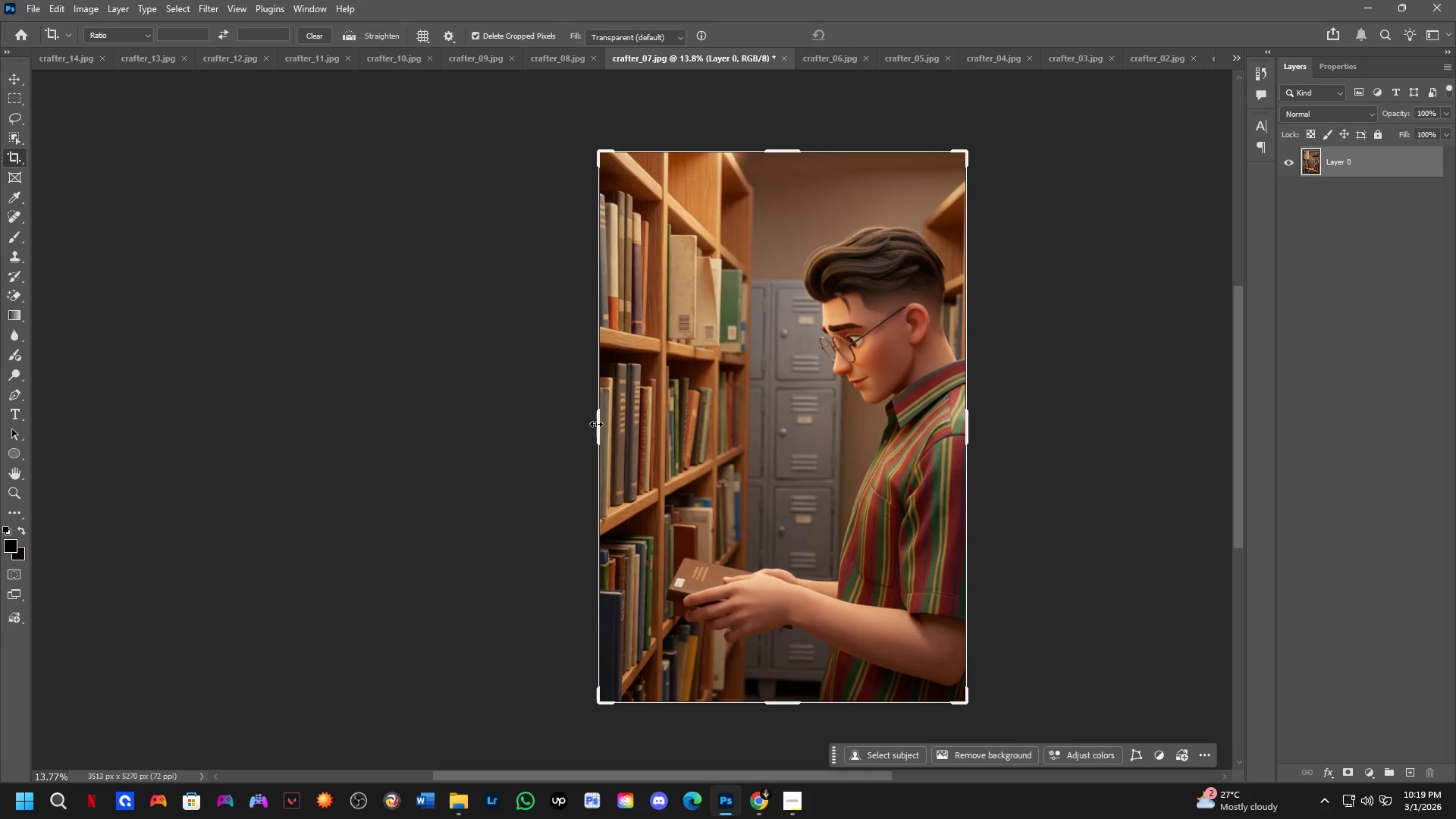 
left_click_drag(start_coordinate=[595, 424], to_coordinate=[436, 426])
 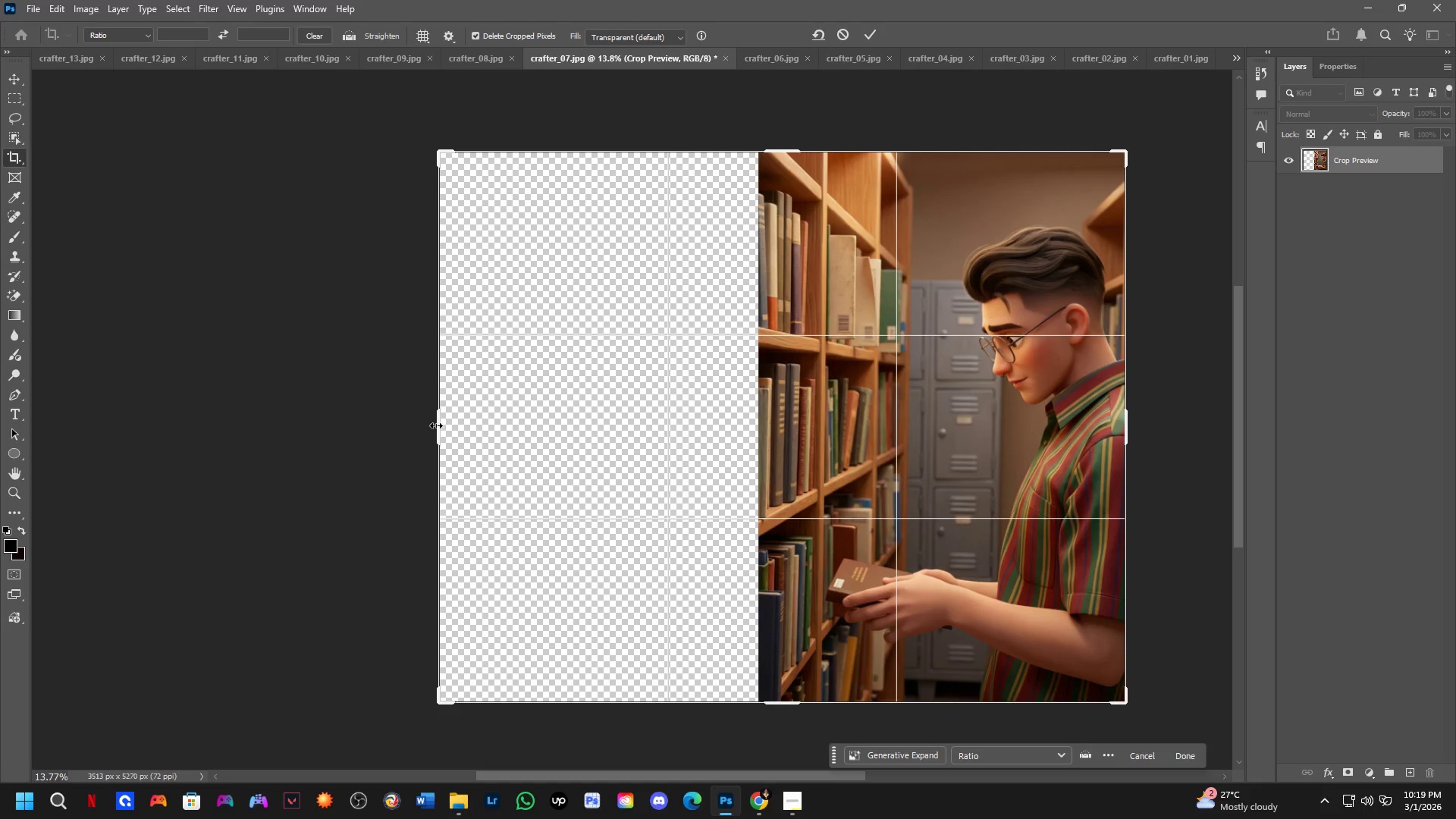 
left_click_drag(start_coordinate=[435, 422], to_coordinate=[413, 427])
 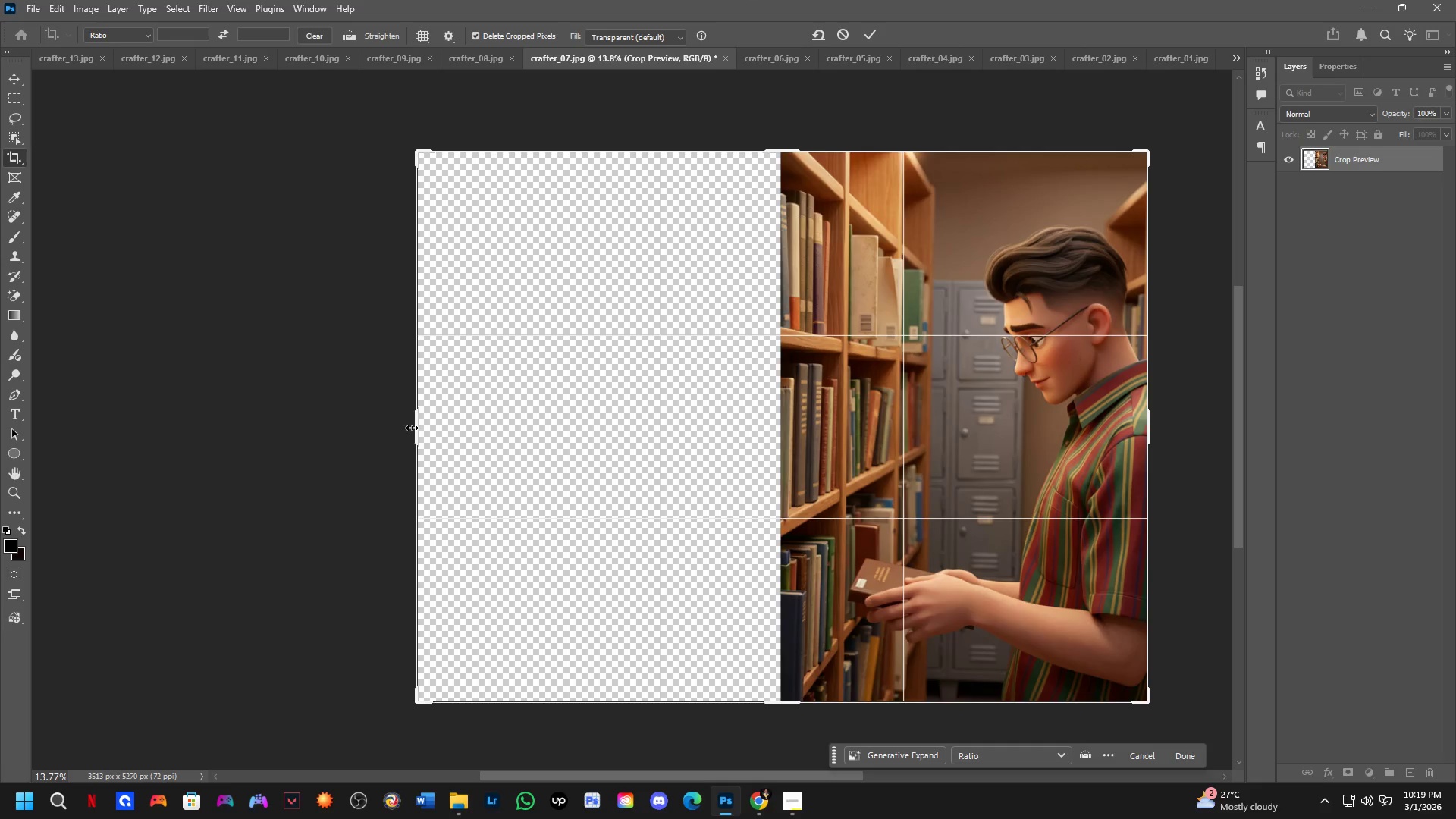 
key(NumpadEnter)
 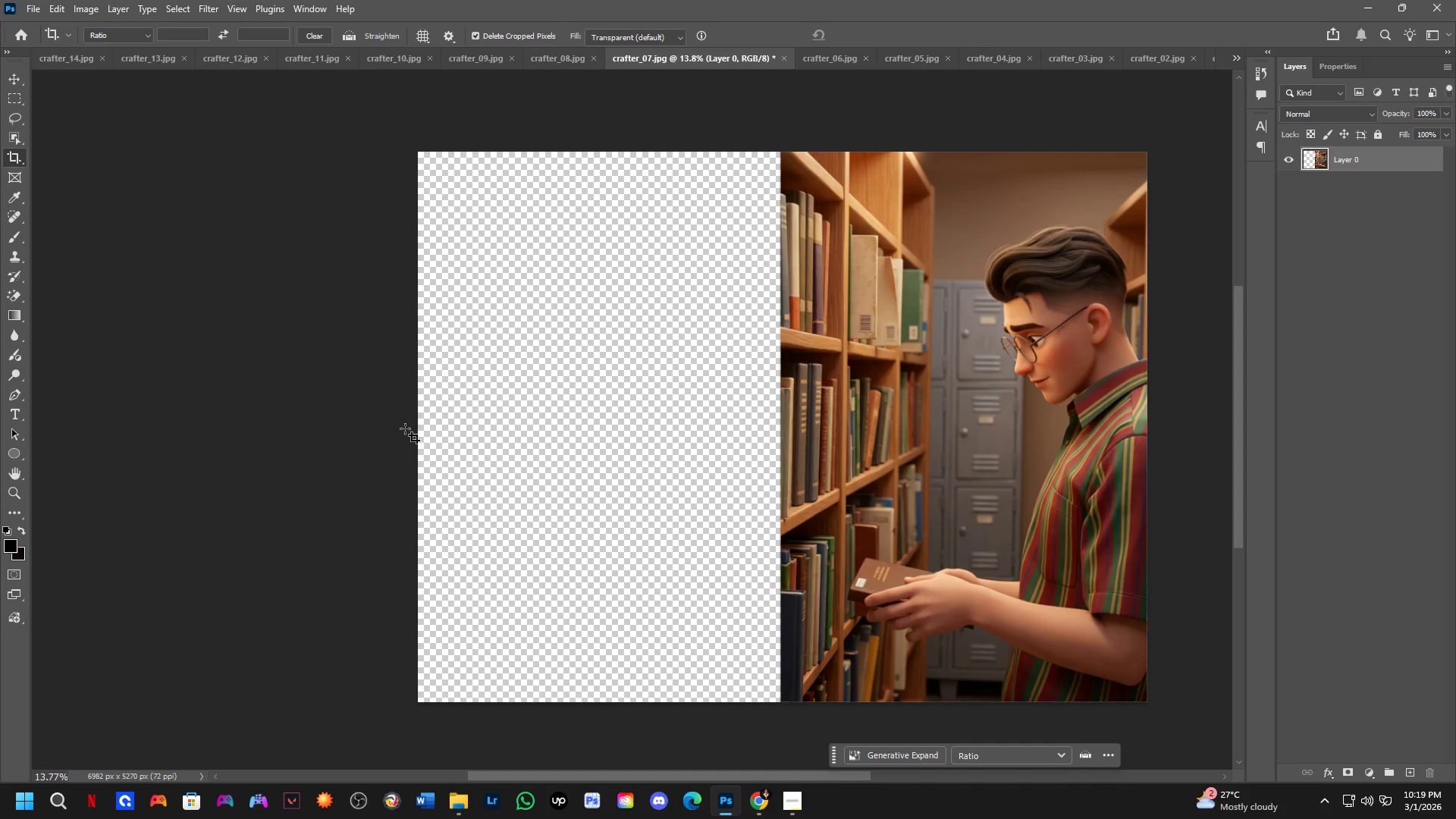 
key(Alt+Tab)
 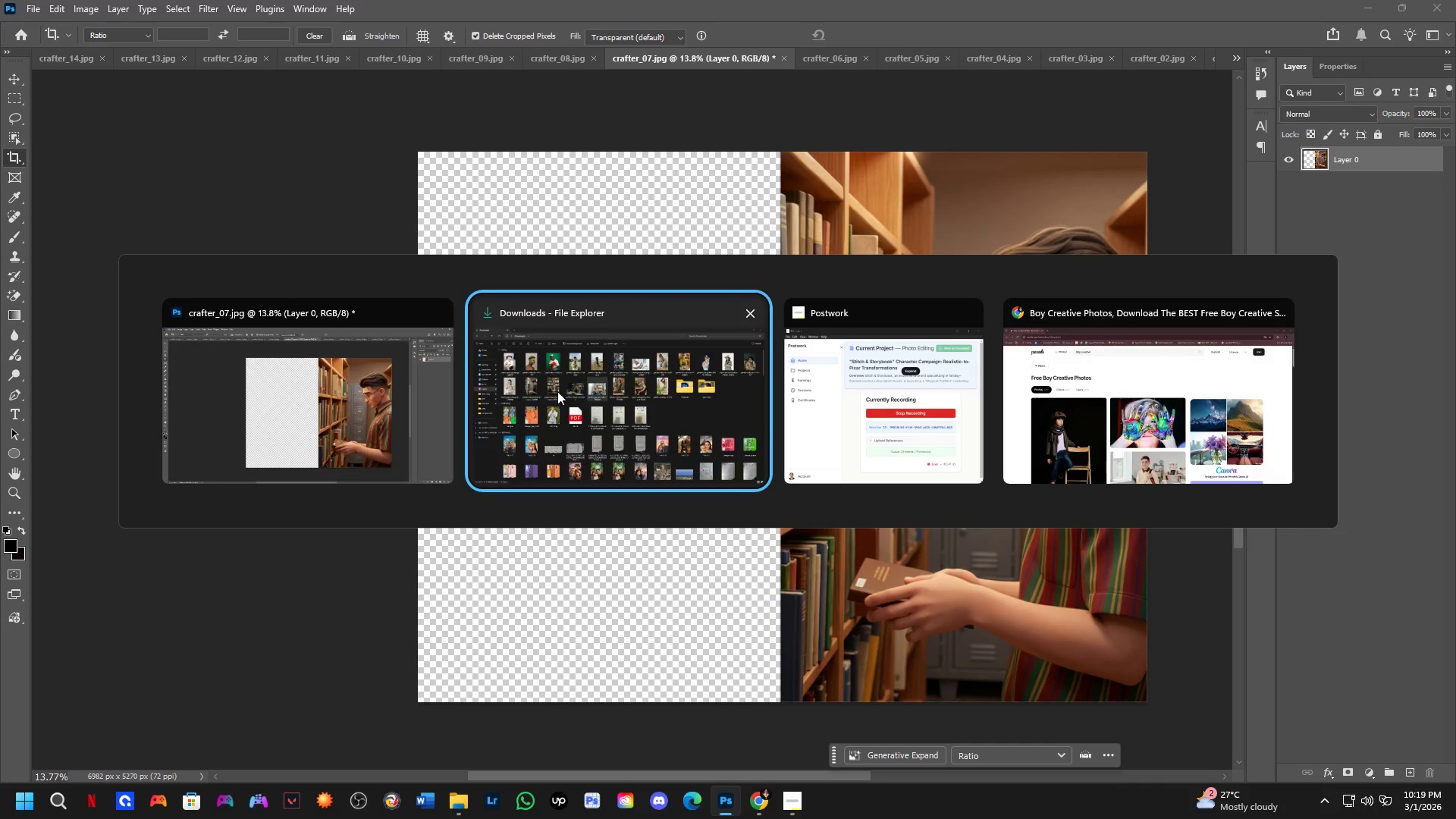 
left_click([587, 410])
 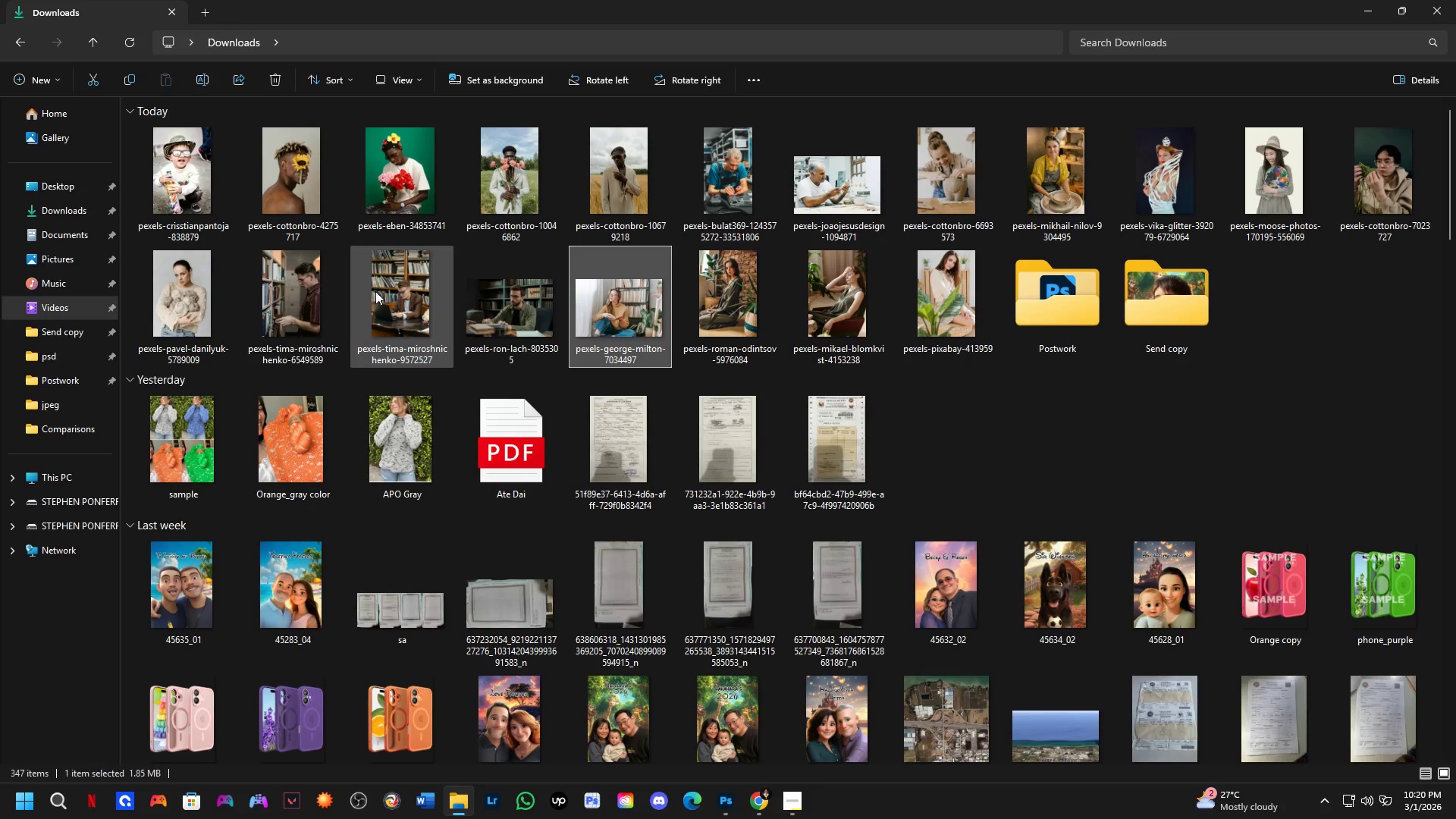 
left_click_drag(start_coordinate=[391, 283], to_coordinate=[388, 307])
 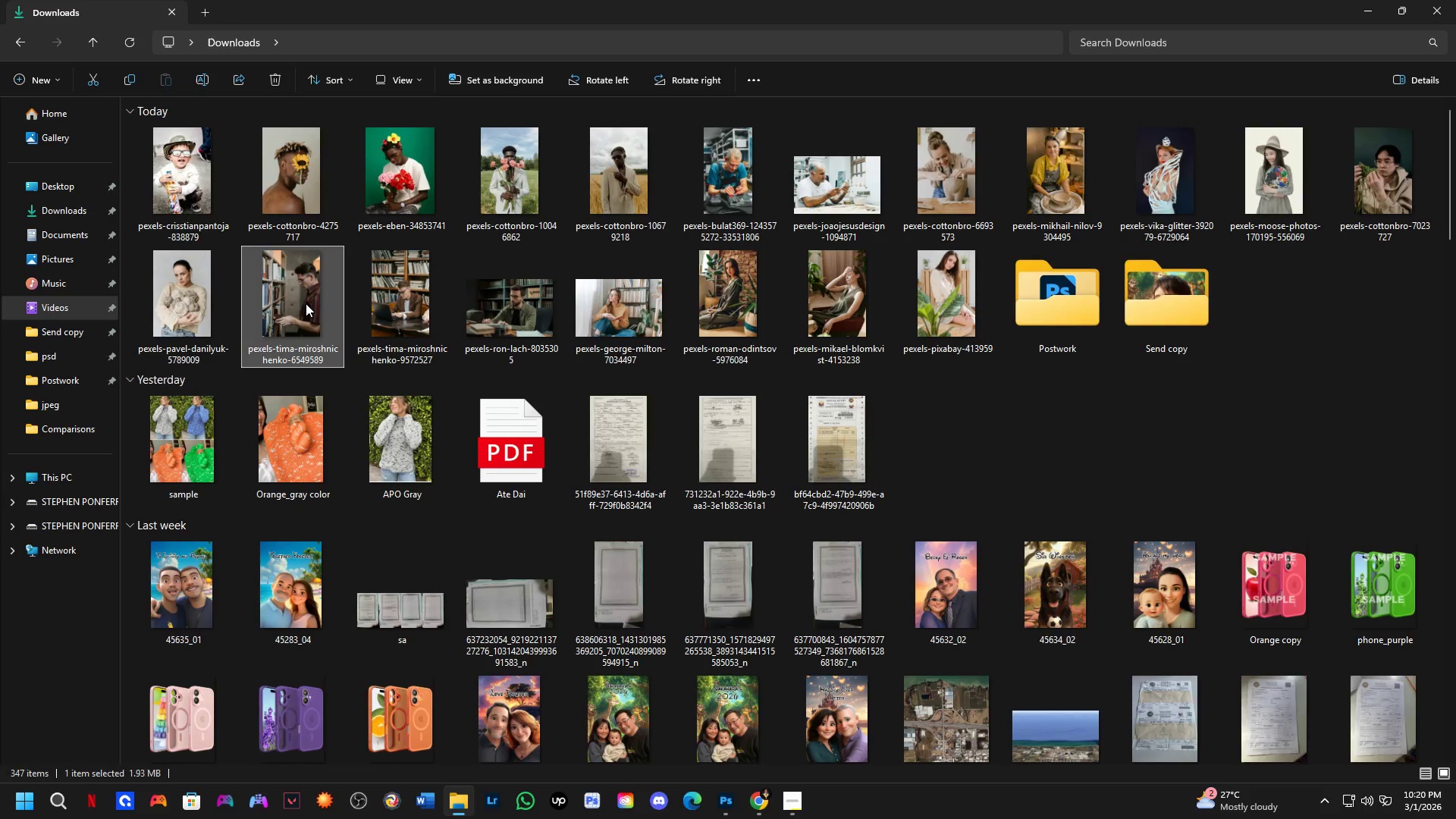 
key(Alt+AltLeft)
 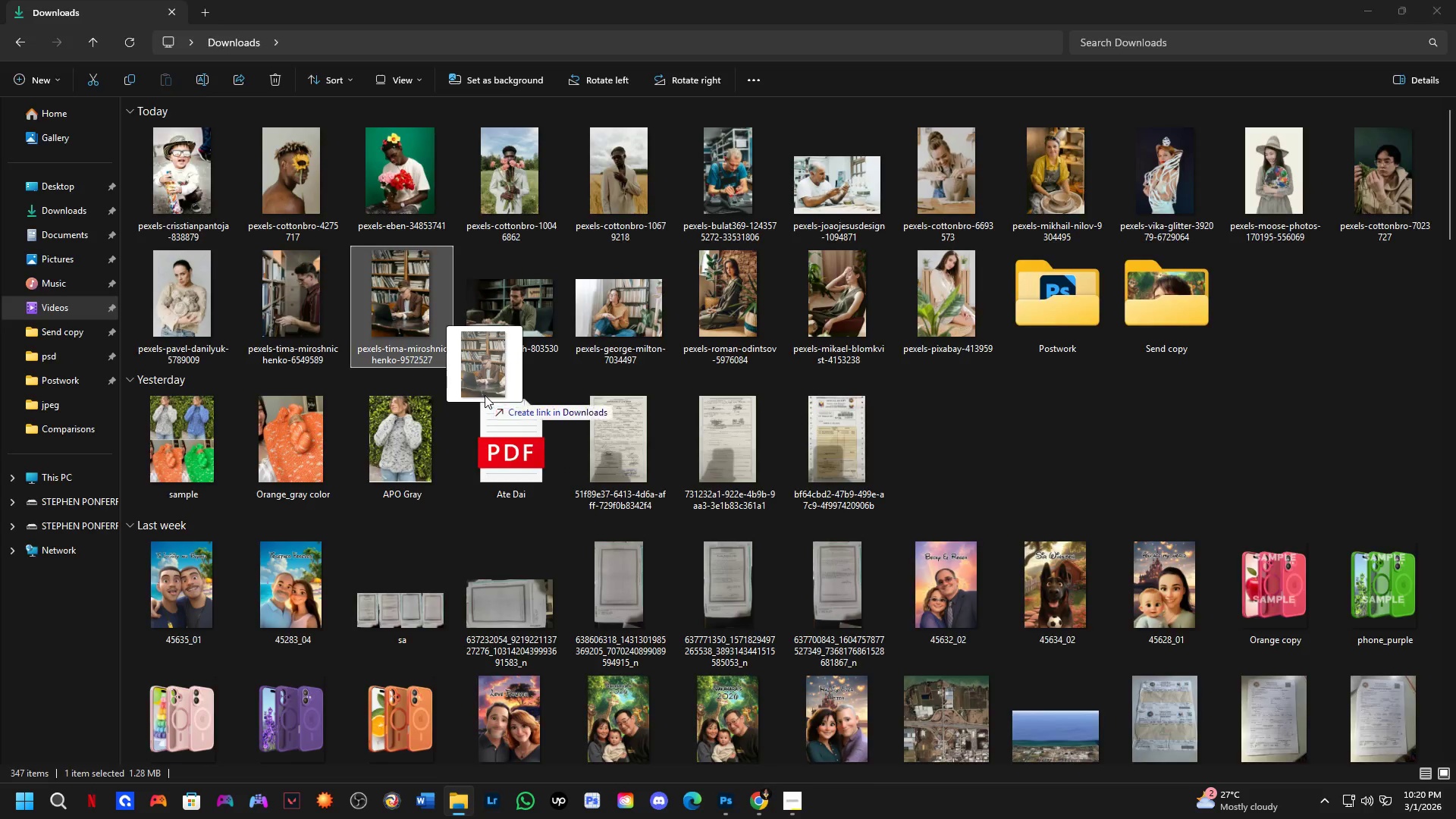 
key(Alt+Tab)
 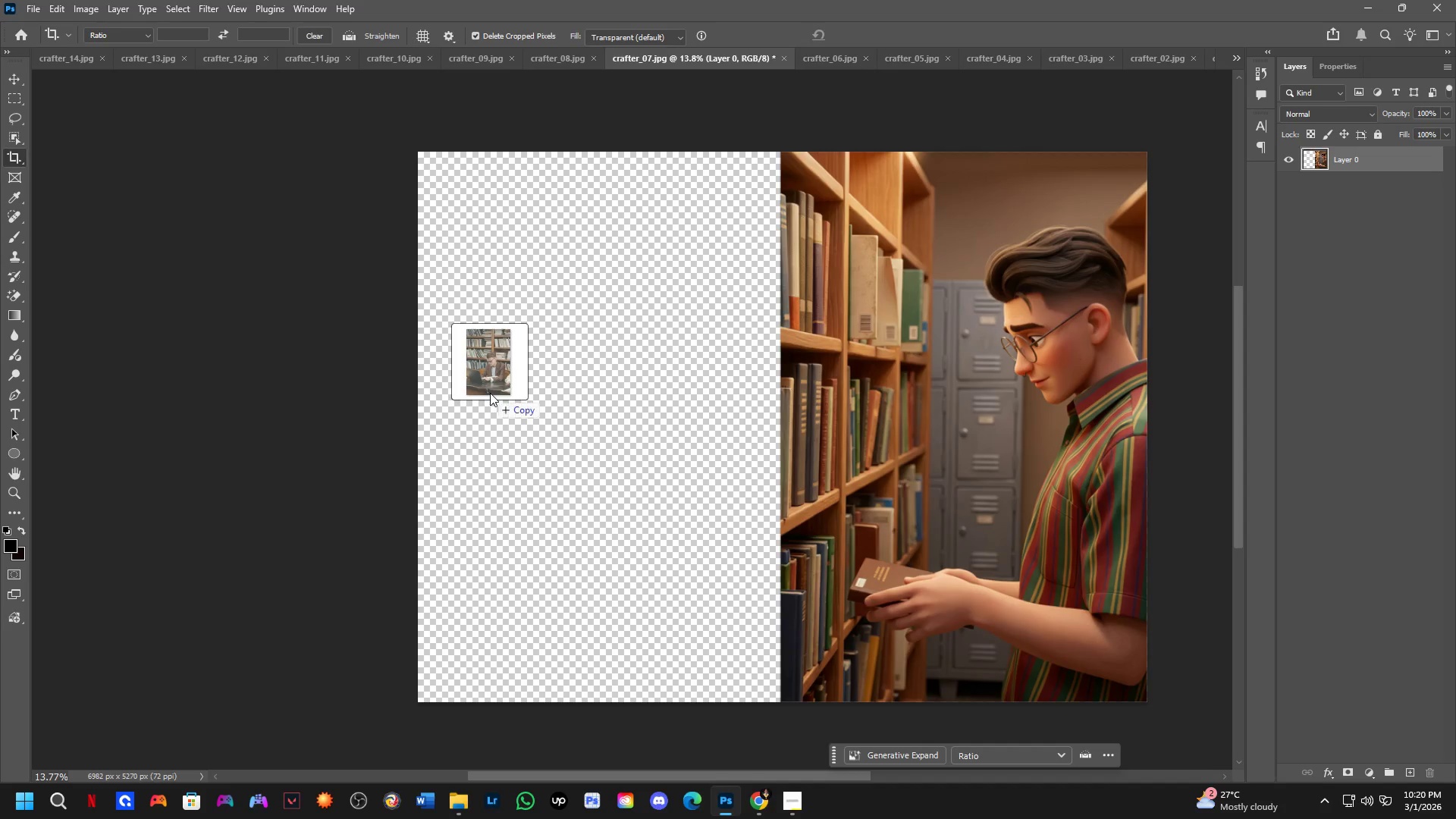 
key(Alt+AltLeft)
 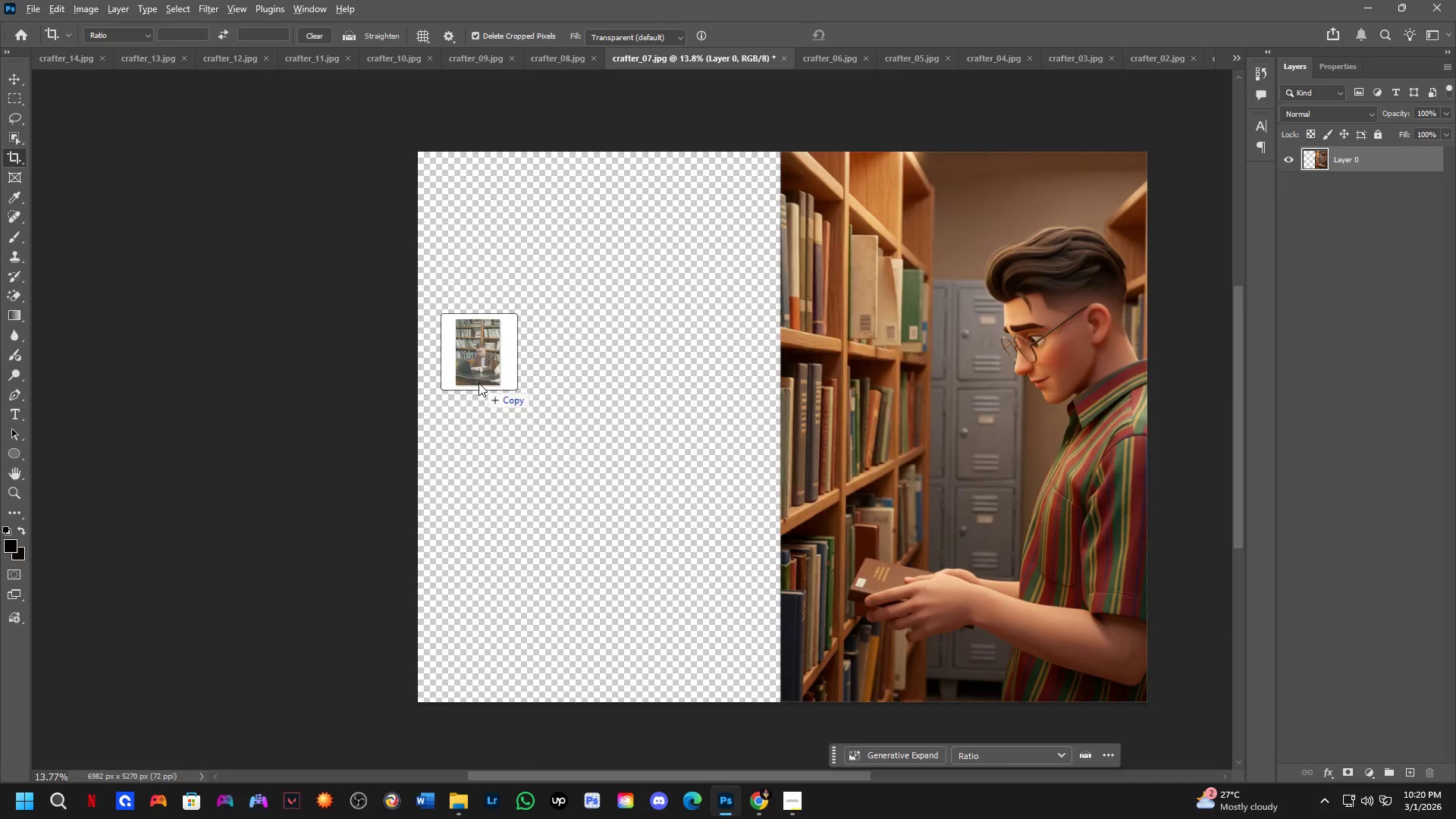 
key(Alt+Tab)
 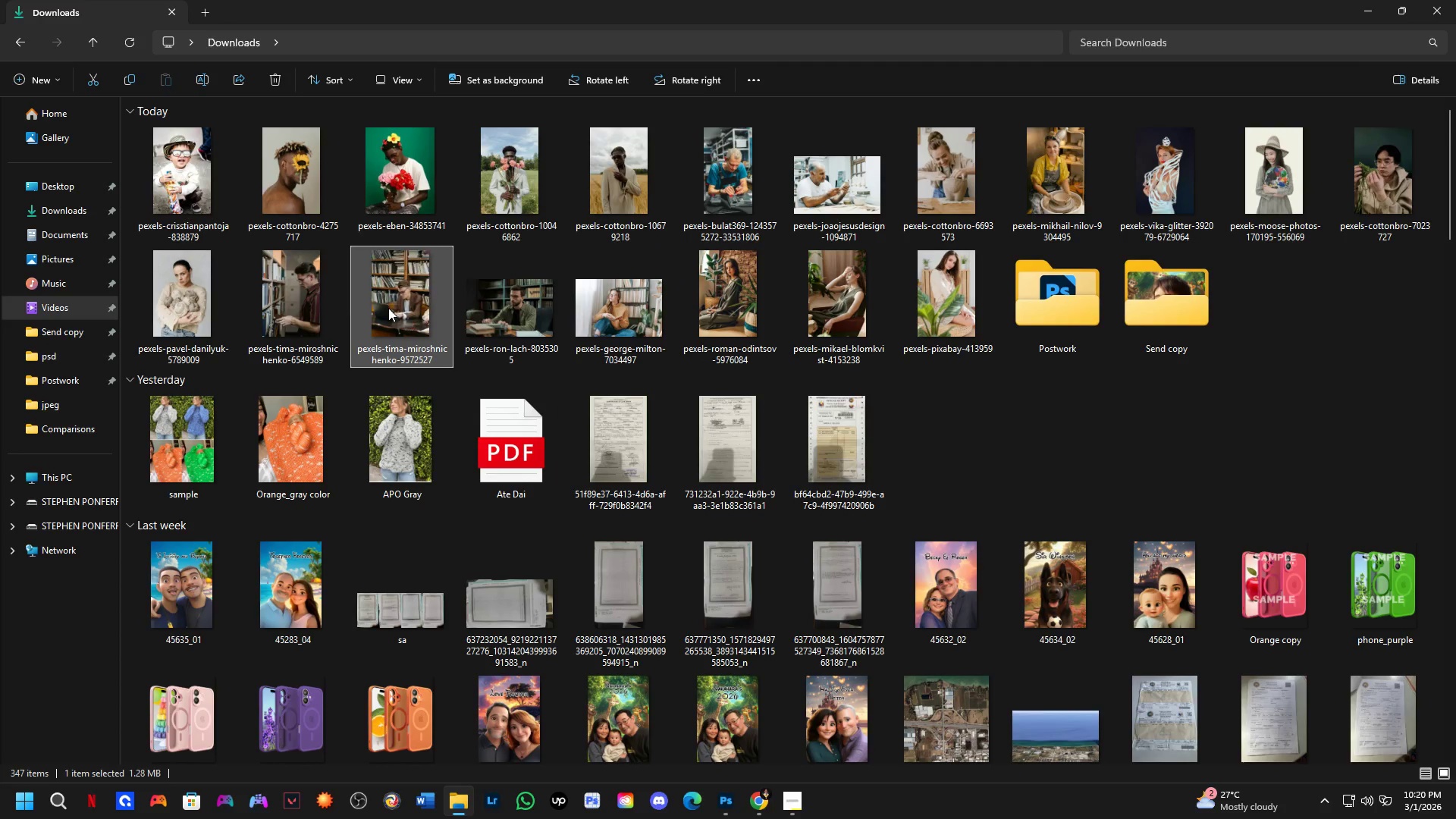 
left_click([306, 303])
 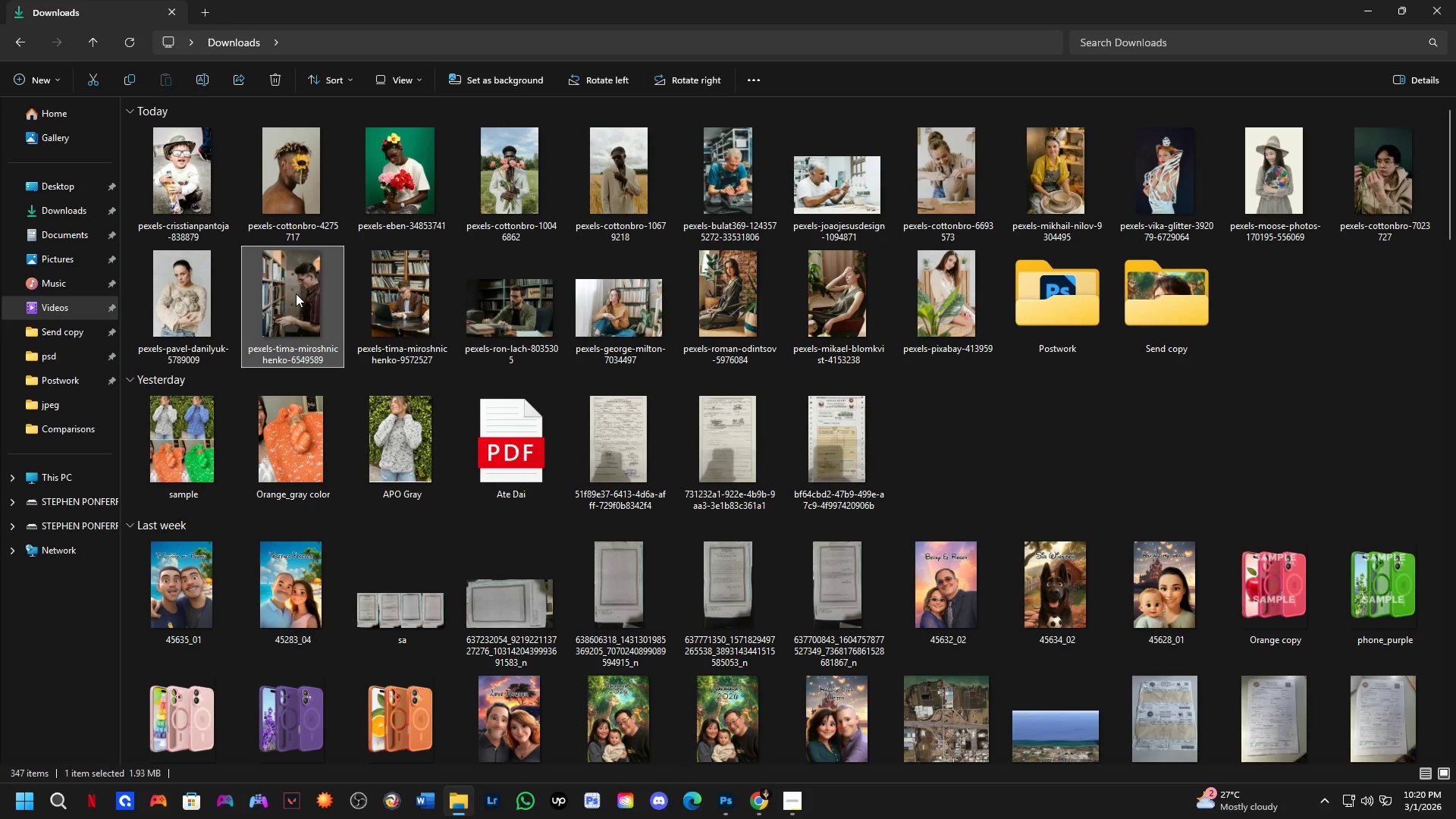 
left_click_drag(start_coordinate=[295, 293], to_coordinate=[634, 441])
 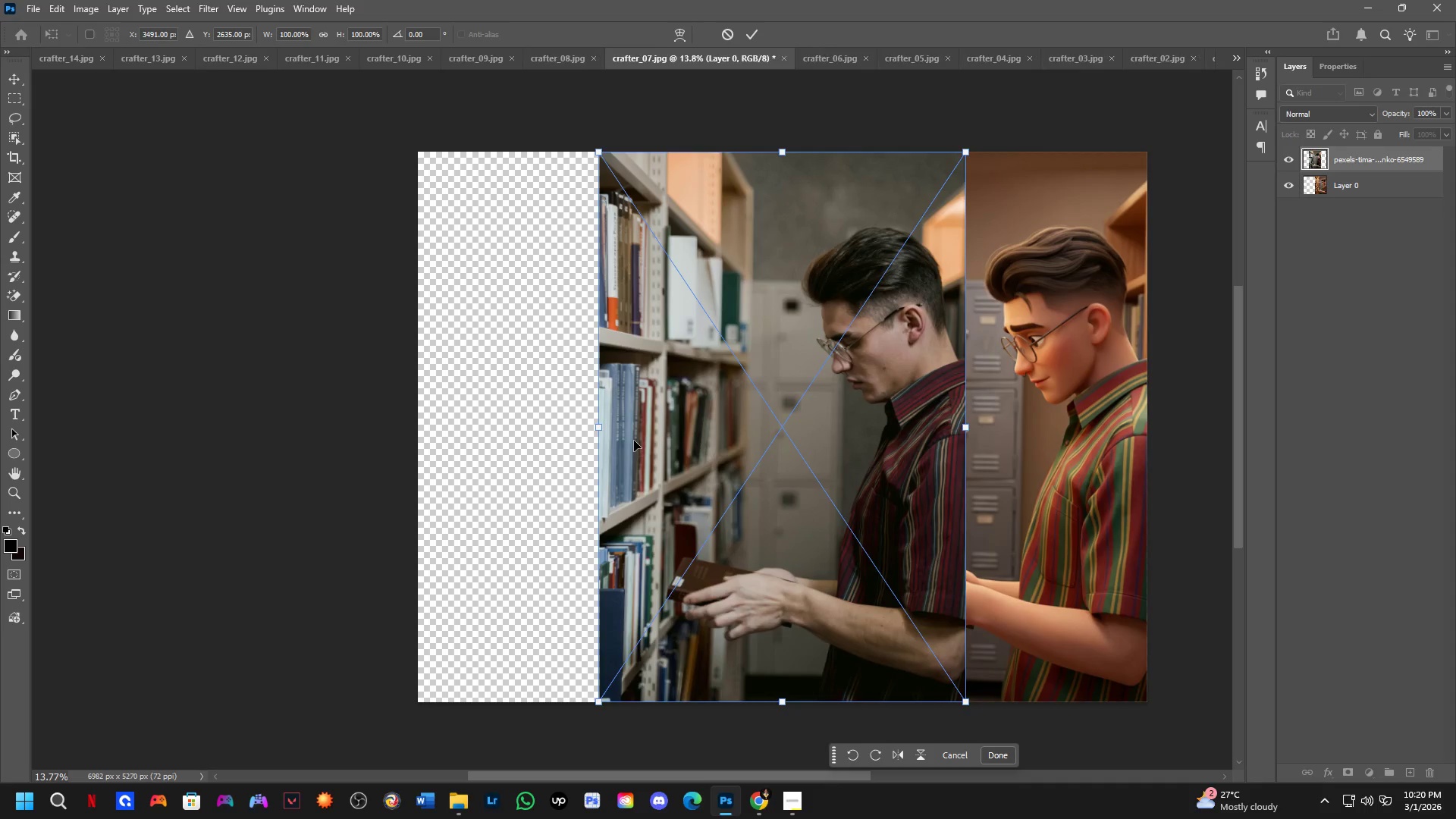 
key(Alt+AltLeft)
 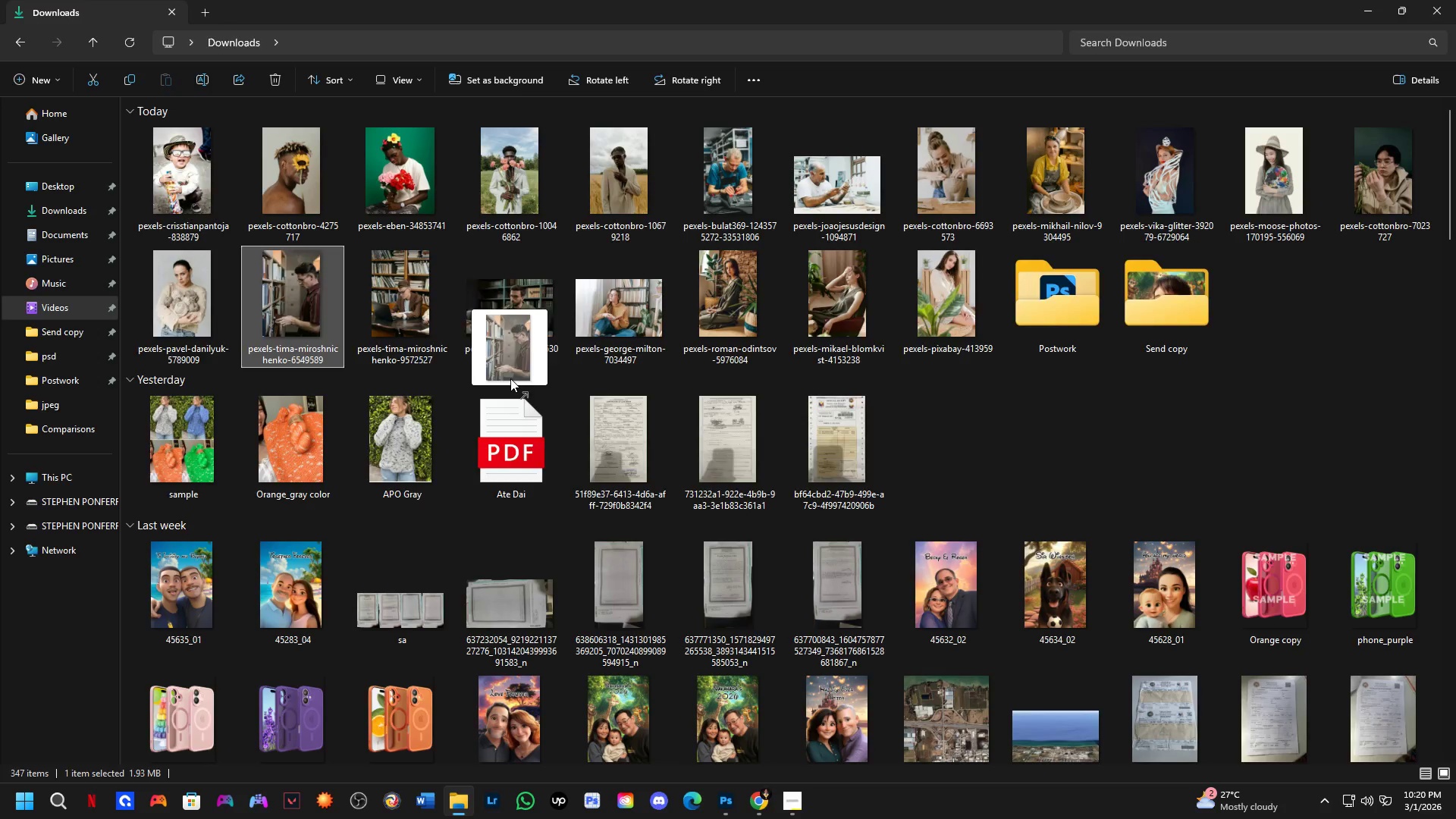 
key(Alt+Tab)
 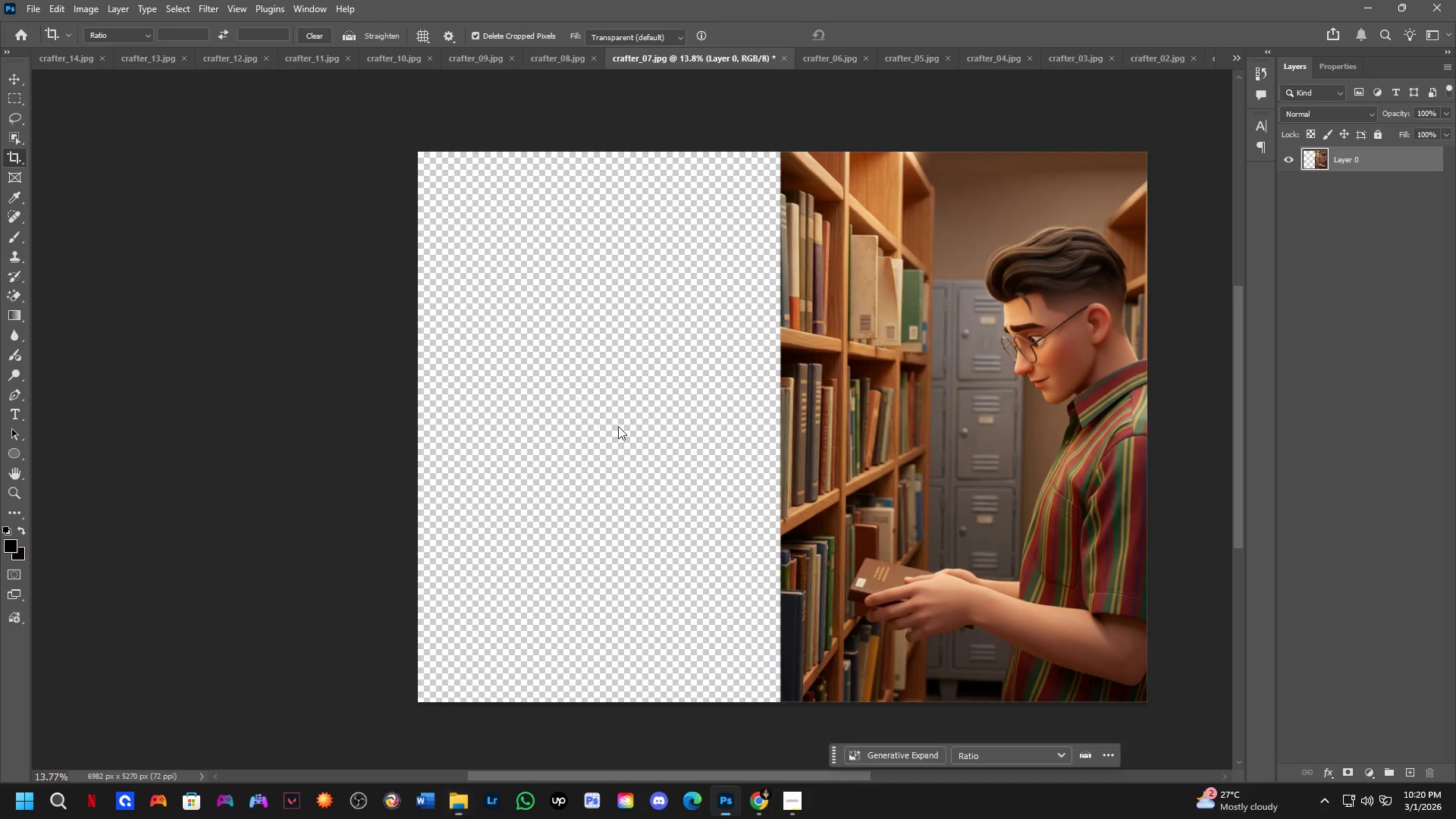 
hold_key(key=ShiftLeft, duration=1.09)
 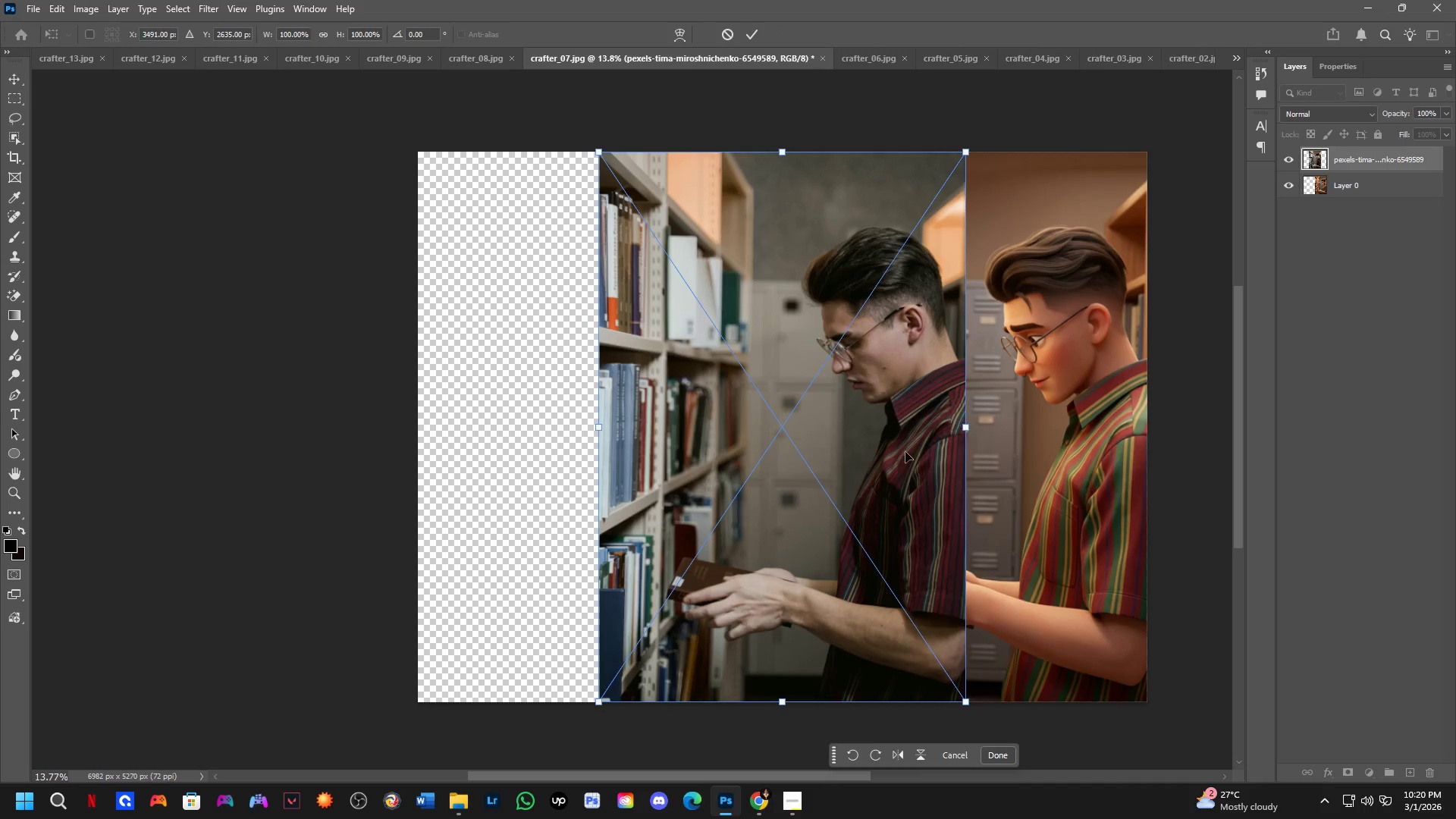 
hold_key(key=ShiftLeft, duration=1.5)
left_click_drag(start_coordinate=[896, 448], to_coordinate=[704, 475])
 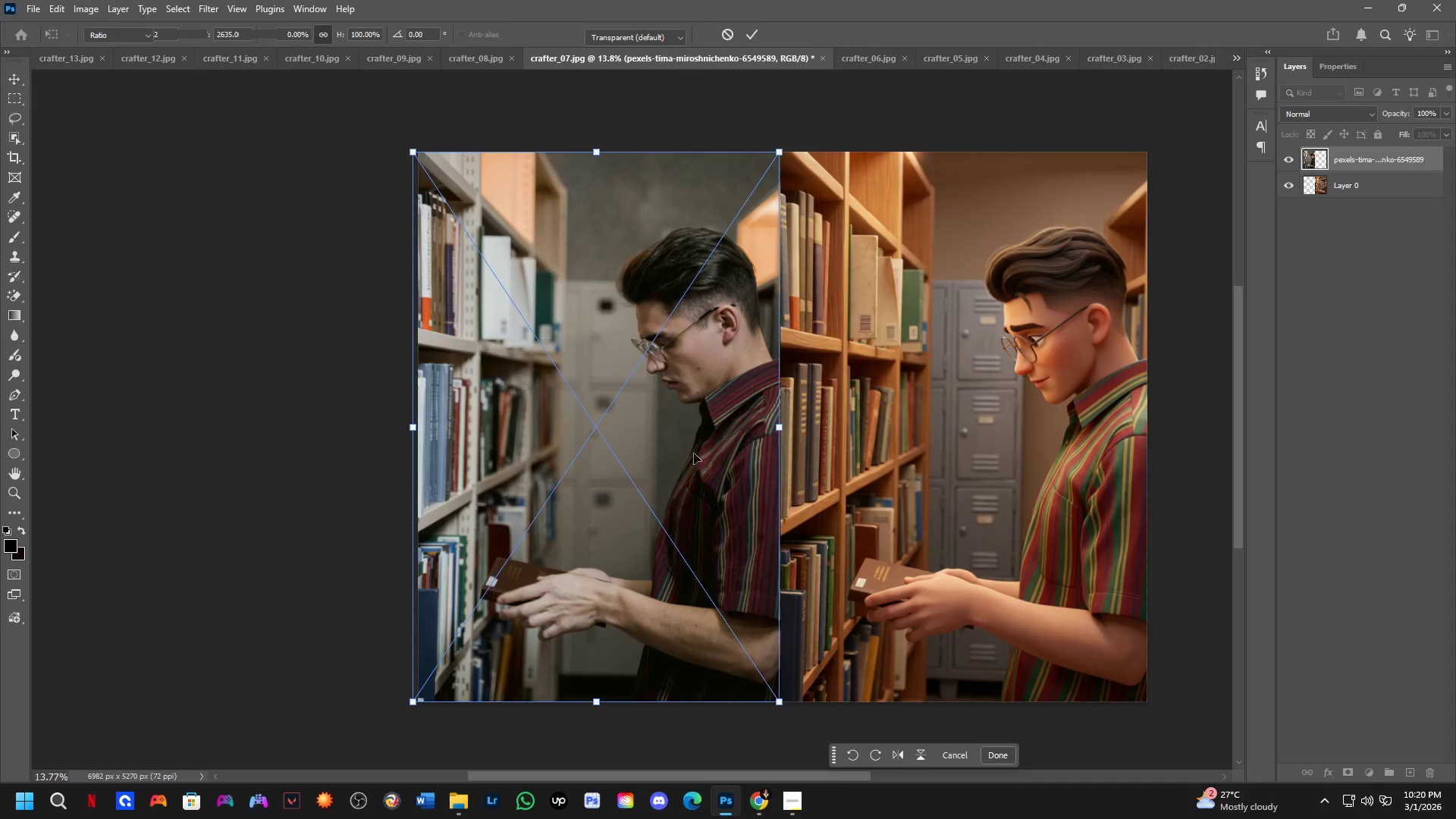 
hold_key(key=ShiftLeft, duration=1.05)
 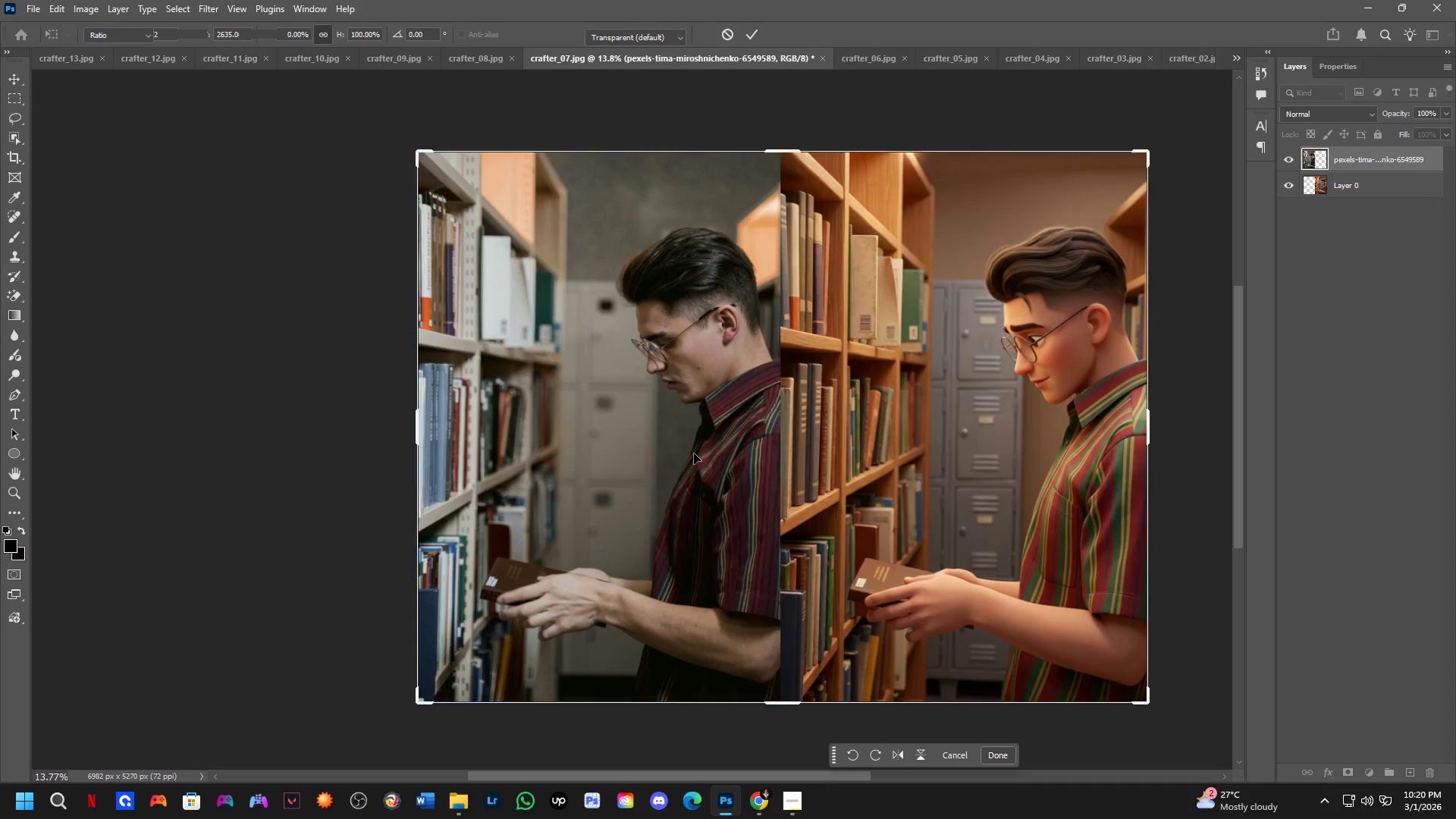 
hold_key(key=ShiftLeft, duration=7.34)
 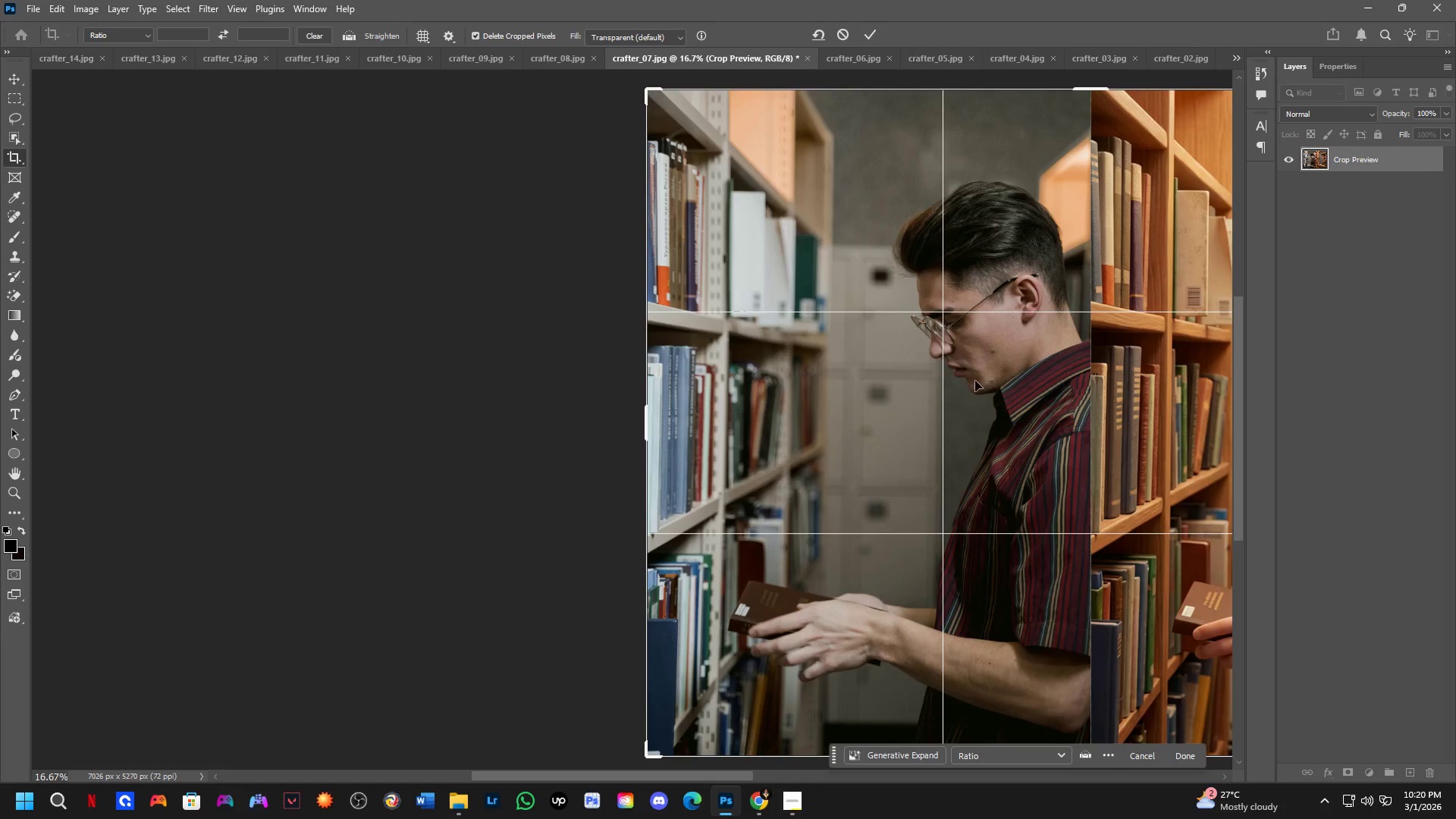 
key(NumpadEnter)
 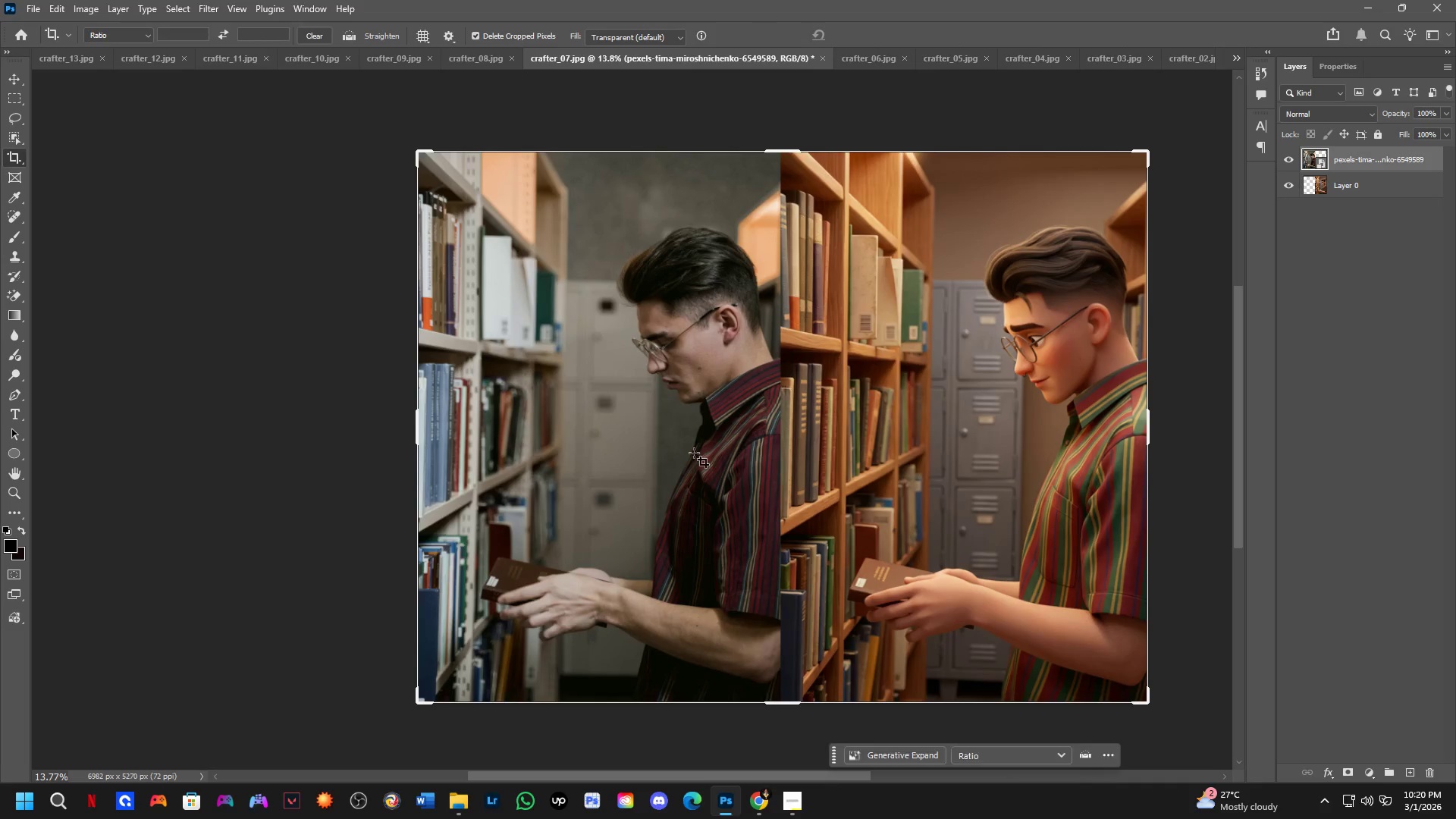 
key(C)
 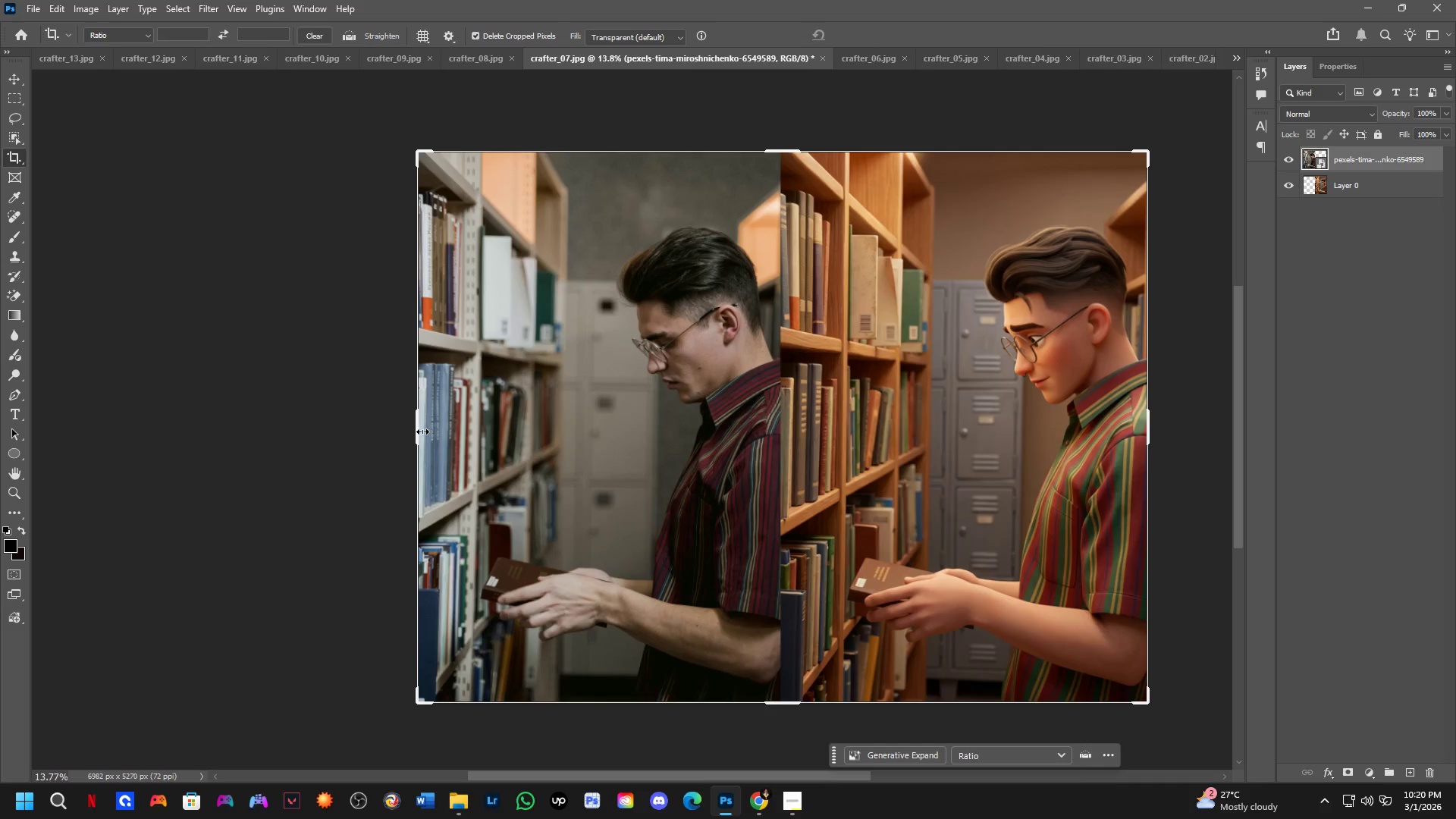 
left_click_drag(start_coordinate=[417, 431], to_coordinate=[410, 437])
 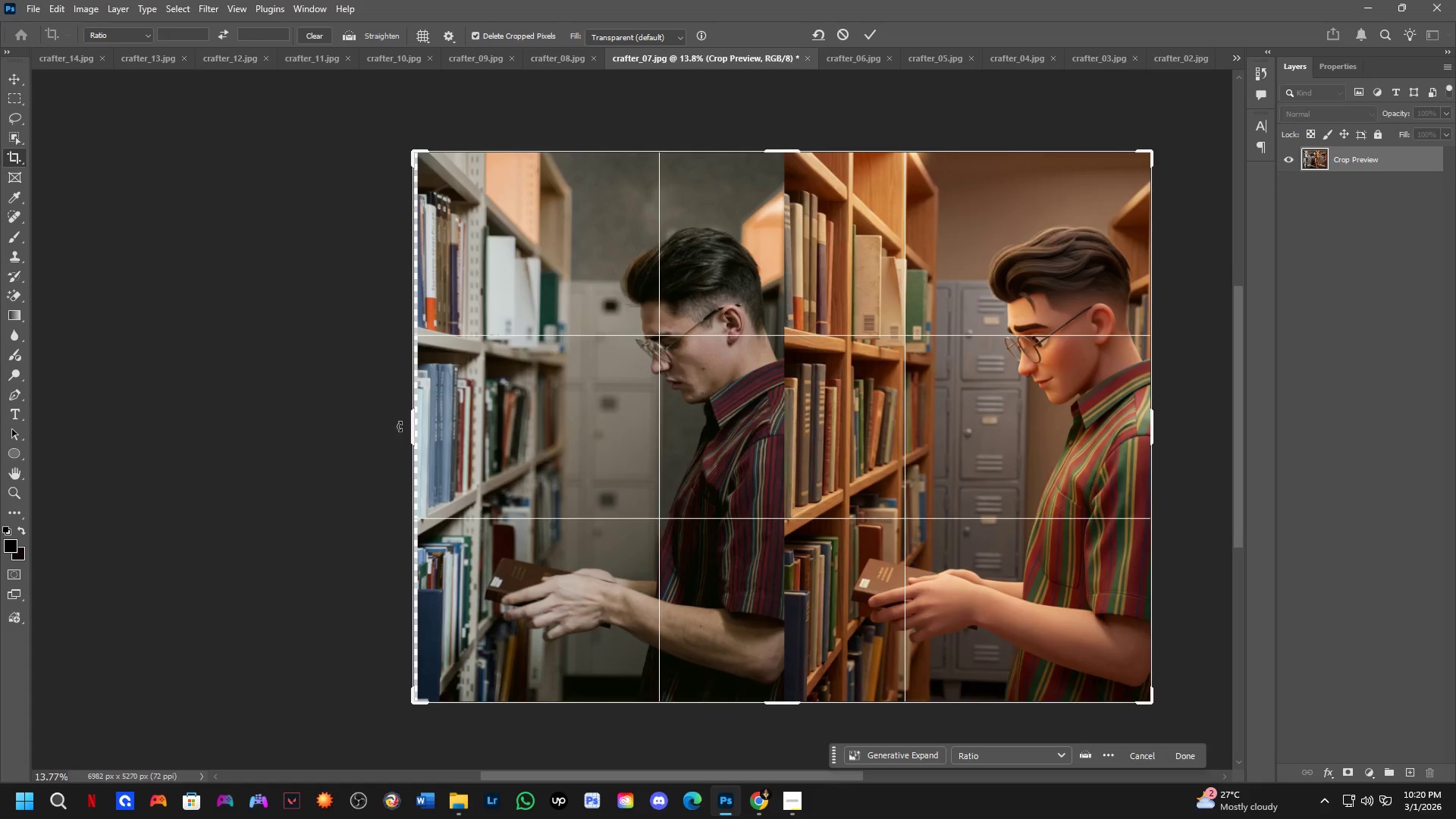 
scroll: coordinate [324, 423], scroll_direction: up, amount: 8.0
 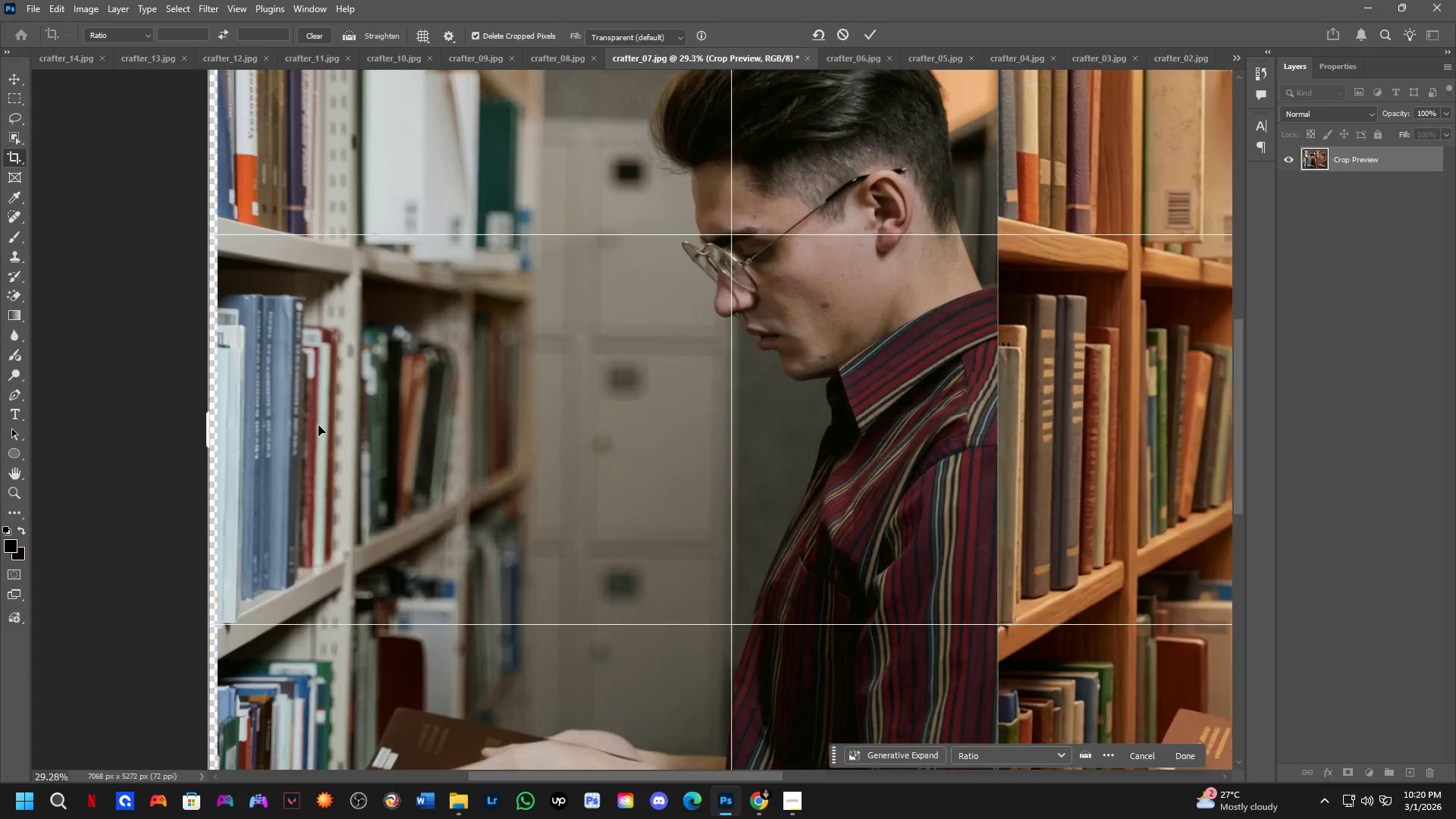 
hold_key(key=Space, duration=0.5)
 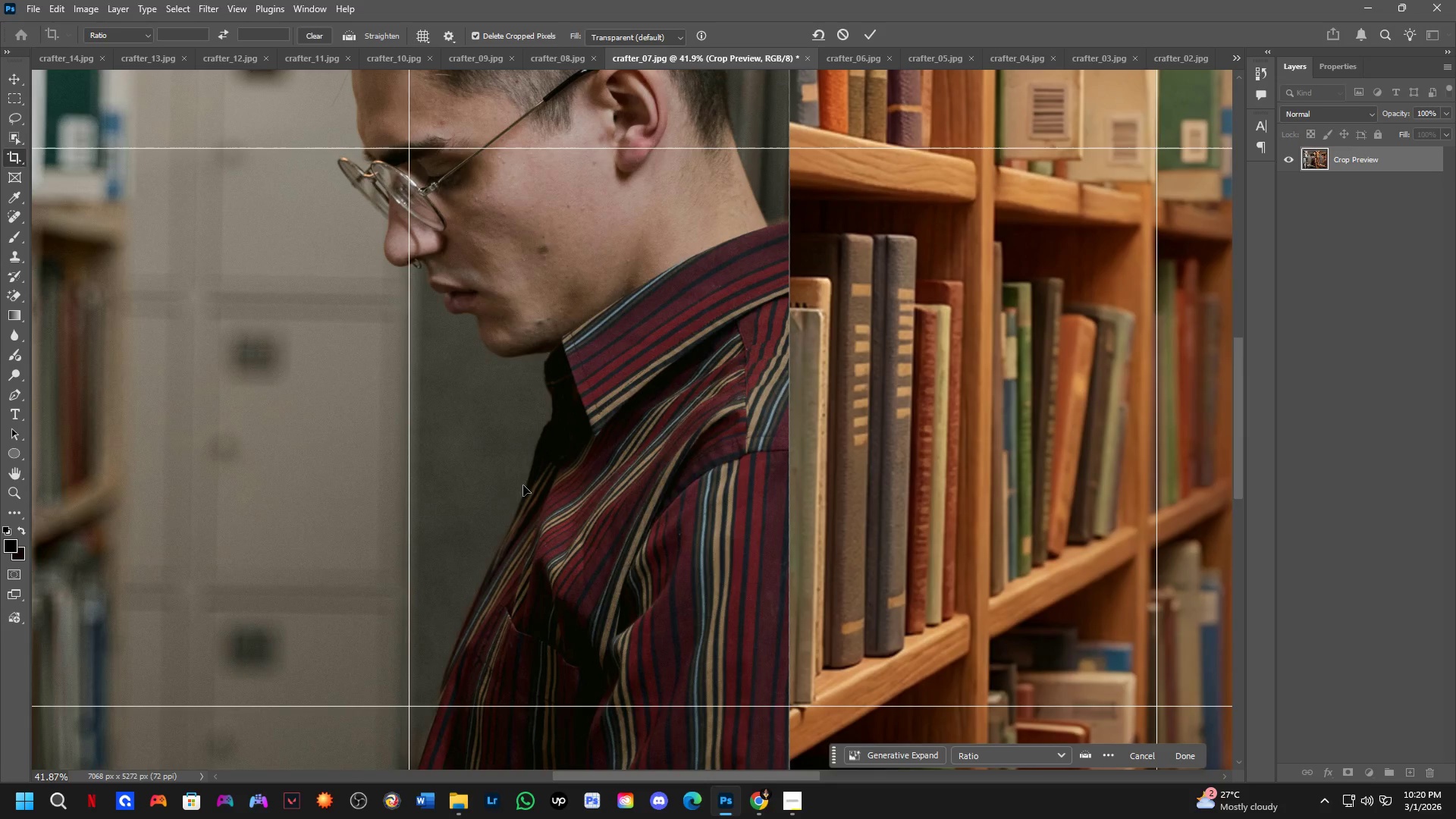 
left_click_drag(start_coordinate=[301, 432], to_coordinate=[626, 491])
 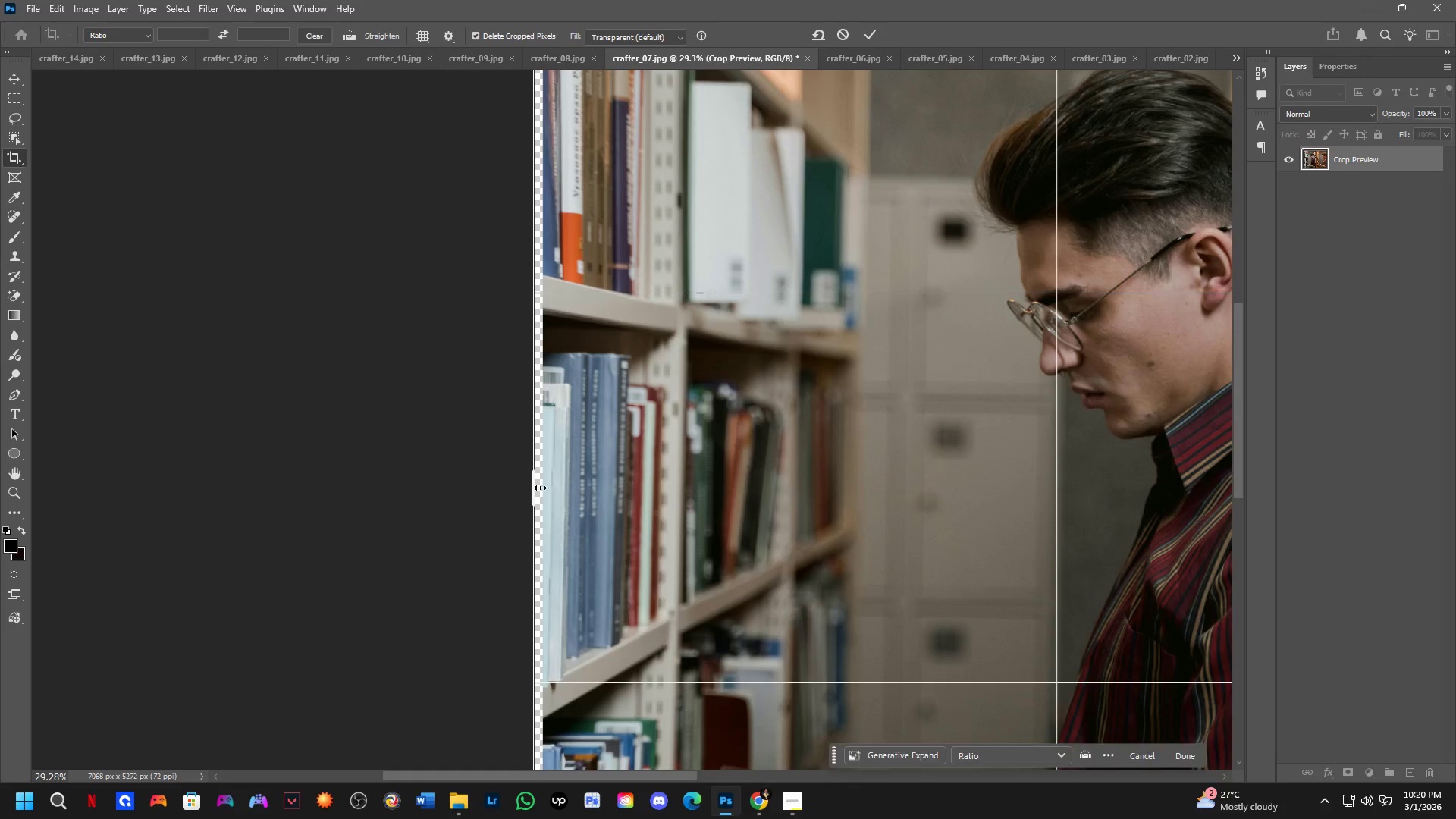 
scroll: coordinate [535, 486], scroll_direction: up, amount: 4.0
 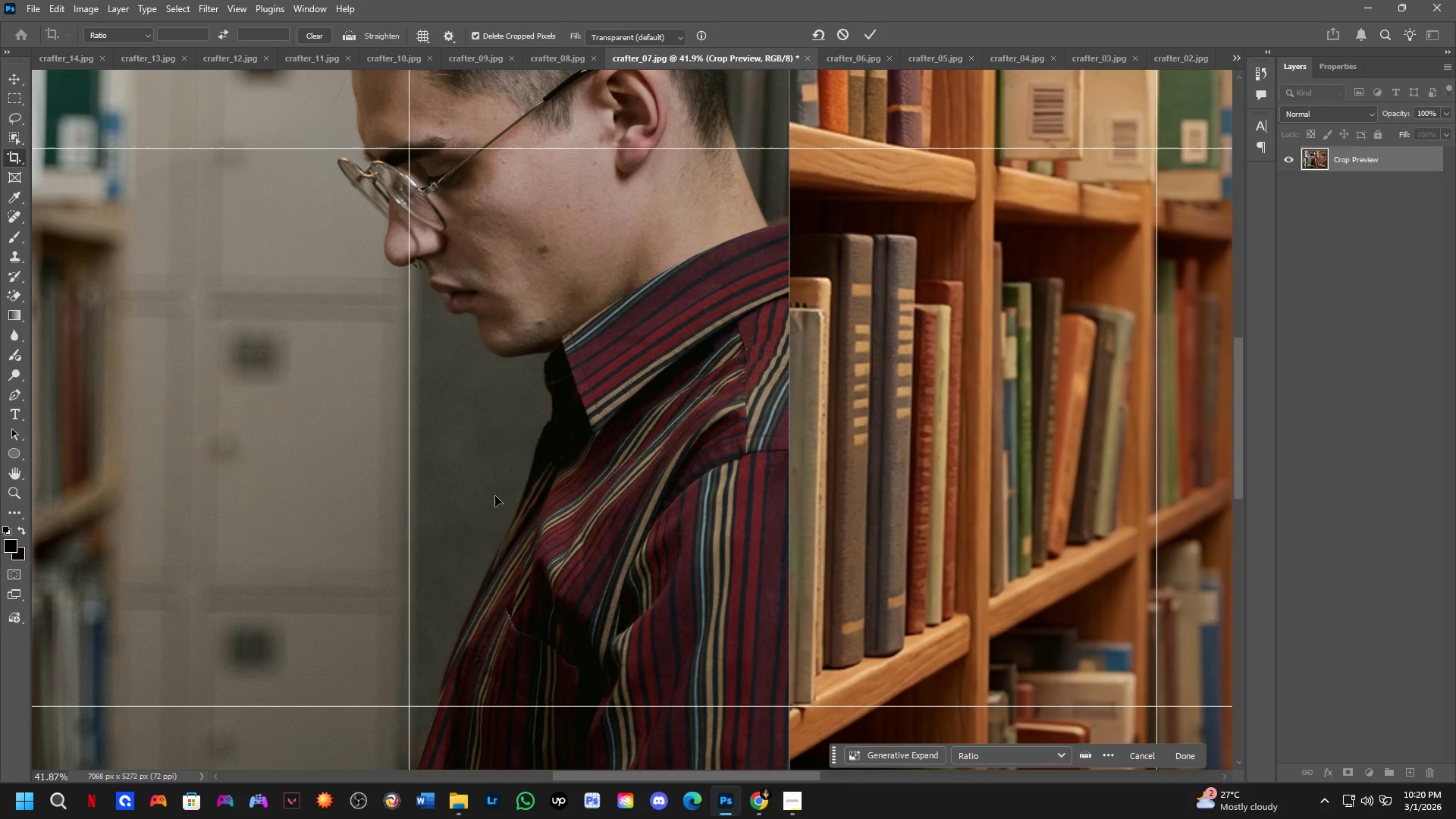 
hold_key(key=Space, duration=0.53)
 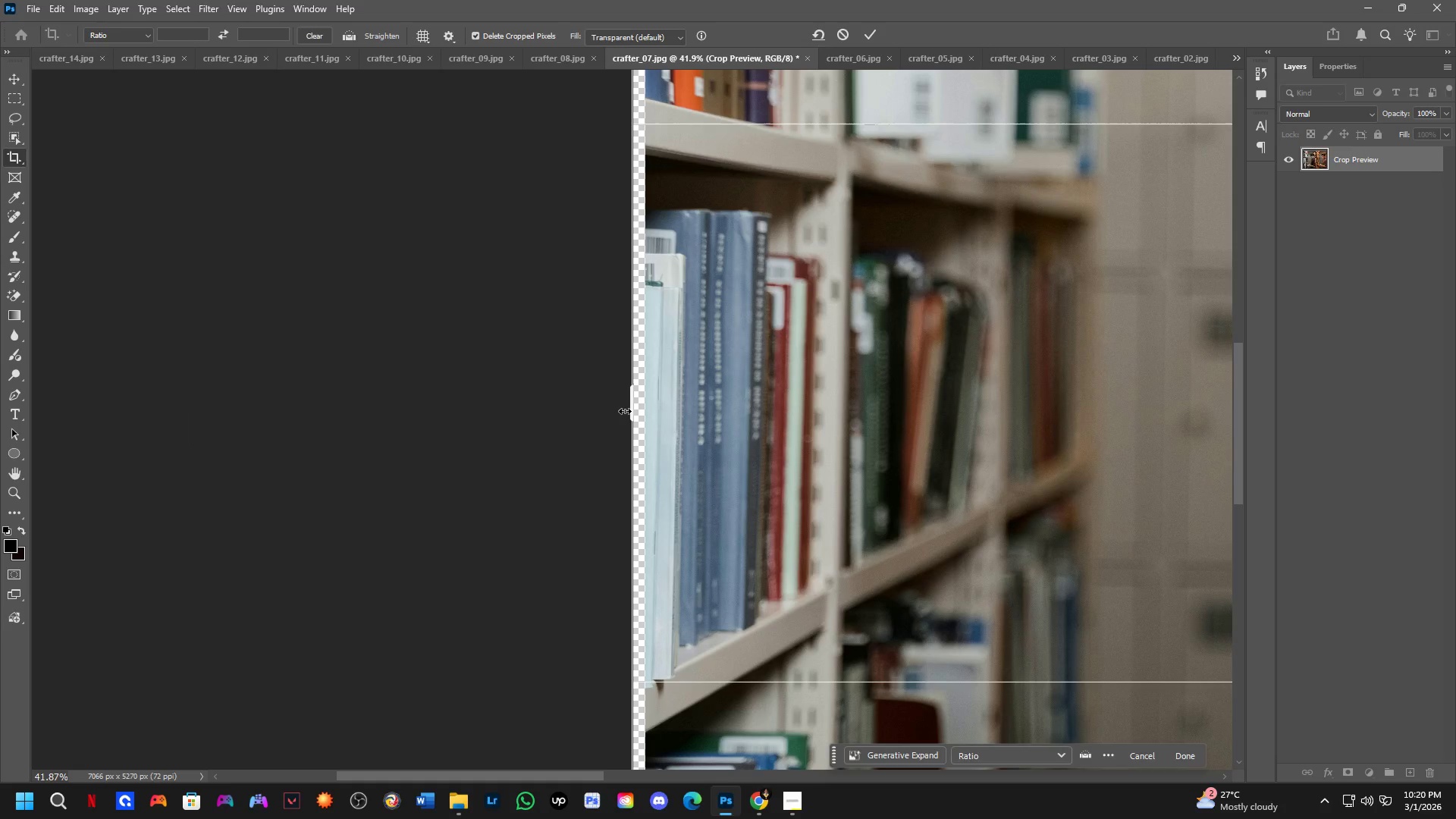 
left_click_drag(start_coordinate=[318, 505], to_coordinate=[1289, 481])
 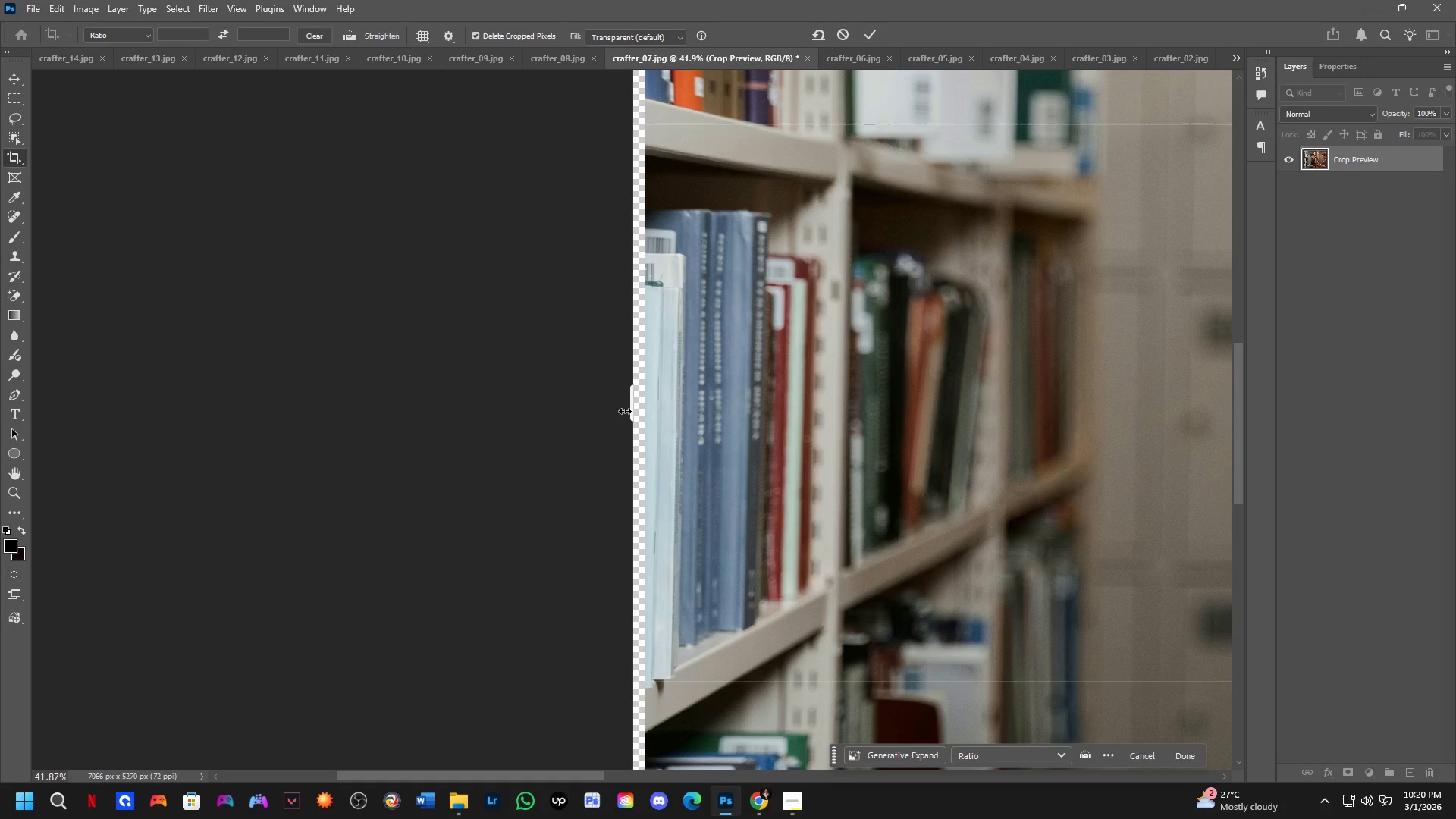 
left_click_drag(start_coordinate=[625, 411], to_coordinate=[632, 435])
 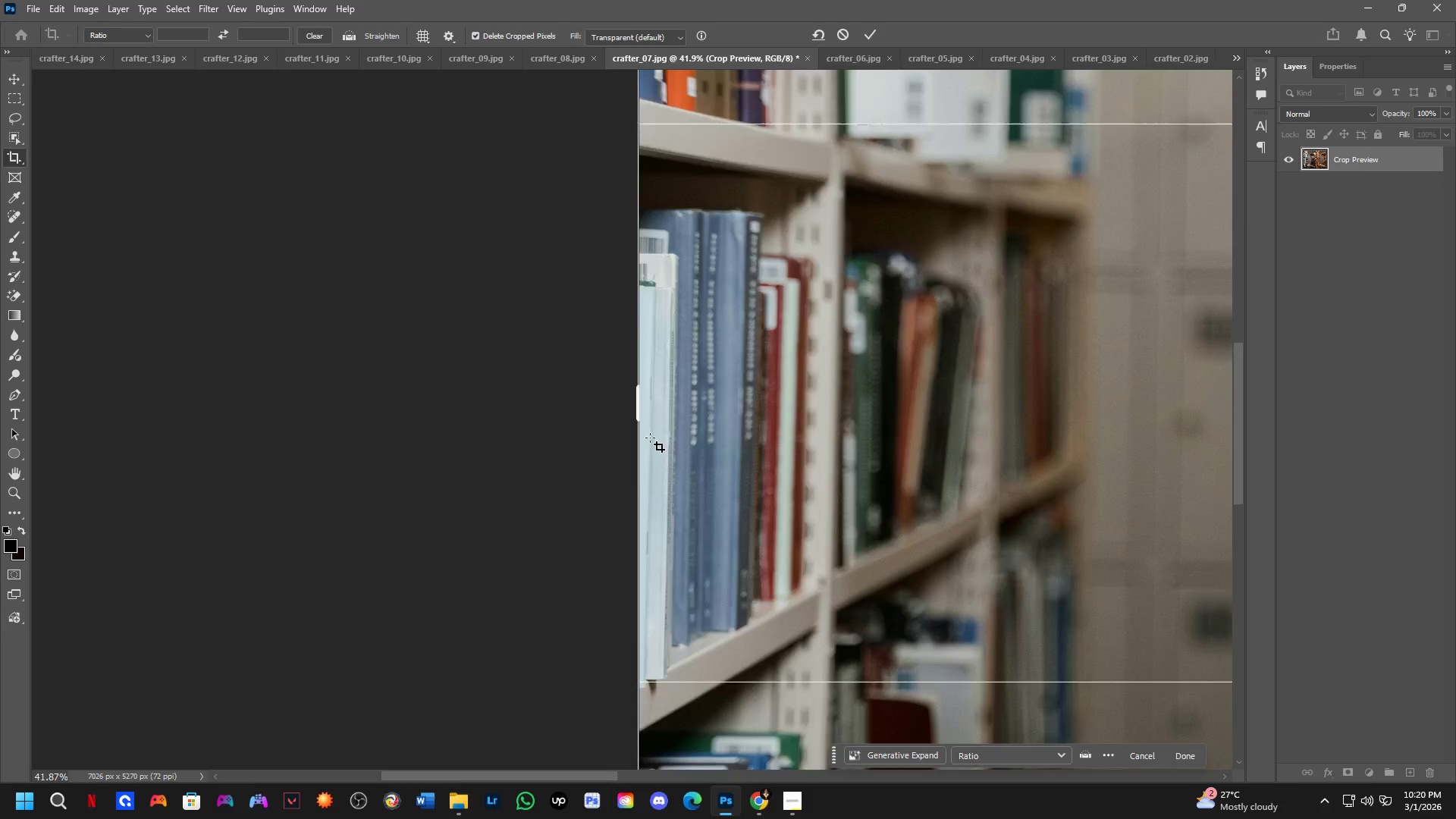 
scroll: coordinate [655, 434], scroll_direction: down, amount: 4.0
 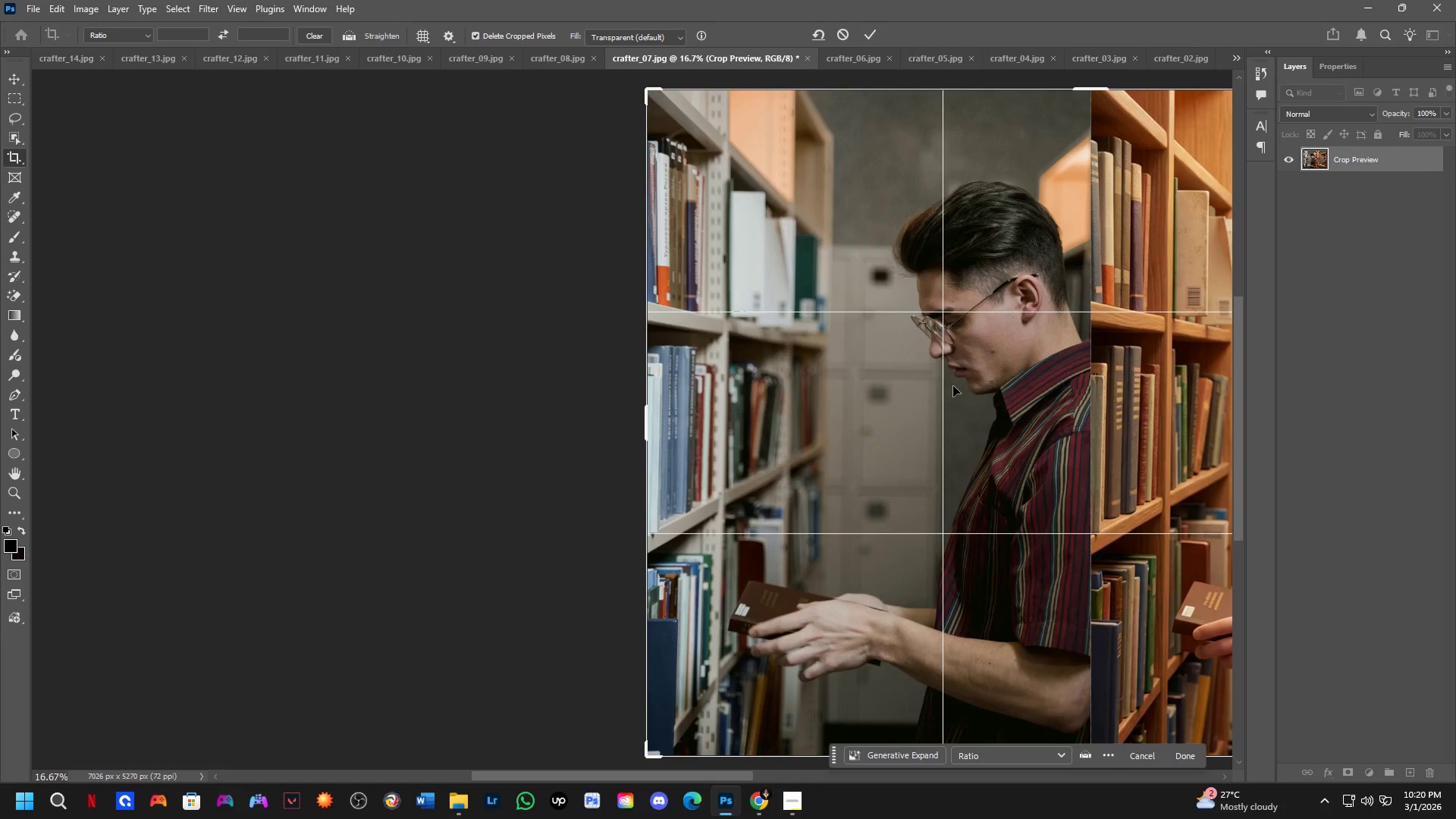 
key(NumpadEnter)
 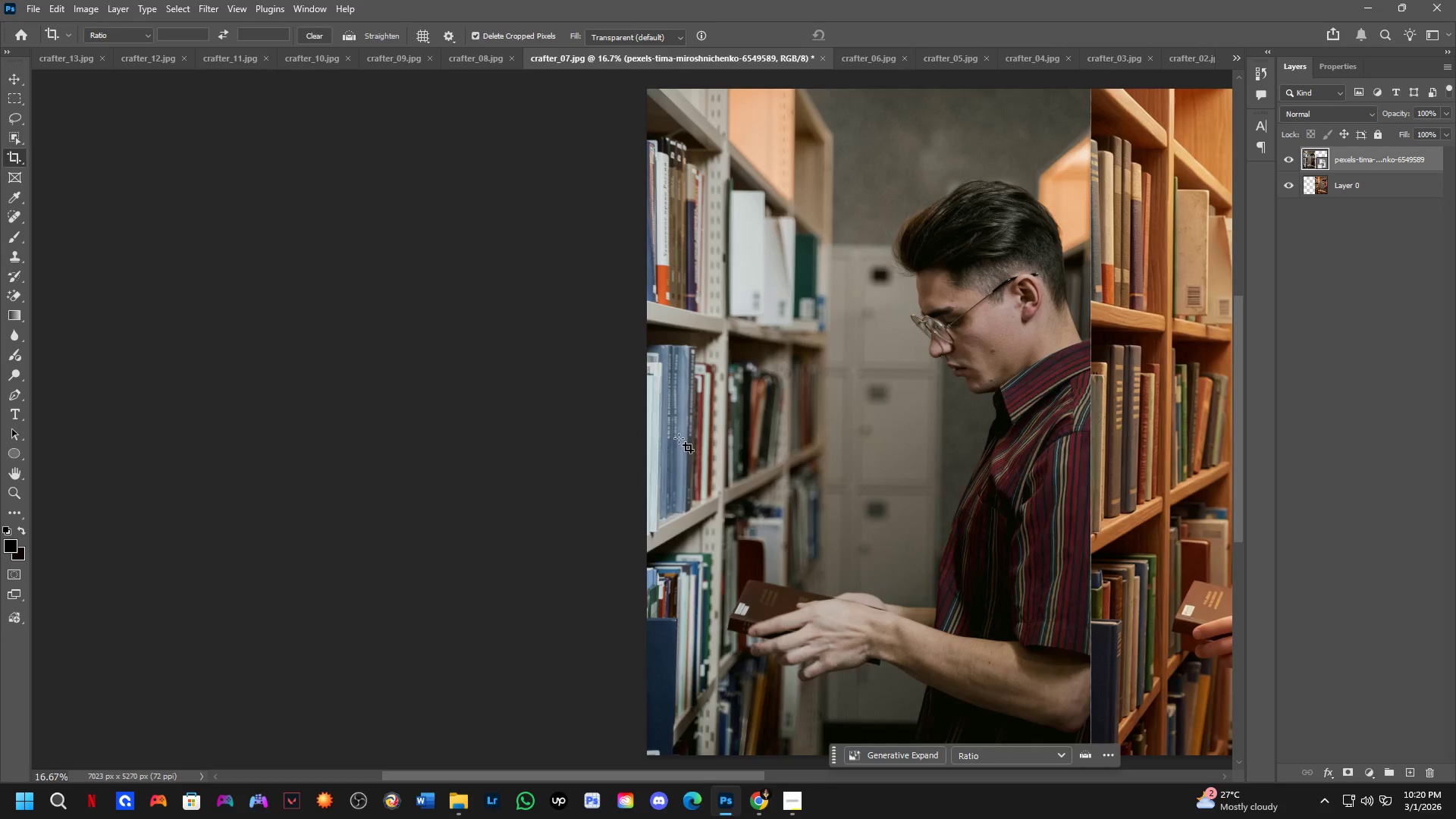 
scroll: coordinate [678, 438], scroll_direction: down, amount: 4.0
 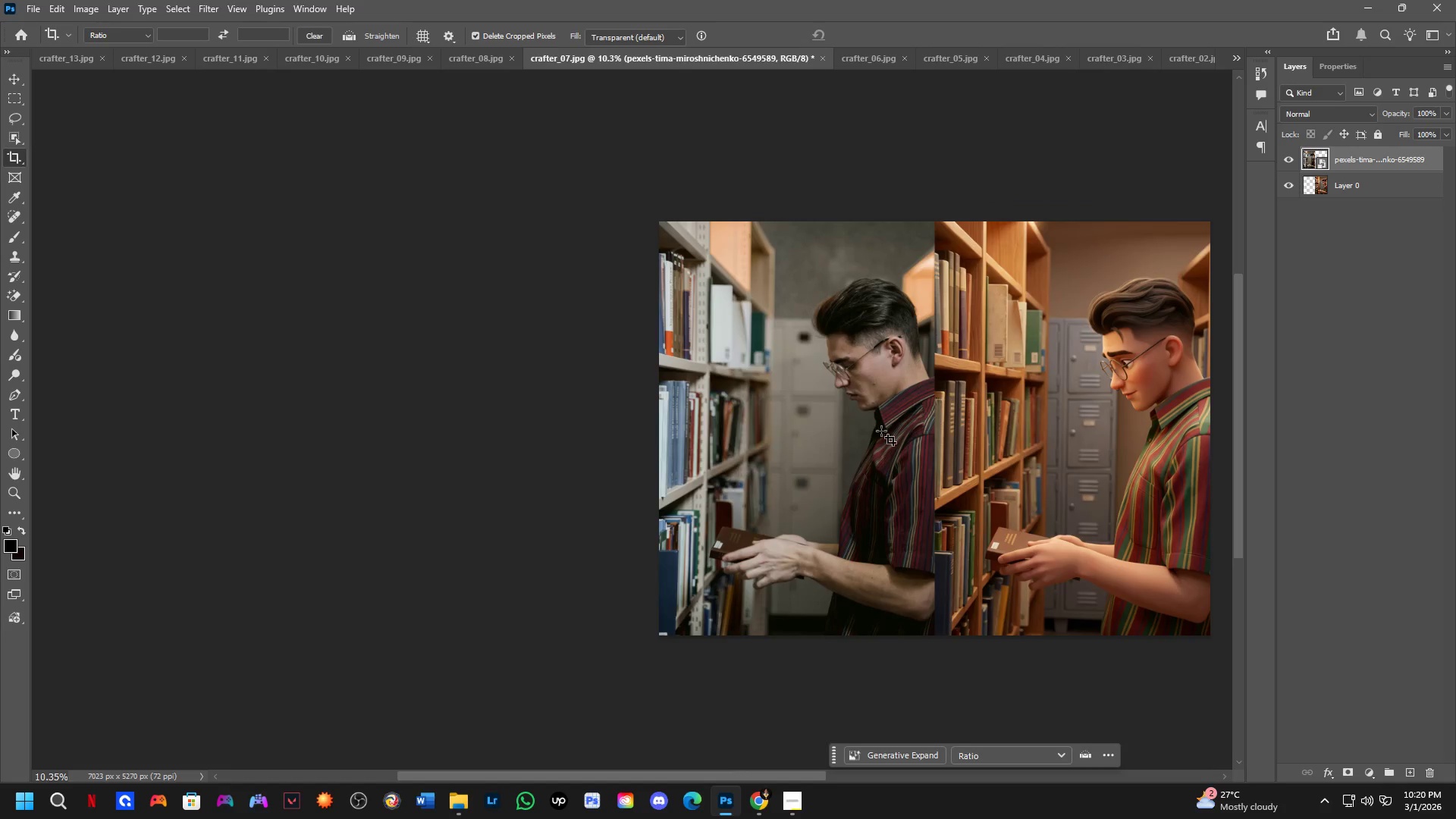 
hold_key(key=Space, duration=0.94)
 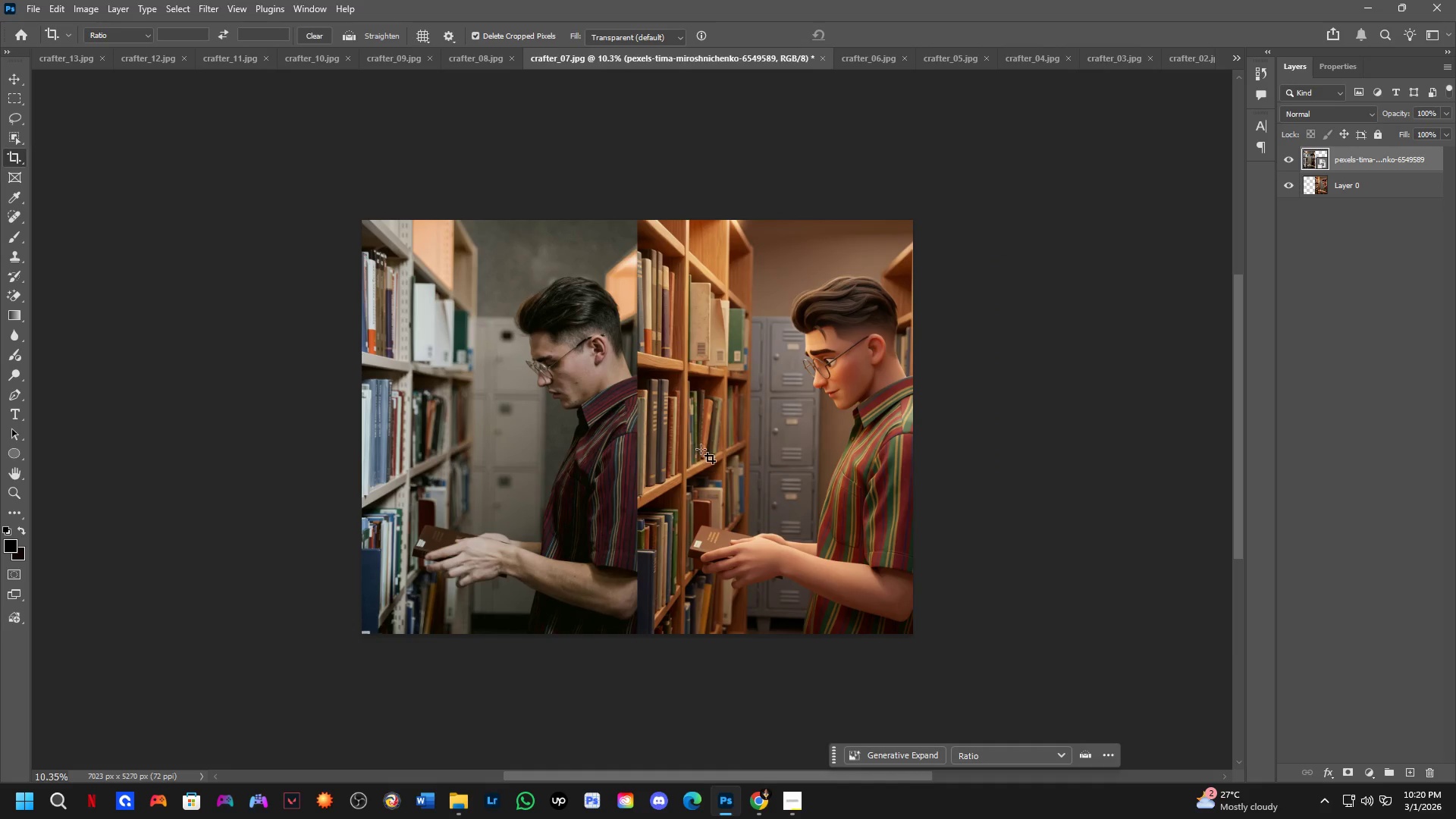 
left_click_drag(start_coordinate=[987, 428], to_coordinate=[690, 426])
 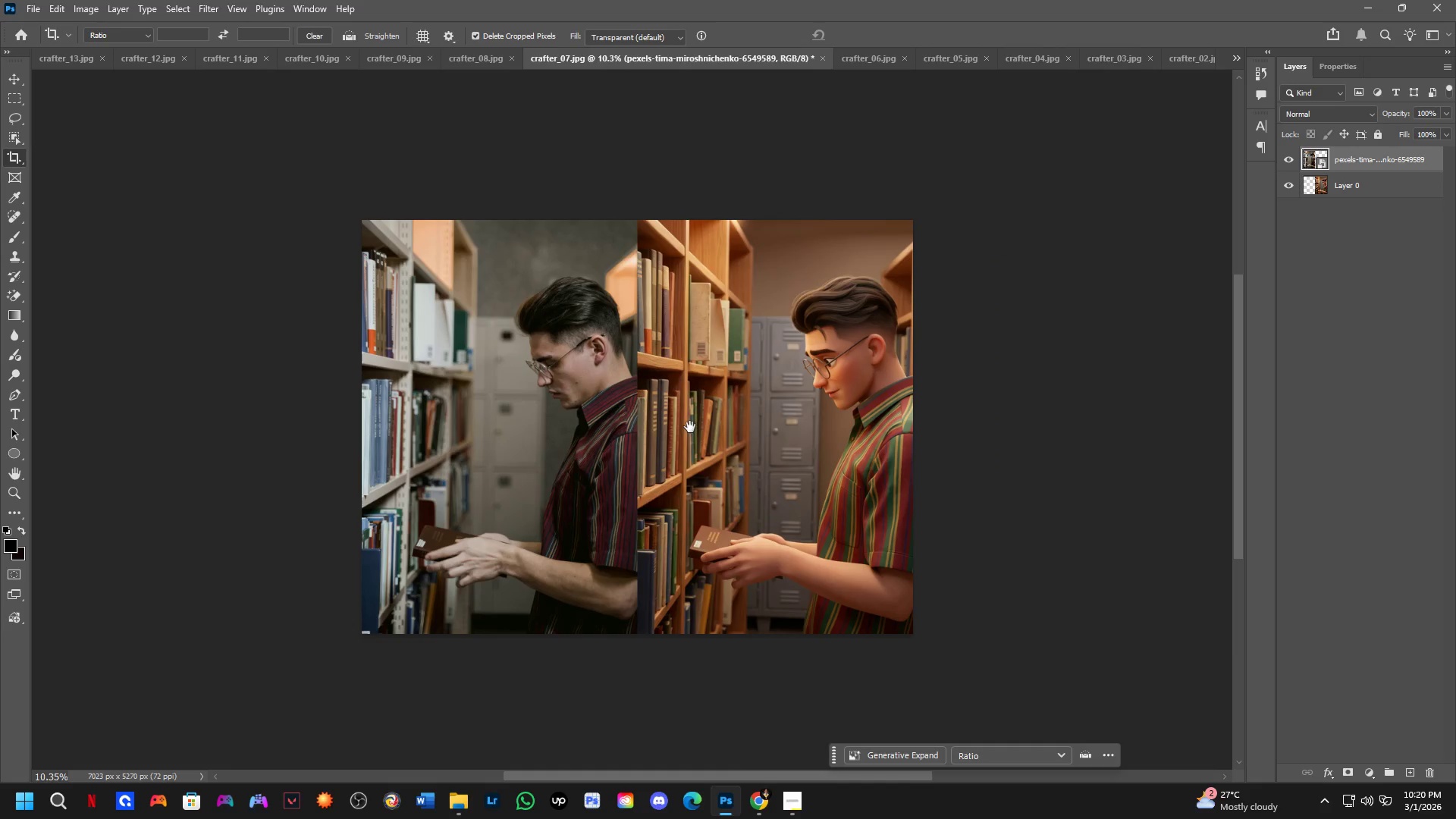 
hold_key(key=Space, duration=15.25)
 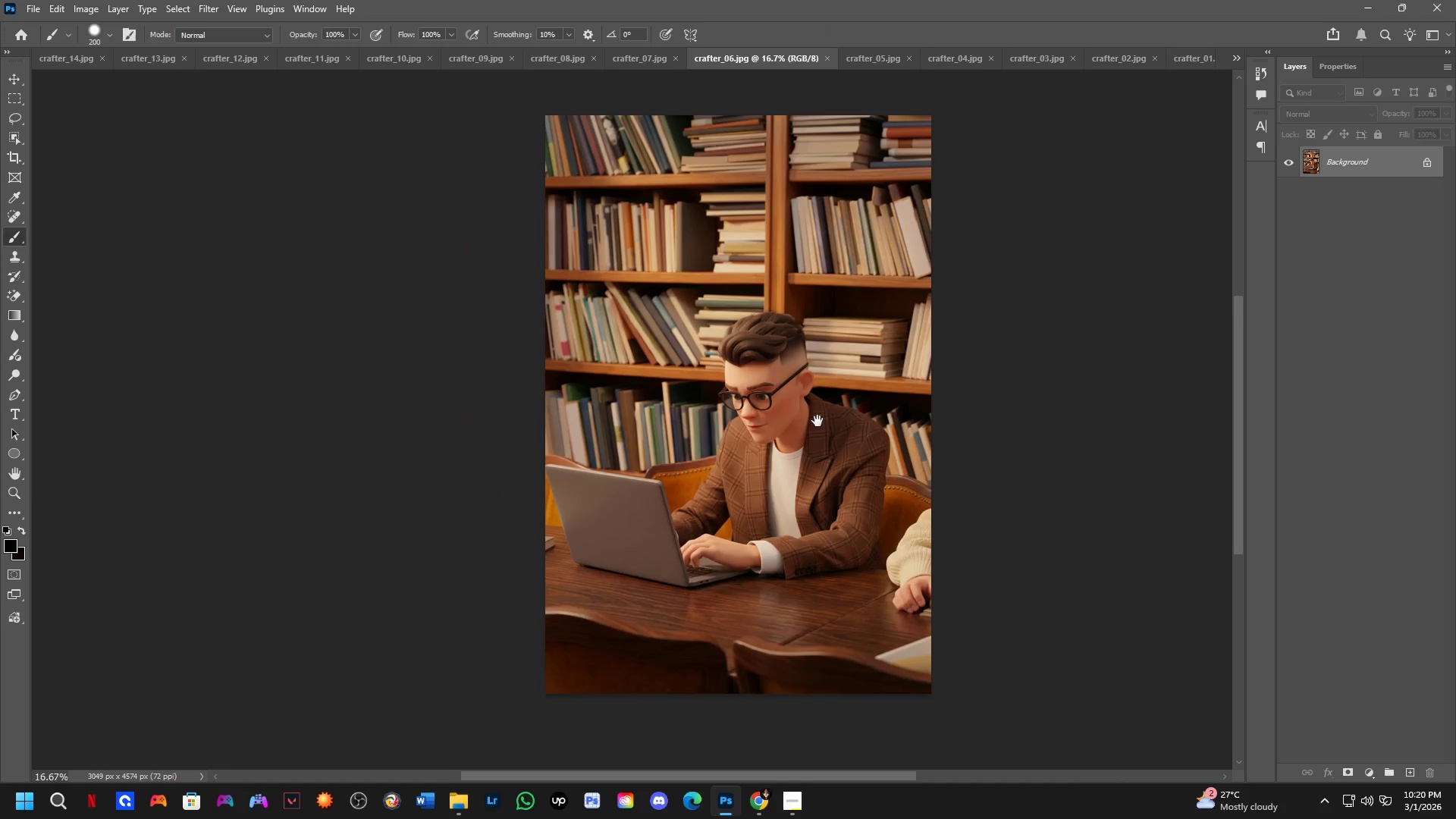 
left_click_drag(start_coordinate=[1384, 159], to_coordinate=[650, 418])
 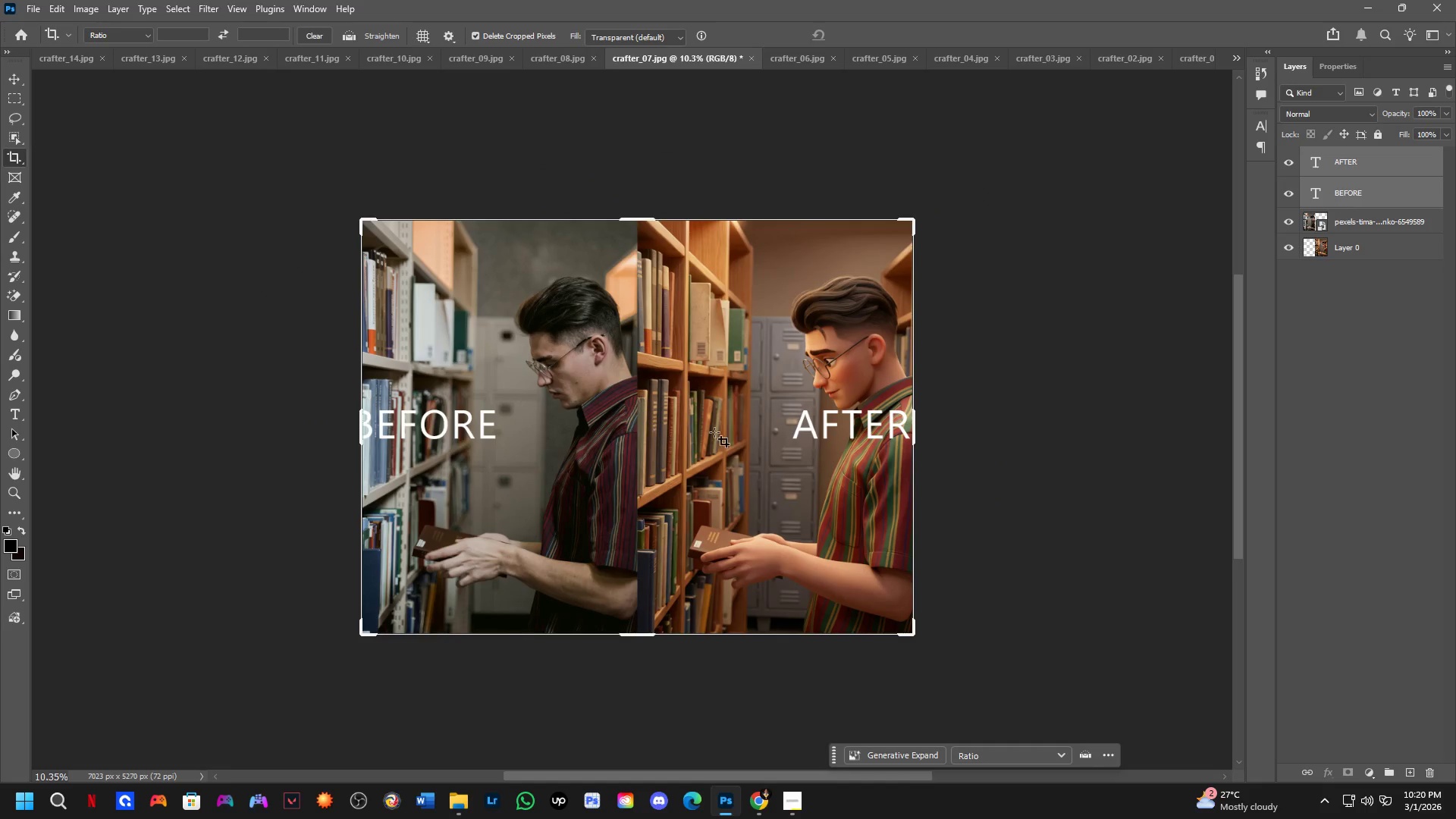 
hold_key(key=ShiftLeft, duration=0.73)
 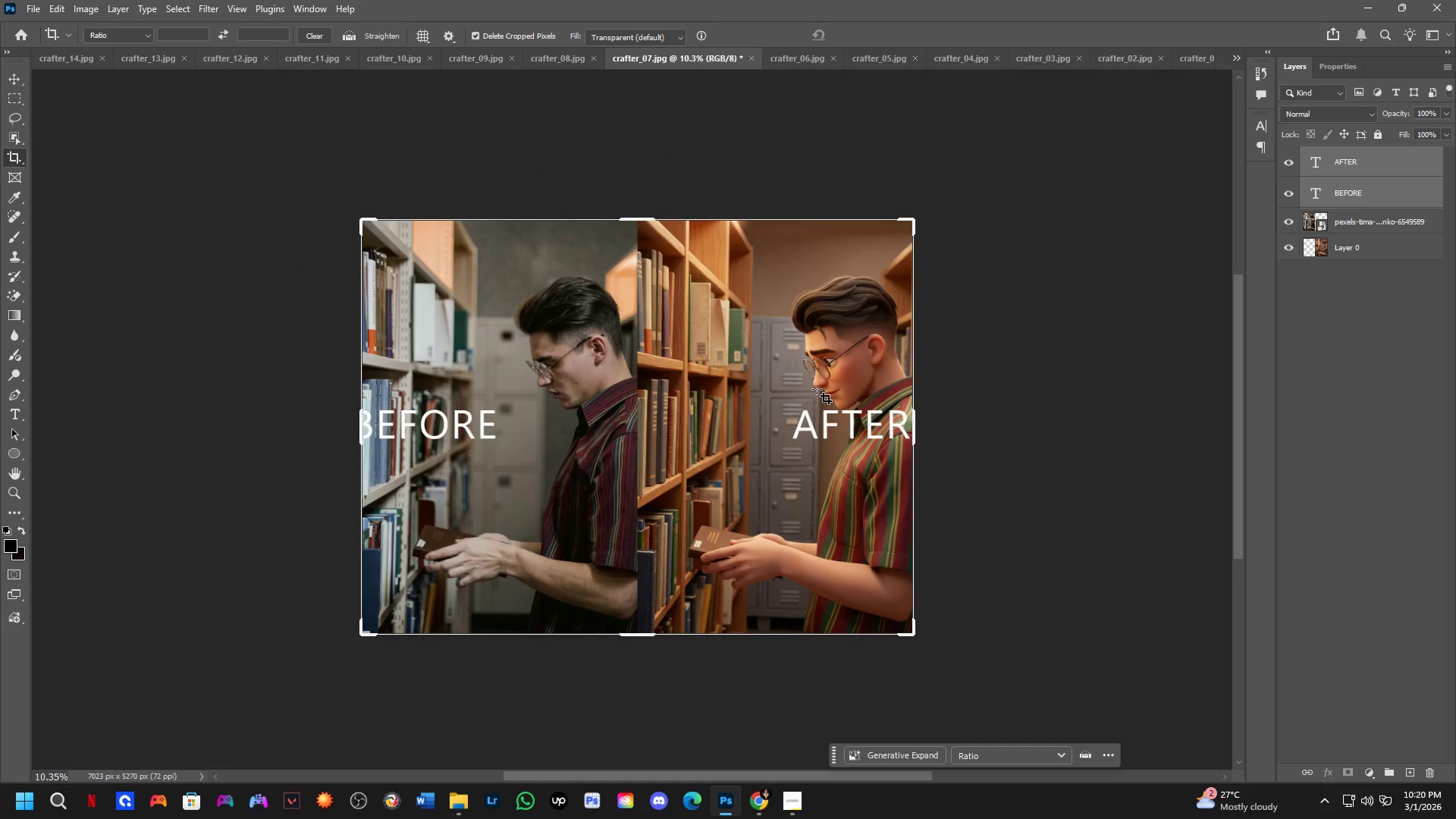 
key(B)
 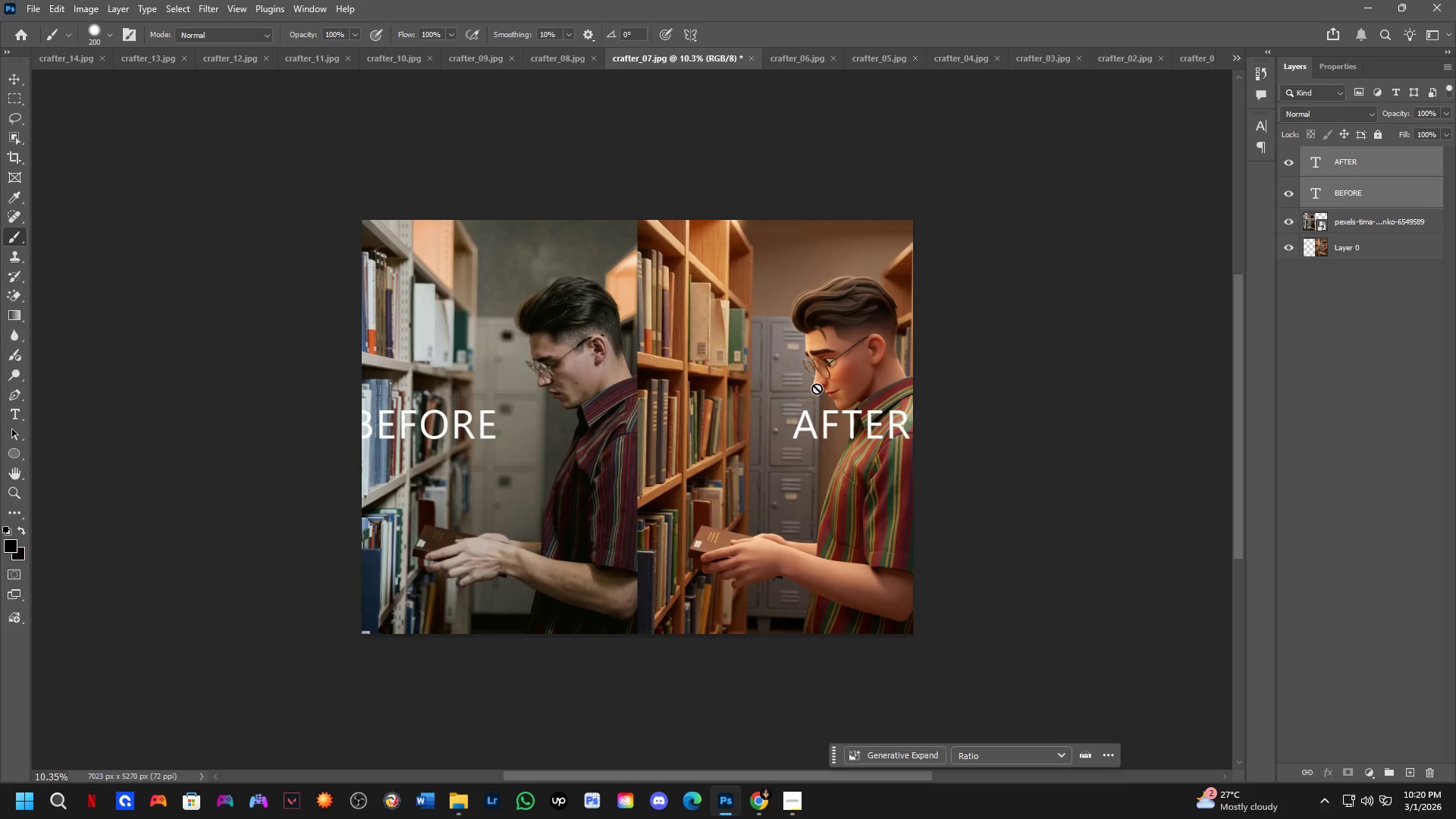 
key(Control+T)
 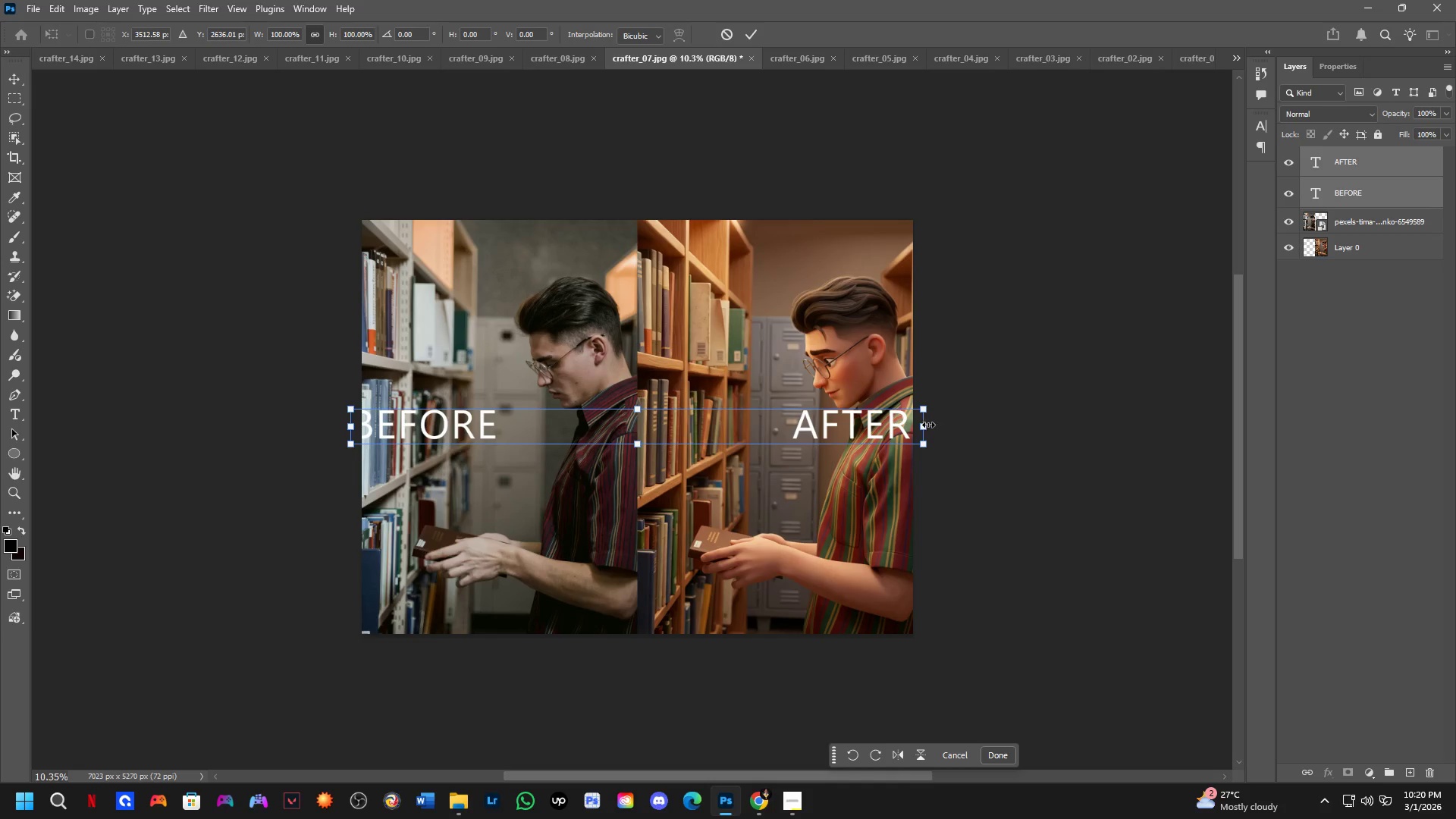 
left_click_drag(start_coordinate=[928, 425], to_coordinate=[736, 436])
 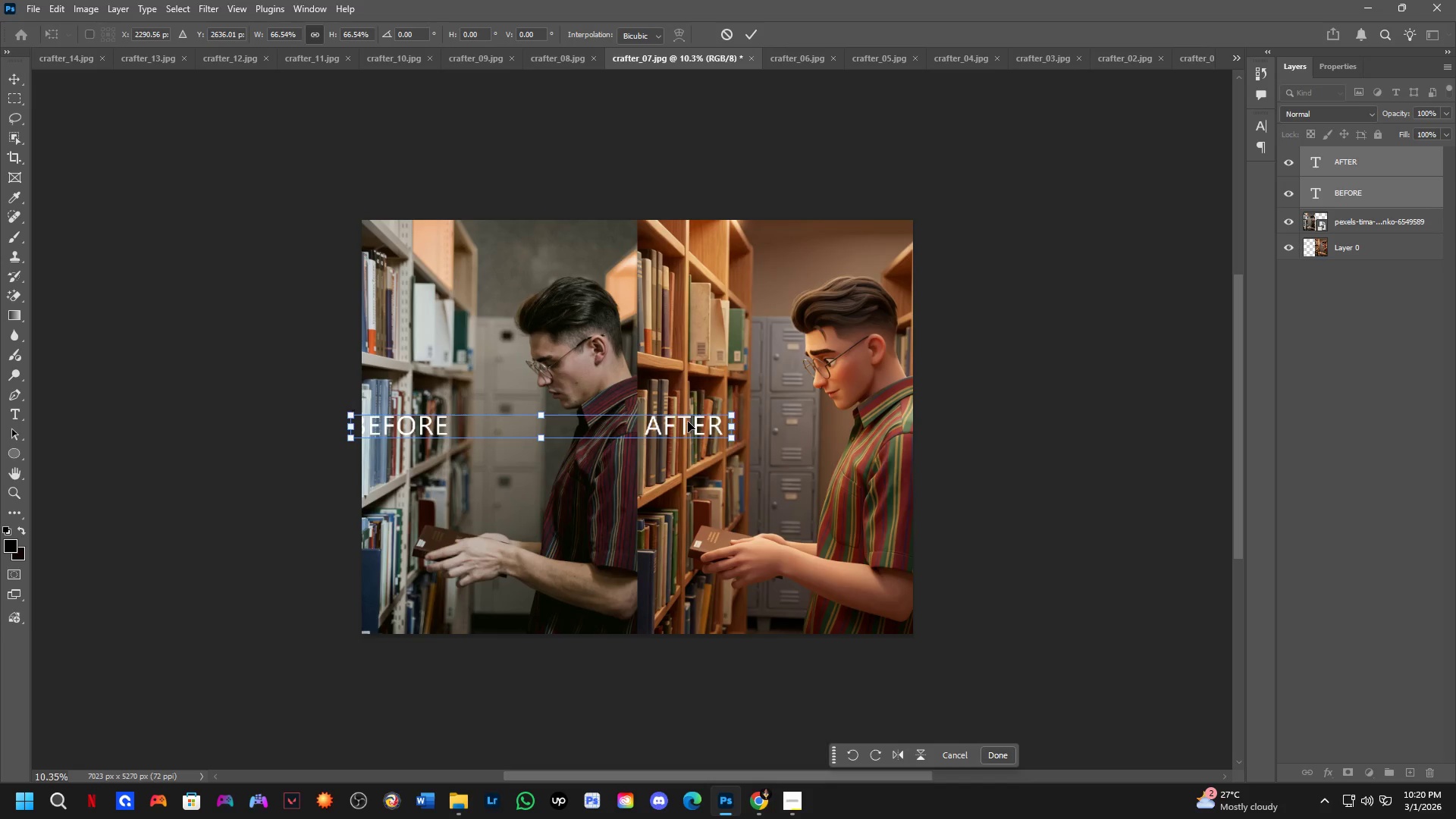 
left_click_drag(start_coordinate=[687, 423], to_coordinate=[713, 608])
 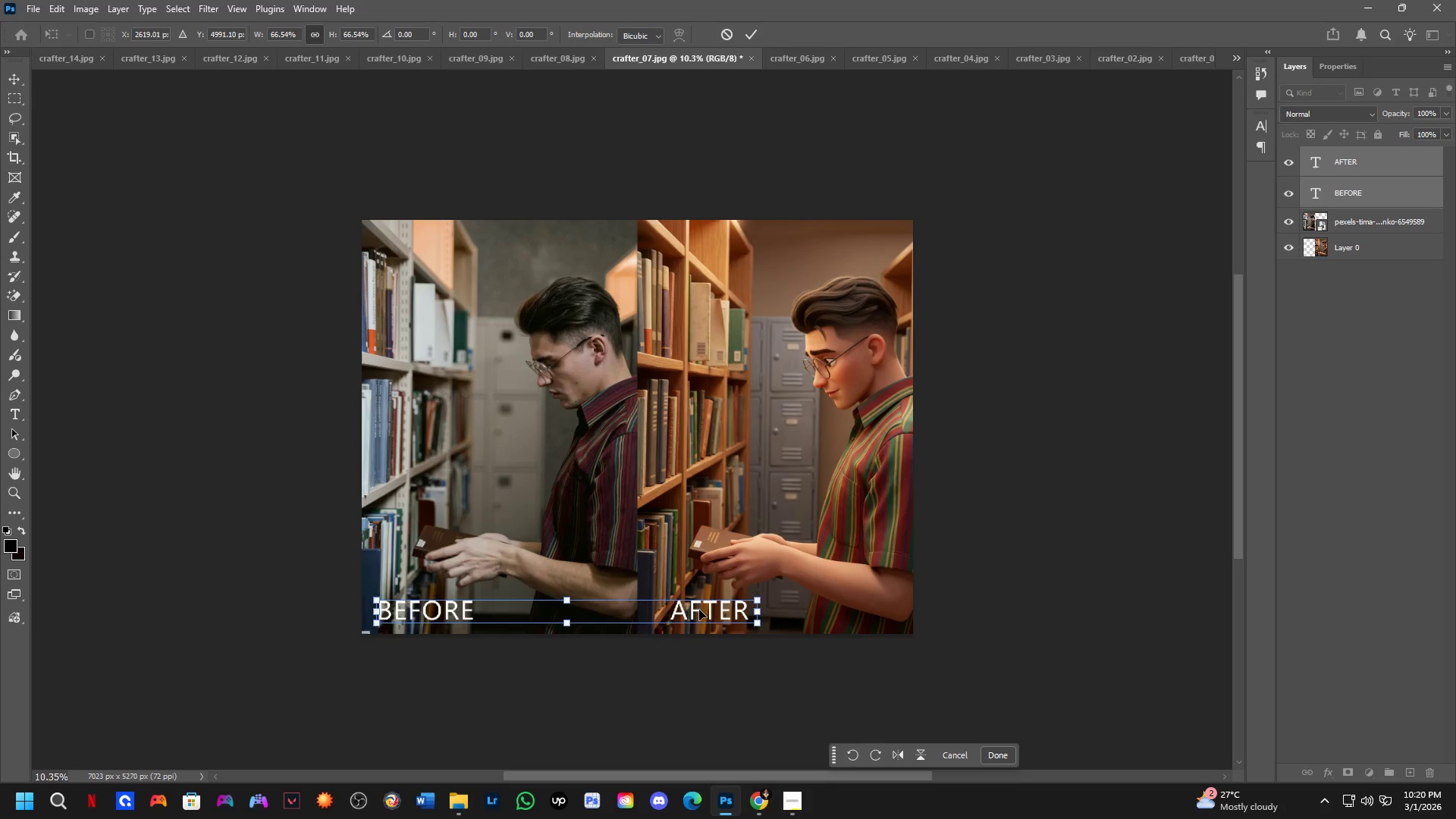 
key(NumpadEnter)
 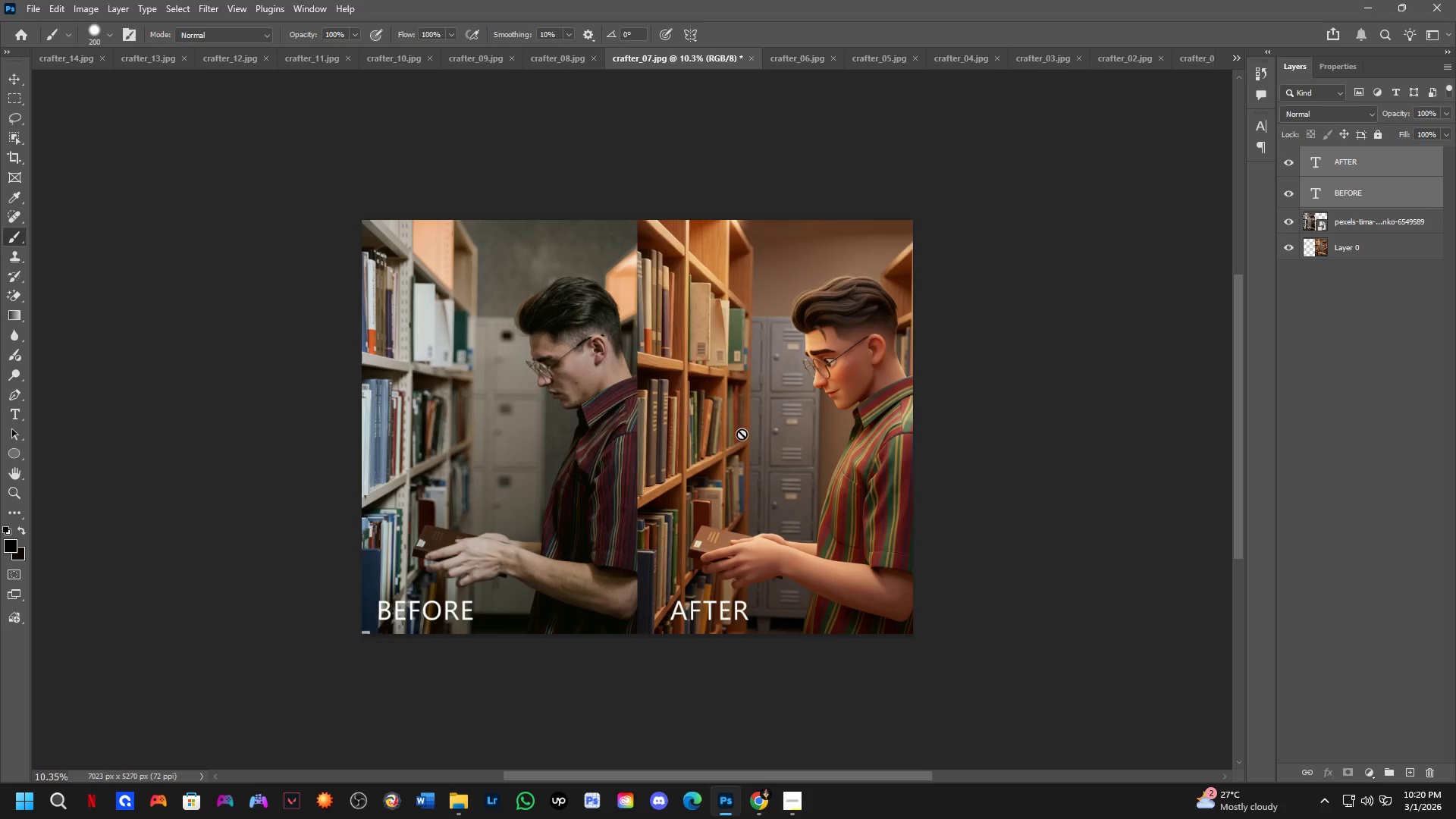 
key(Control+ControlLeft)
 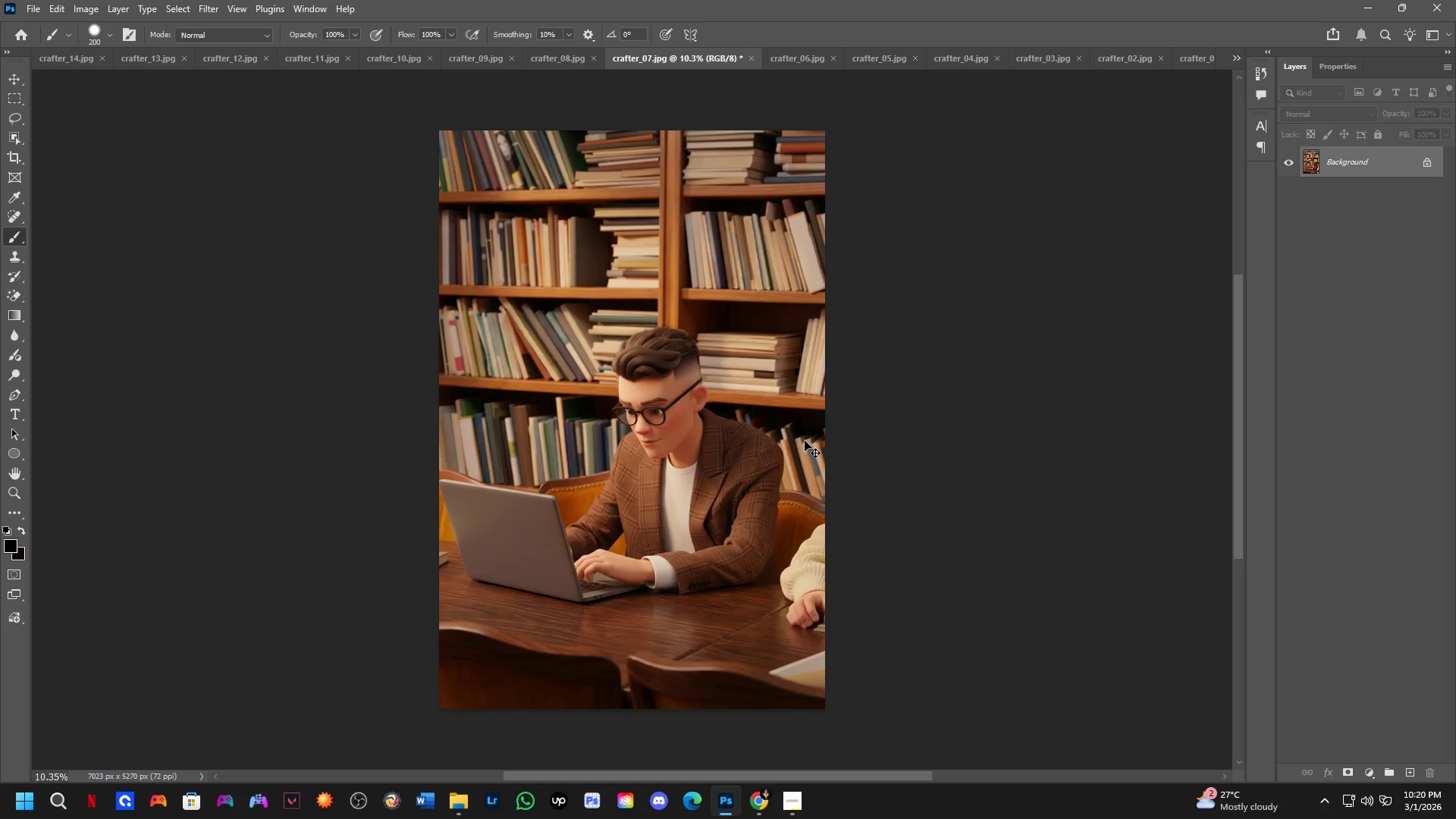 
key(Control+Tab)
 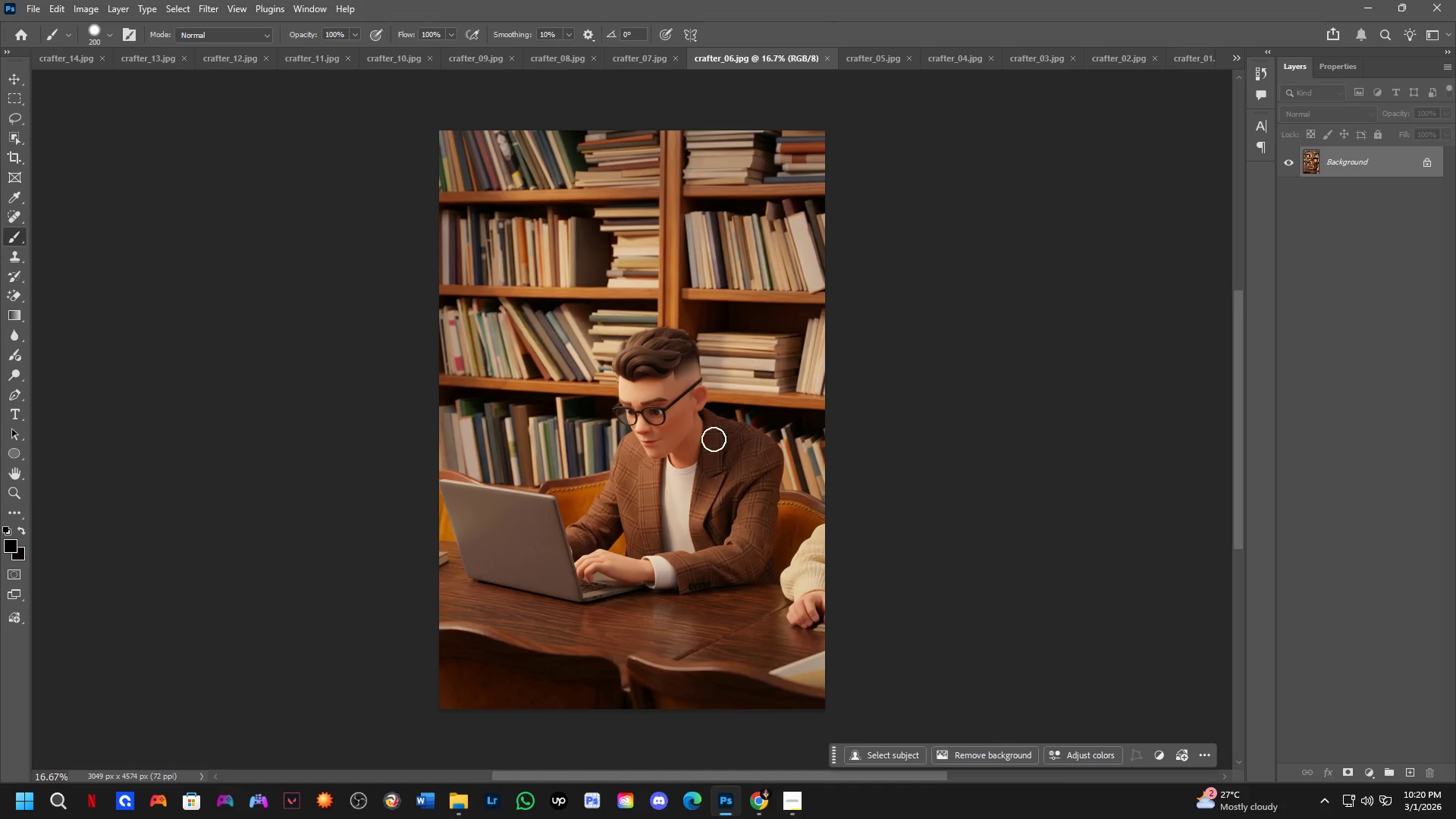 
hold_key(key=Space, duration=0.89)
 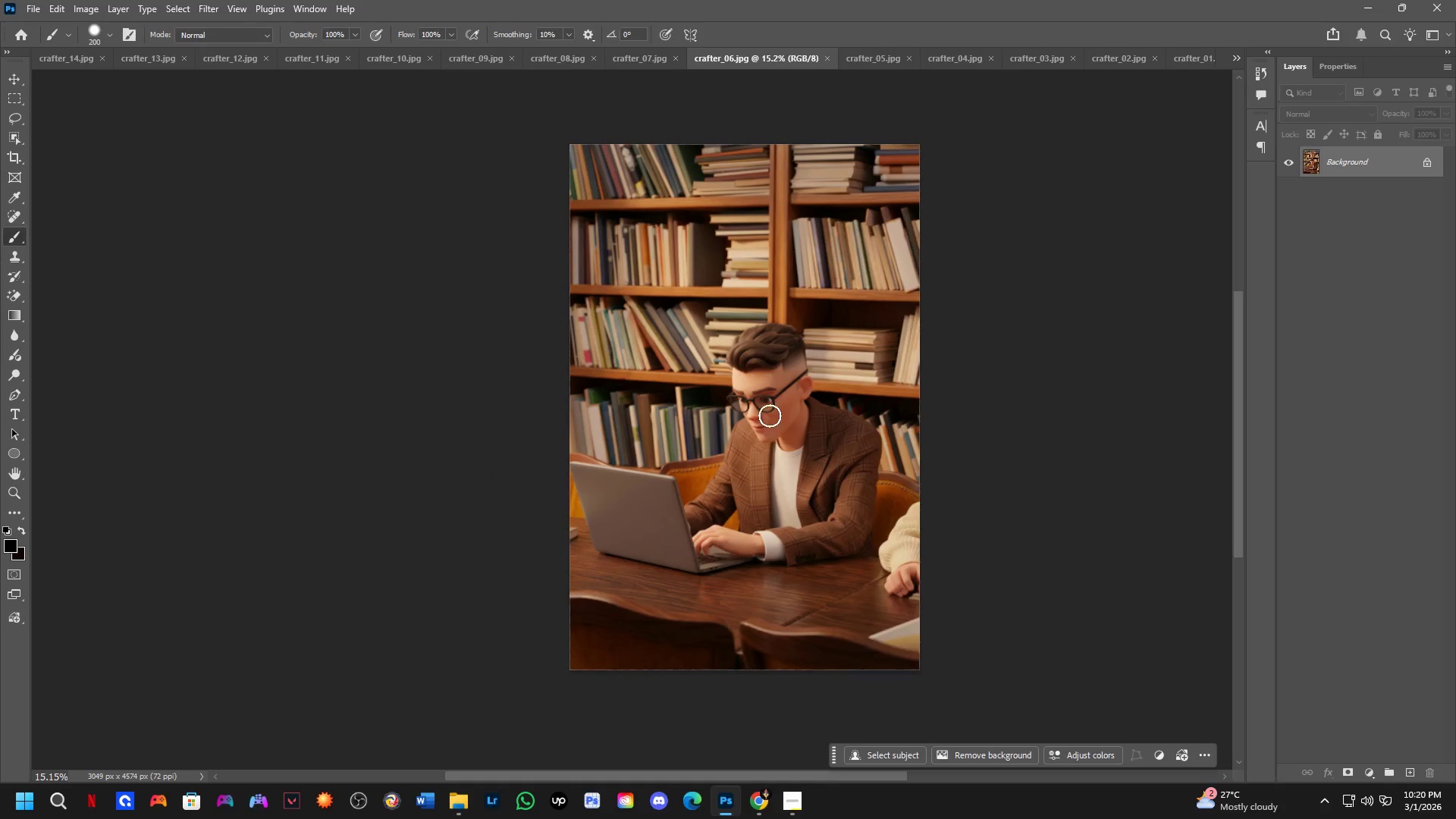 
left_click_drag(start_coordinate=[710, 436], to_coordinate=[818, 421])
 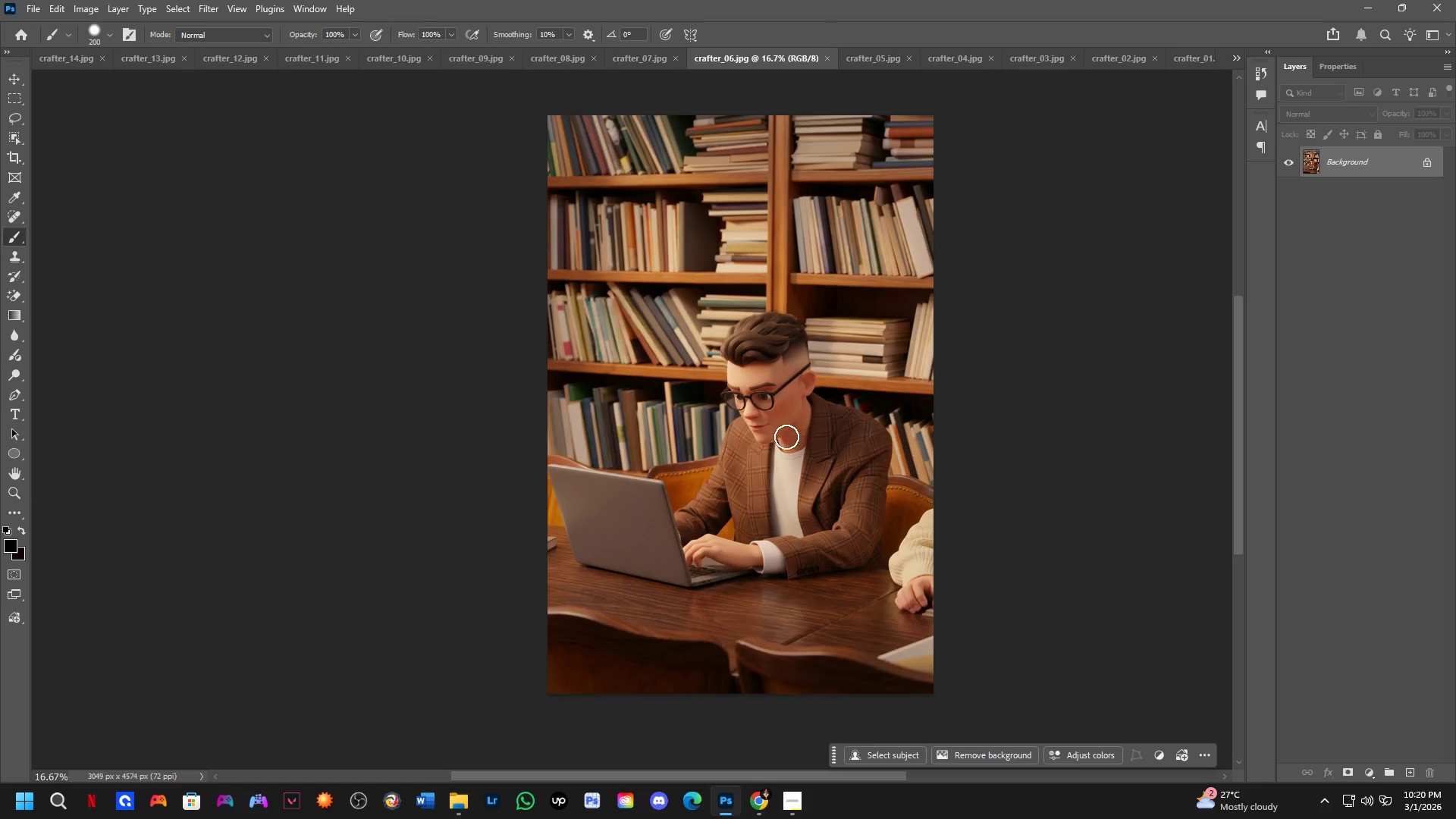 
scroll: coordinate [786, 437], scroll_direction: down, amount: 1.0
 